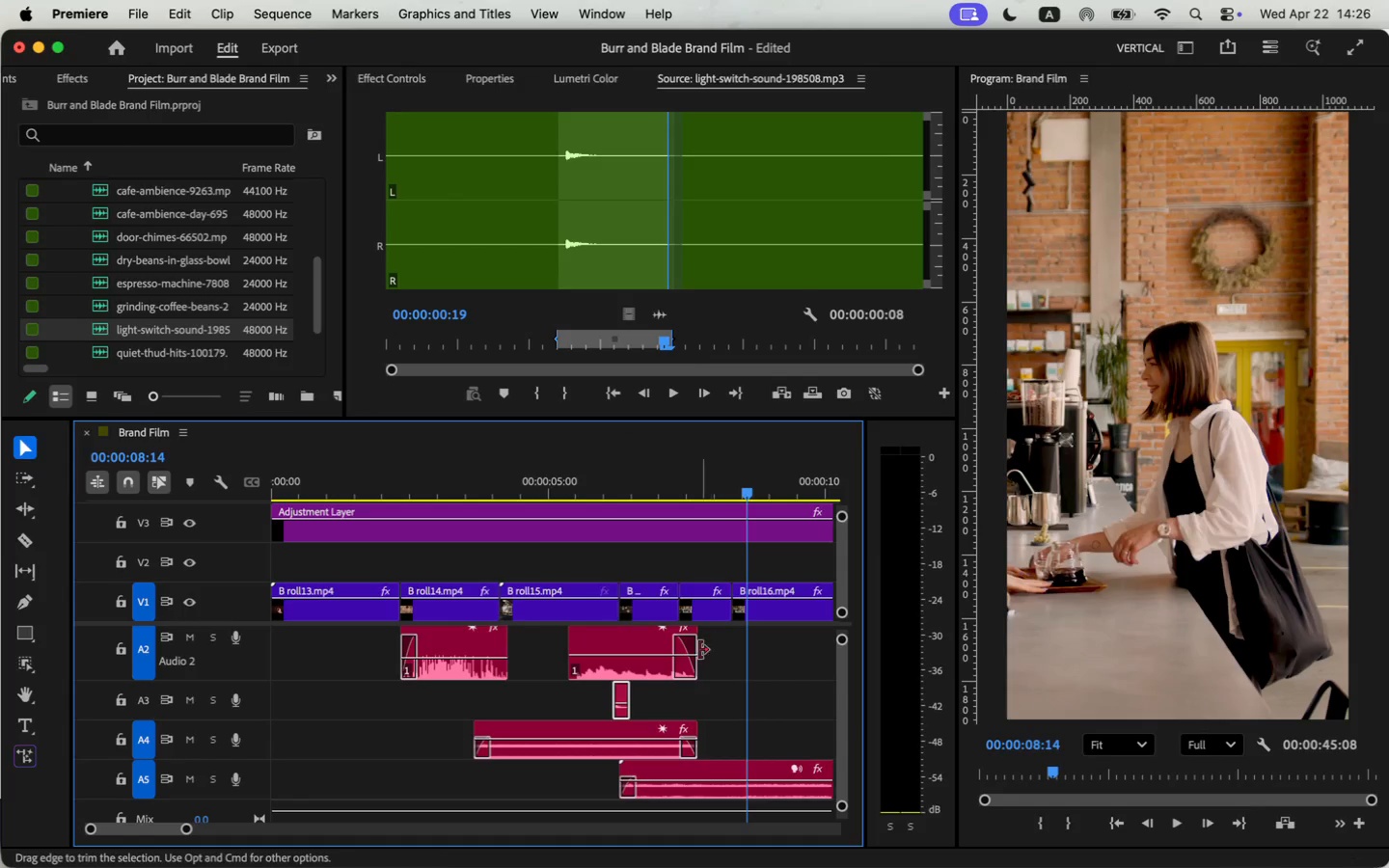 
left_click_drag(start_coordinate=[695, 674], to_coordinate=[714, 673])
 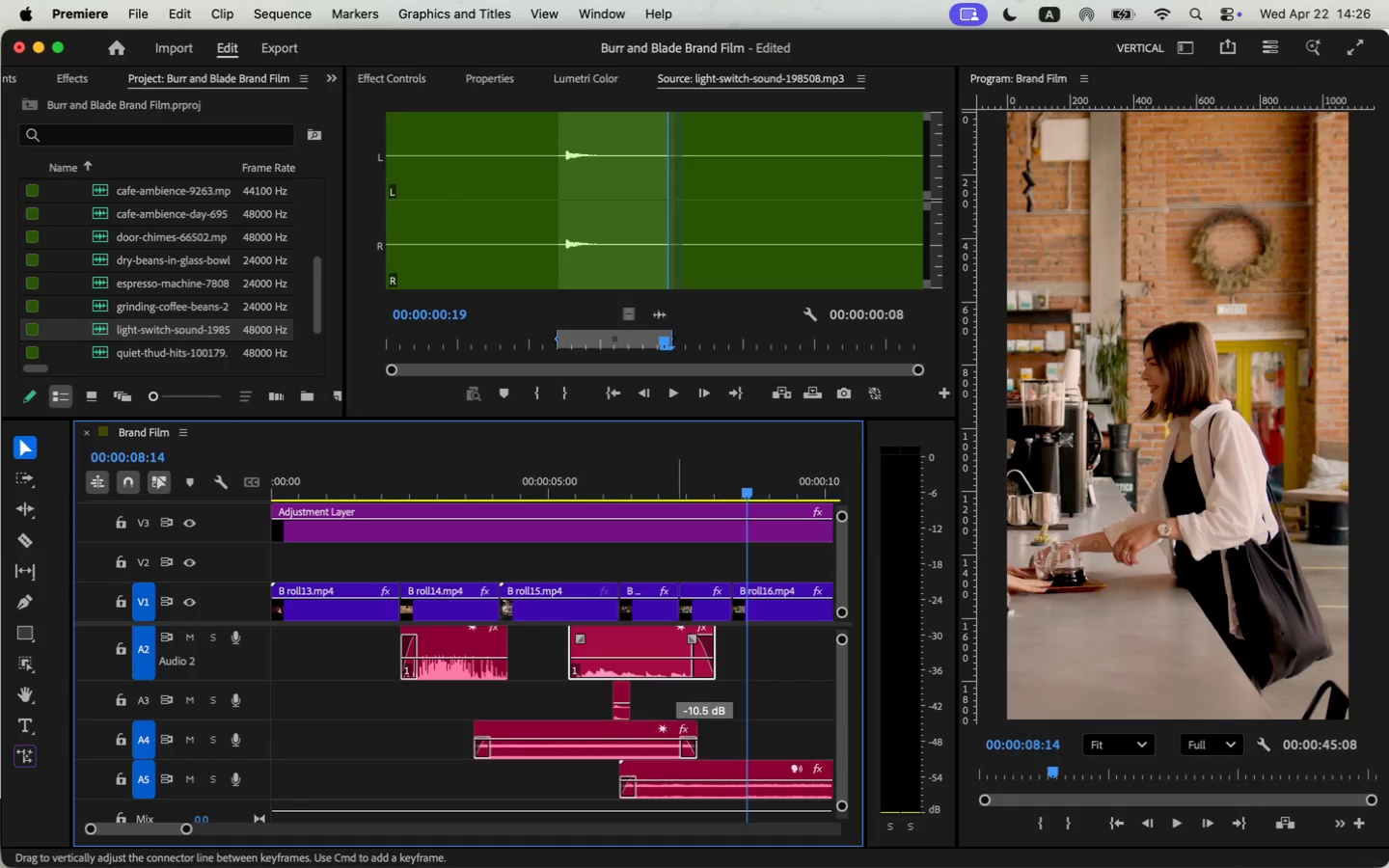 
left_click([566, 480])
 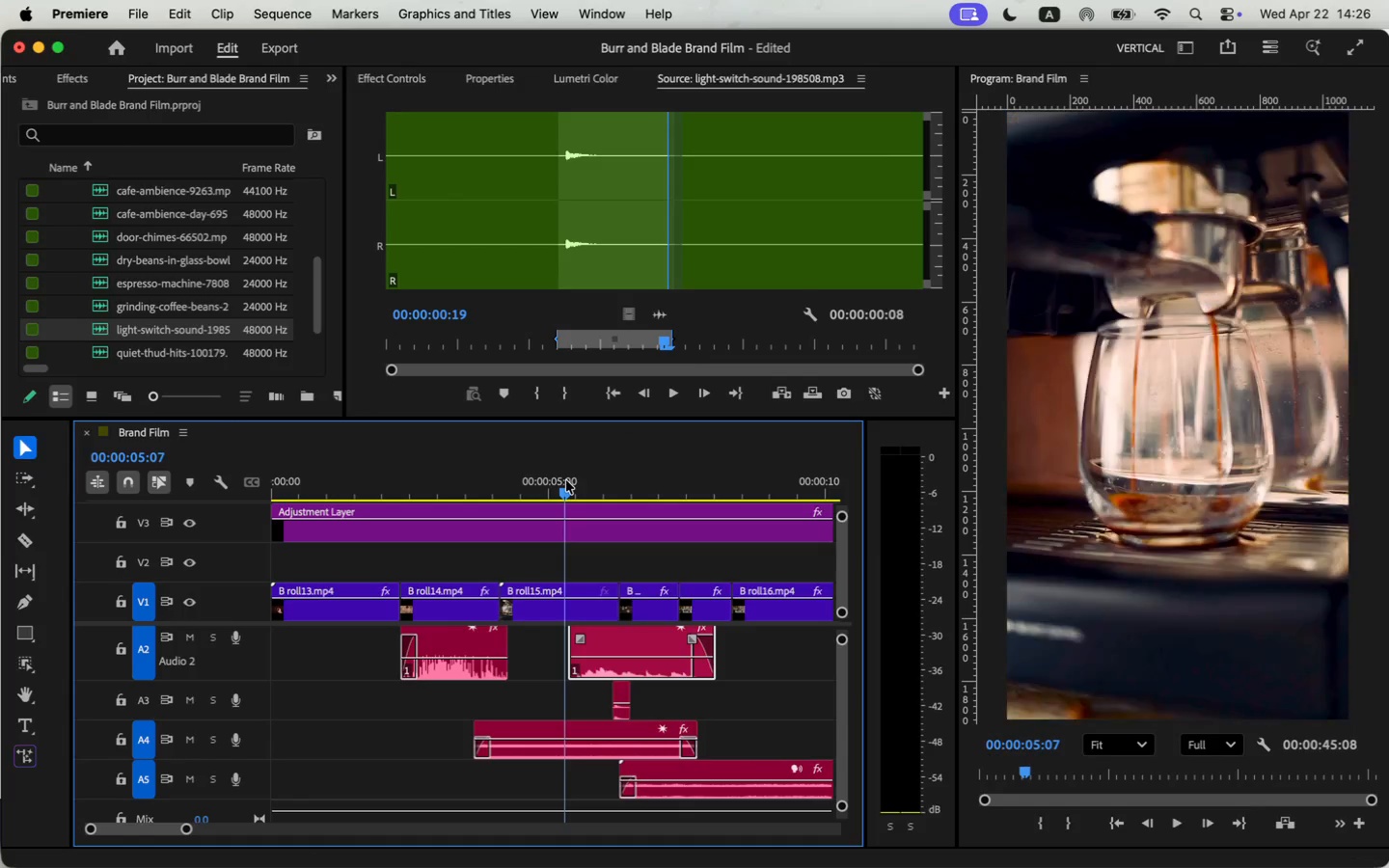 
key(Space)
 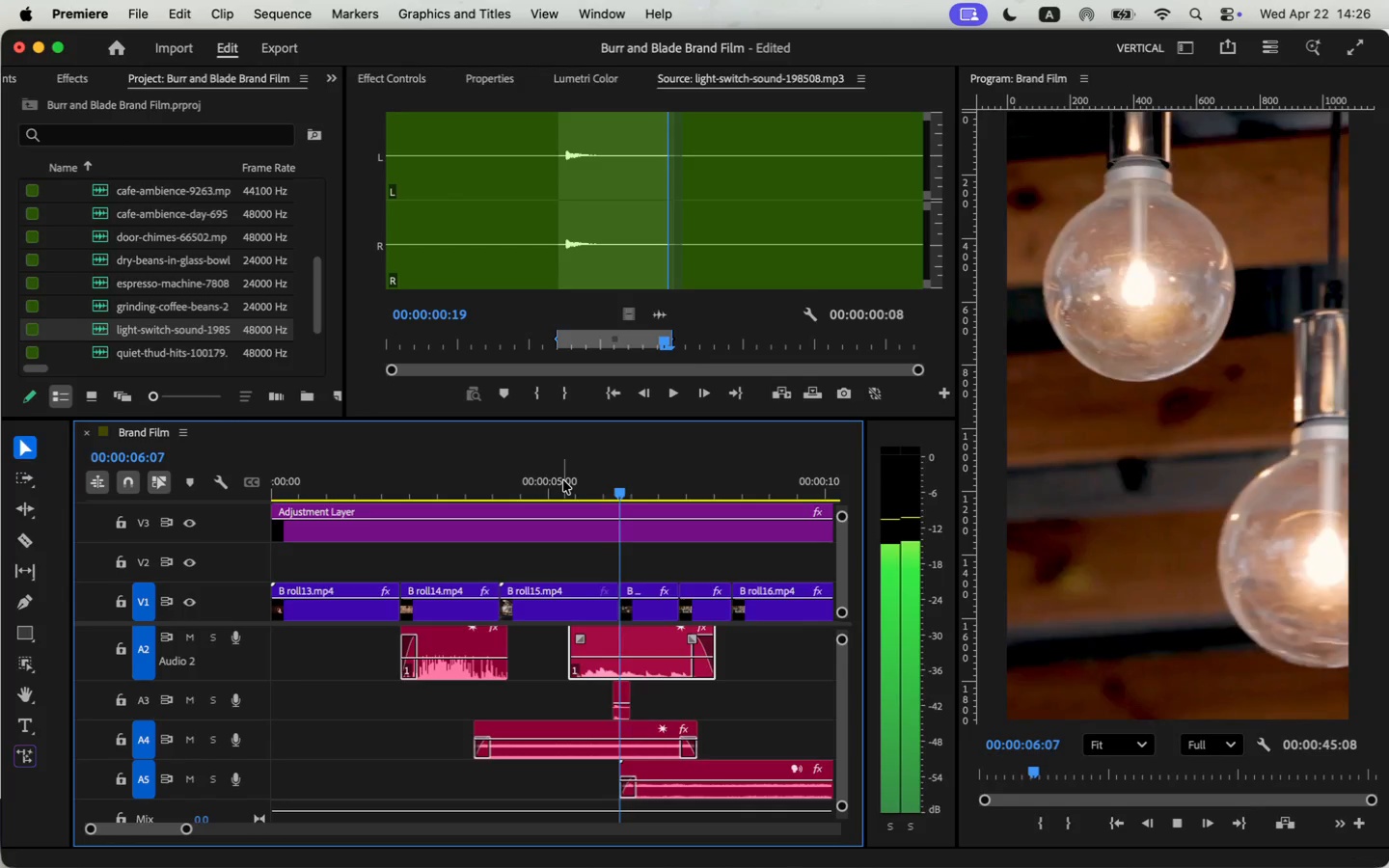 
key(Space)
 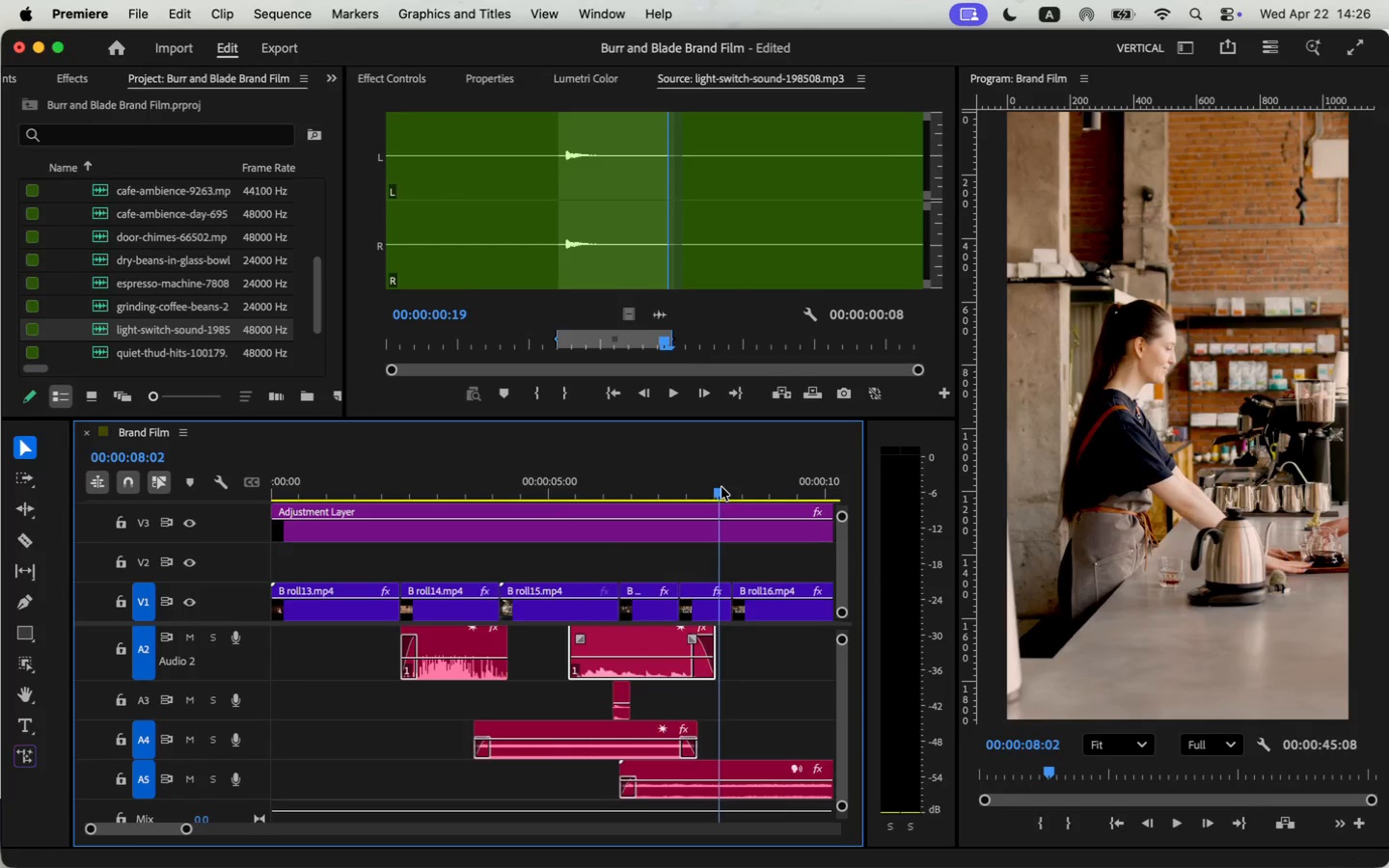 
left_click_drag(start_coordinate=[563, 480], to_coordinate=[694, 488])
 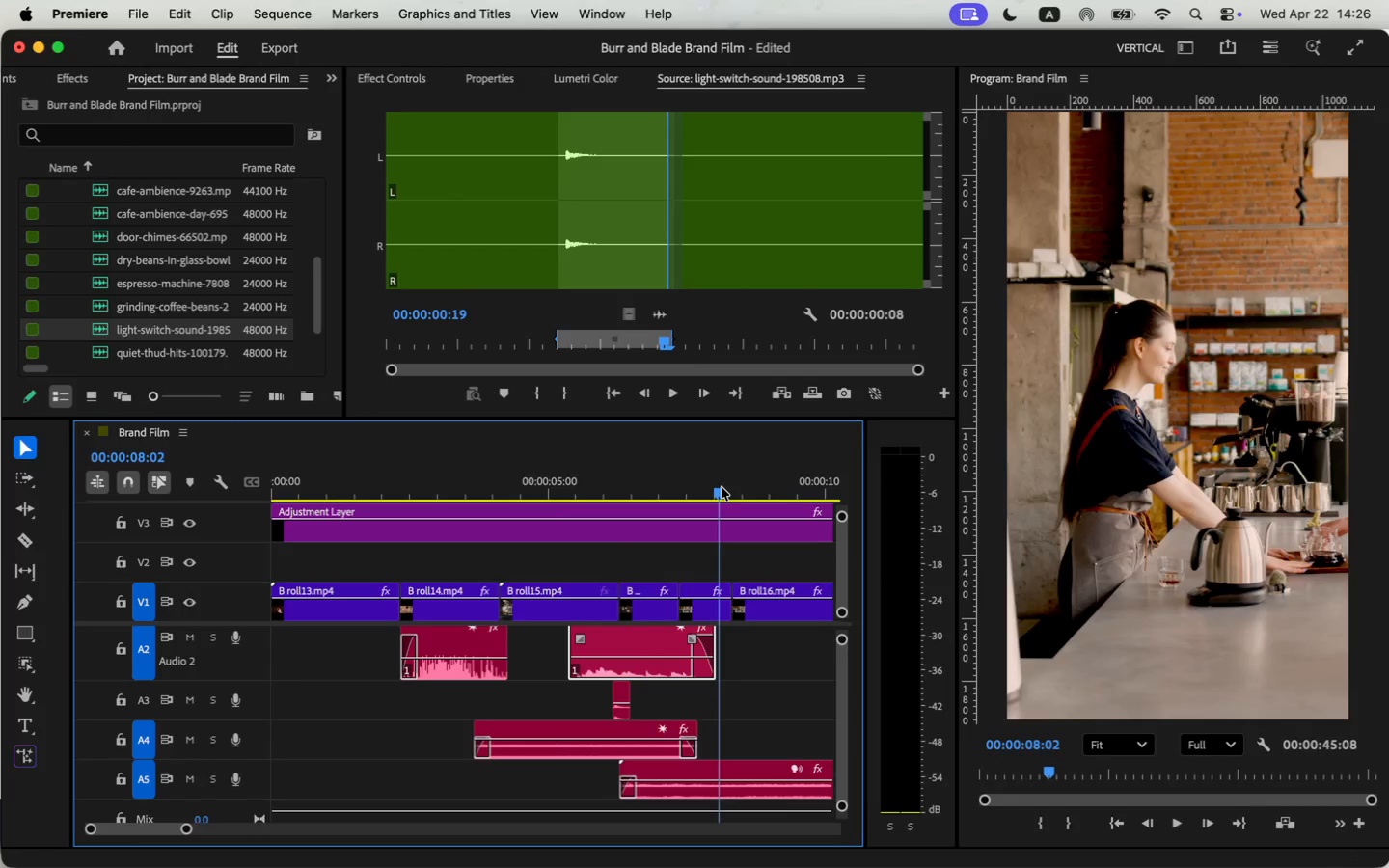 
left_click_drag(start_coordinate=[683, 618], to_coordinate=[694, 617])
 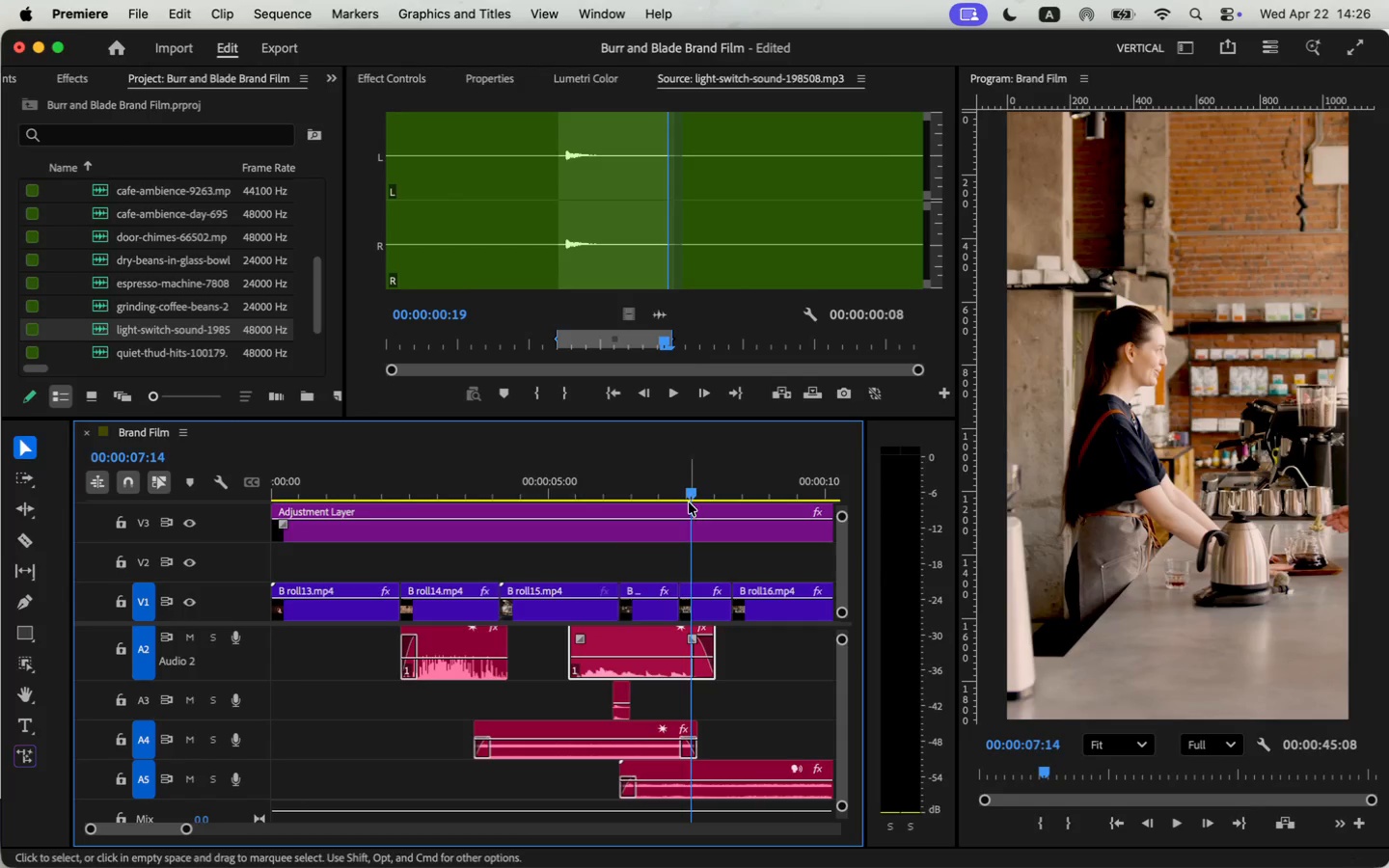 
left_click_drag(start_coordinate=[672, 613], to_coordinate=[690, 612])
 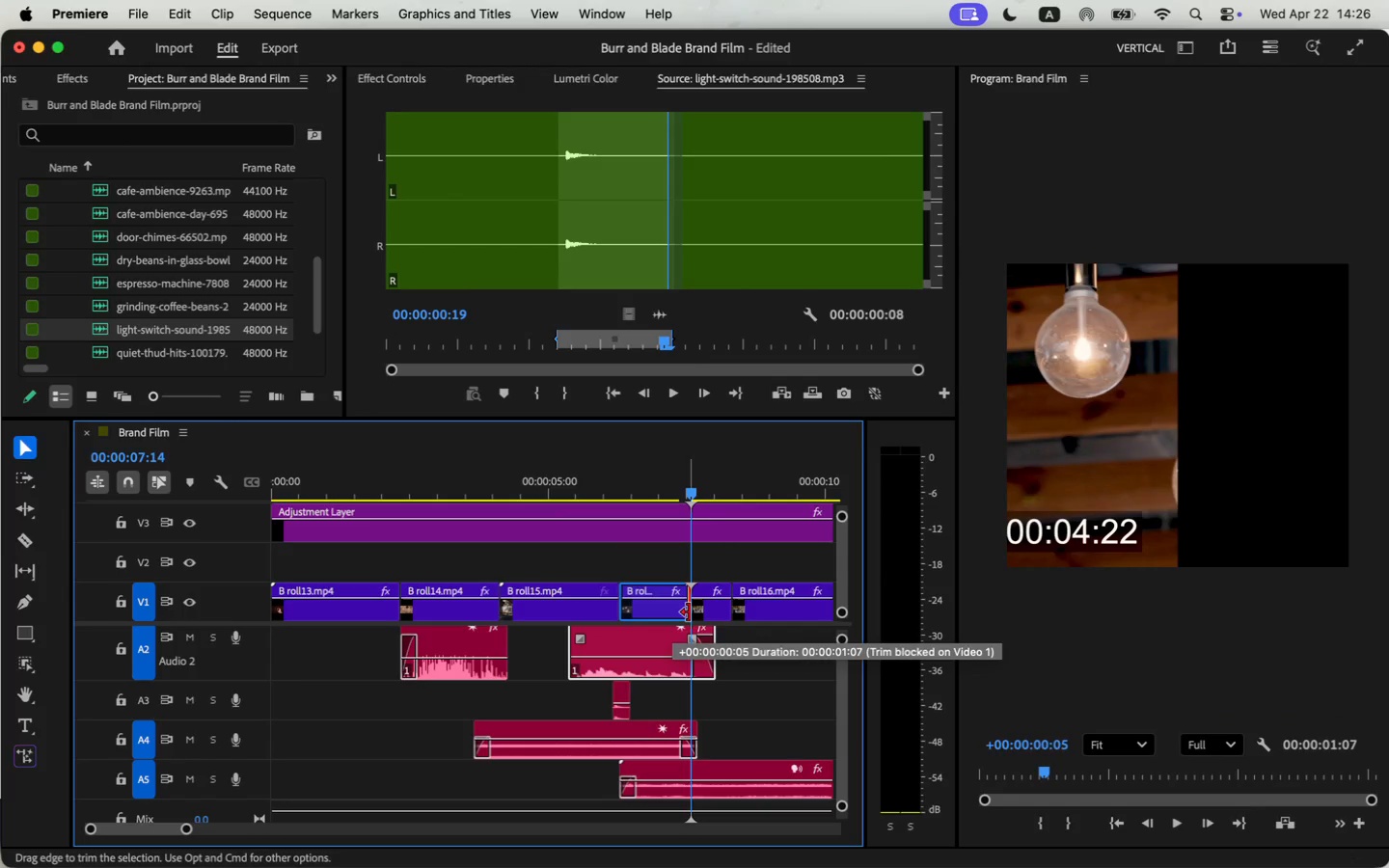 
left_click([553, 468])
 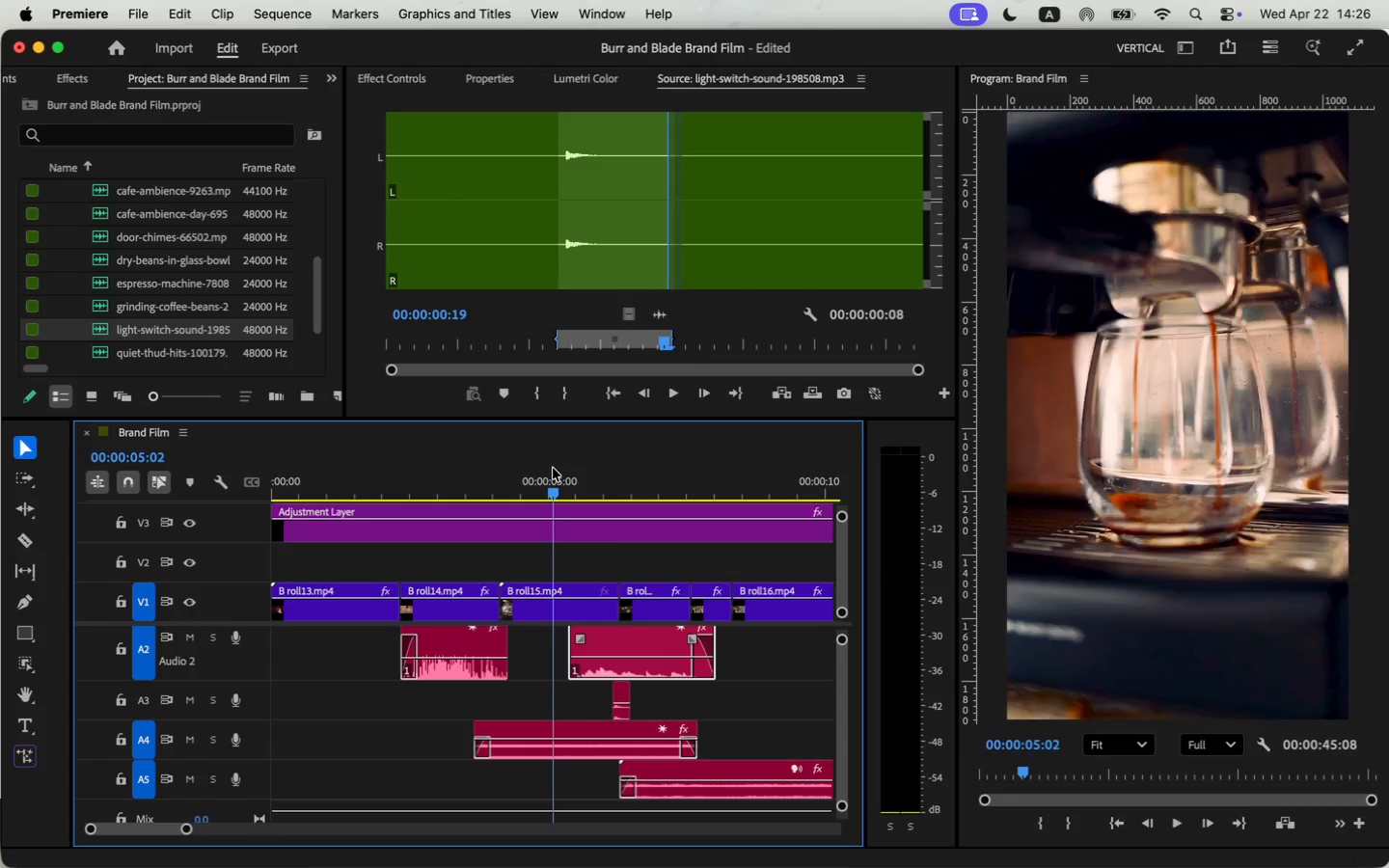 
key(Space)
 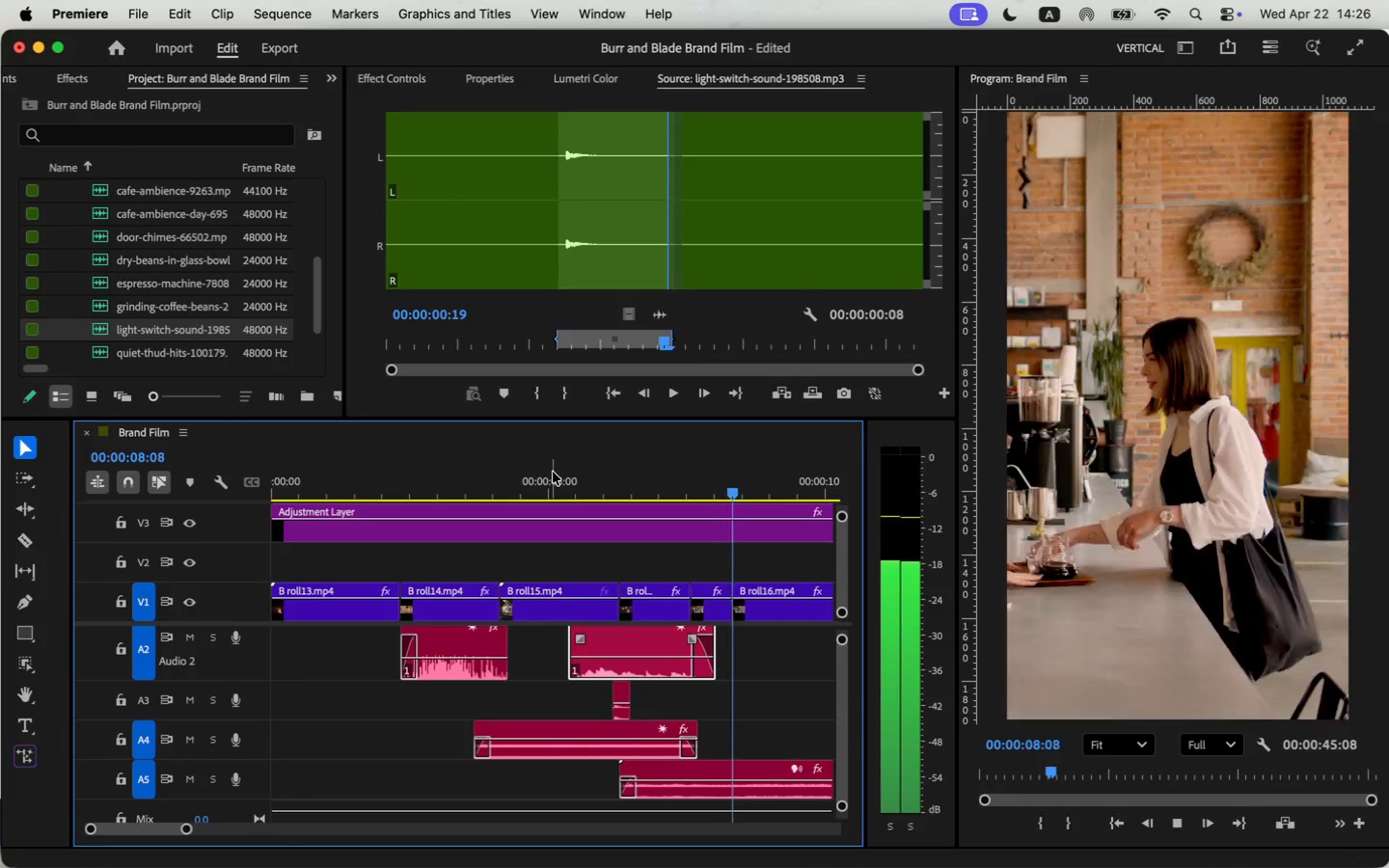 
wait(6.49)
 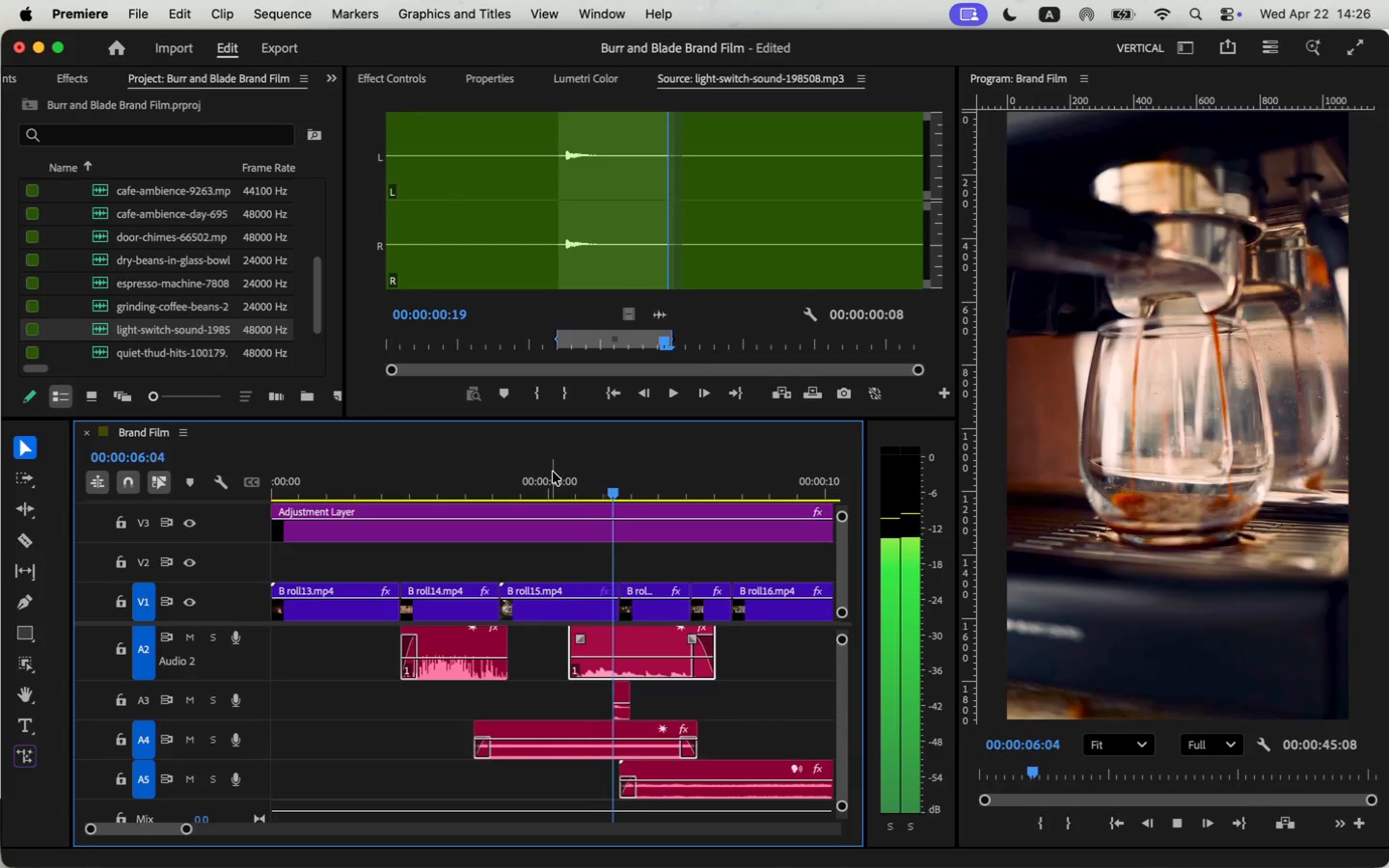 
left_click_drag(start_coordinate=[199, 830], to_coordinate=[212, 831])
 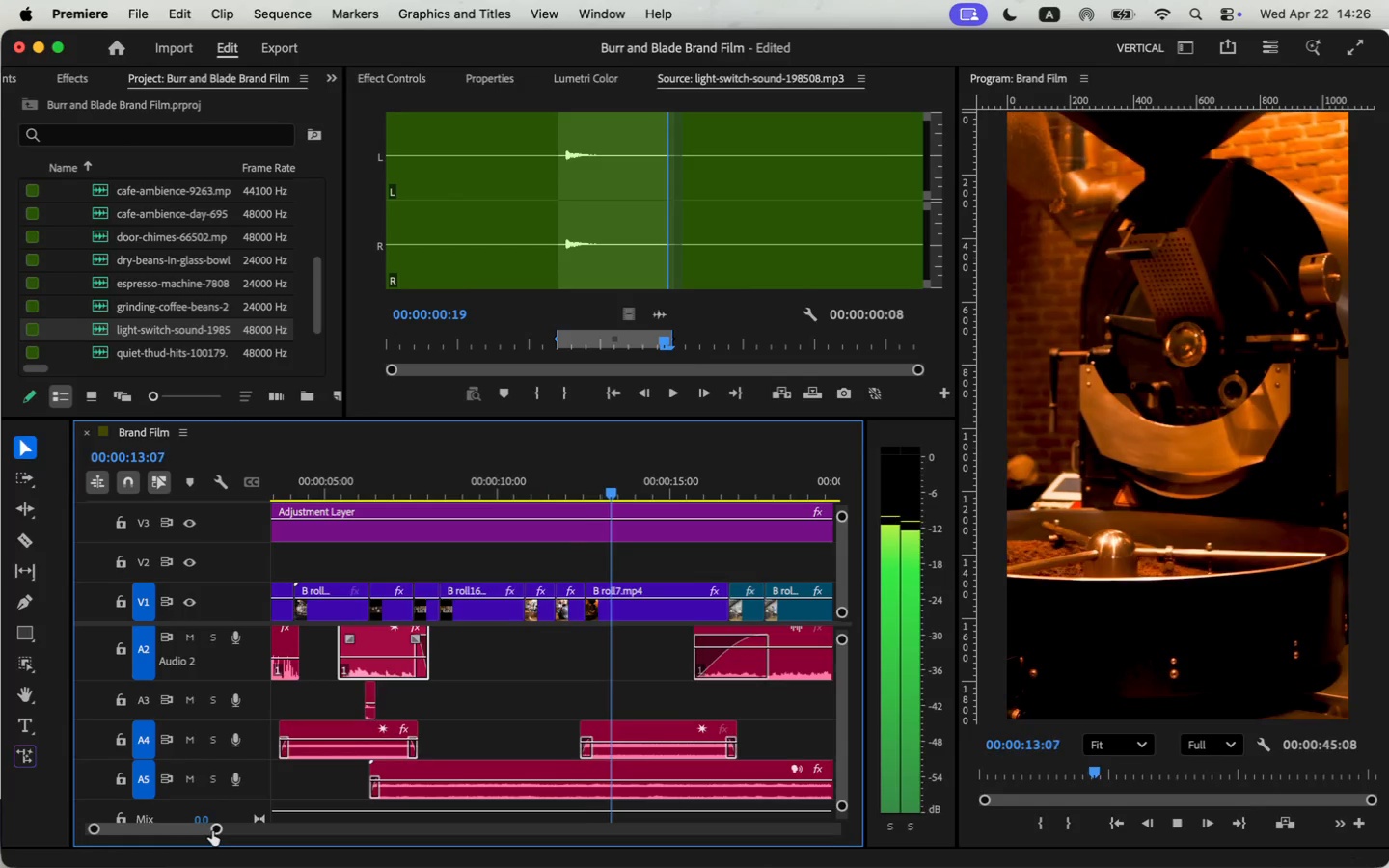 
key(Space)
 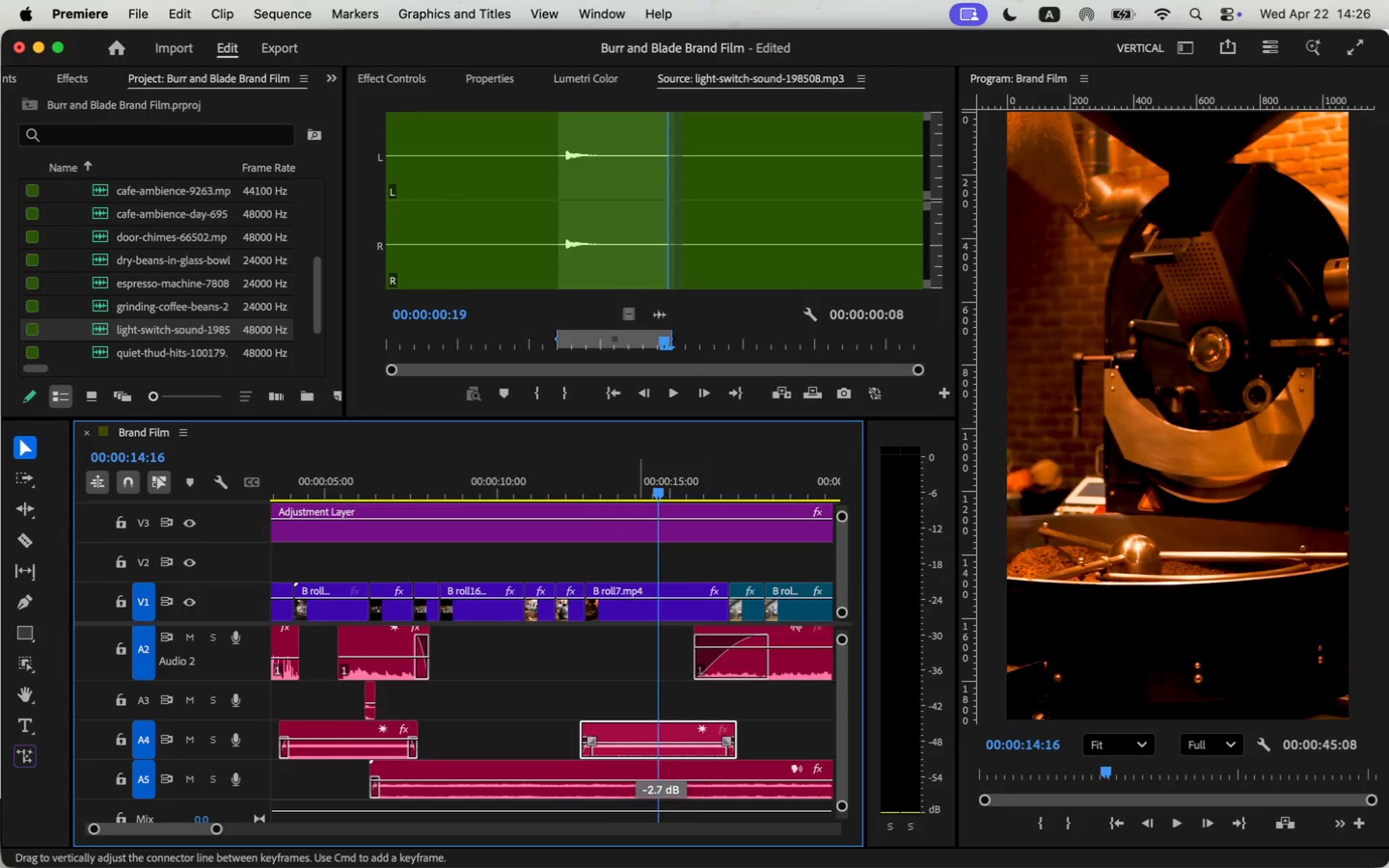 
left_click([554, 475])
 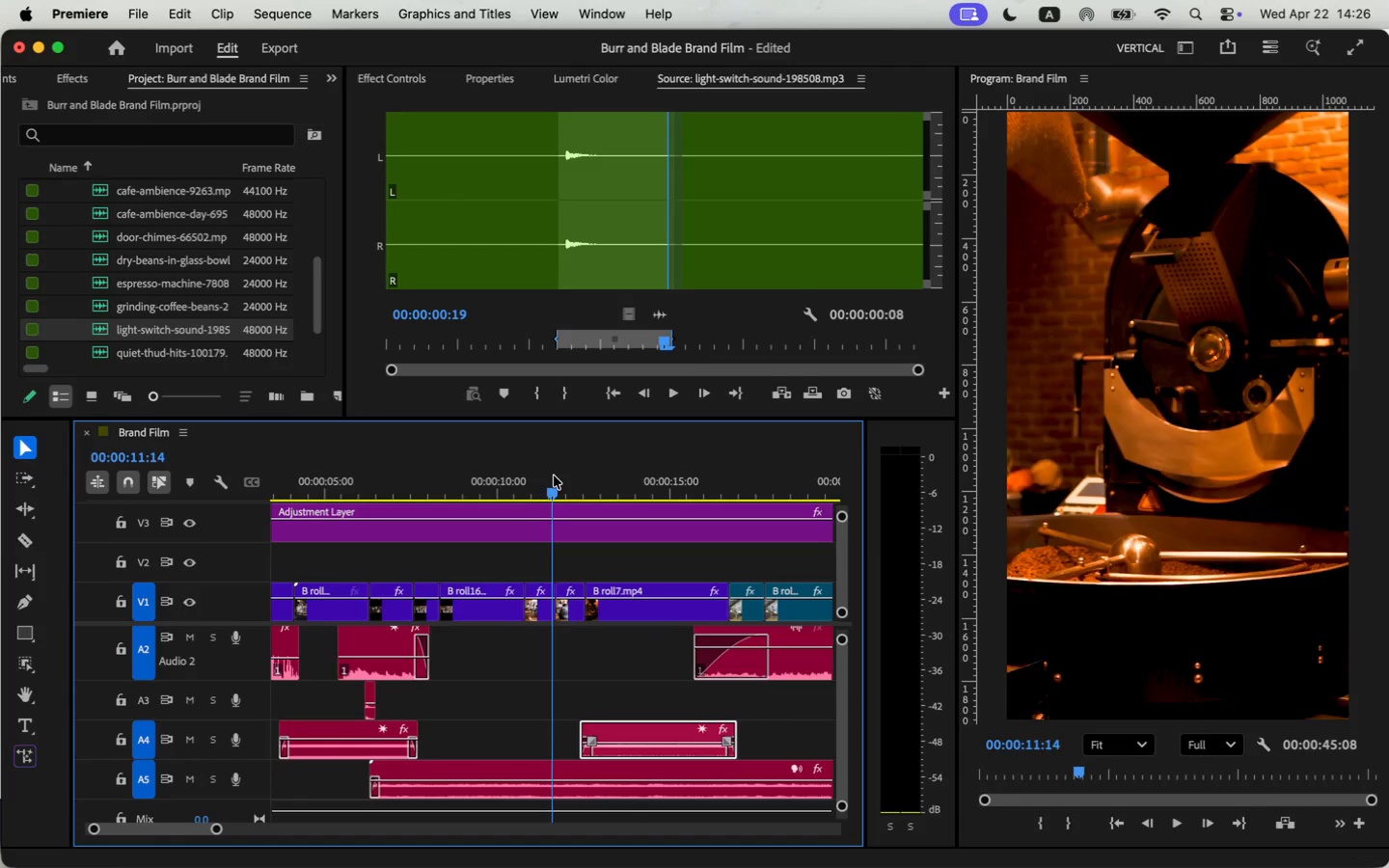 
key(Space)
 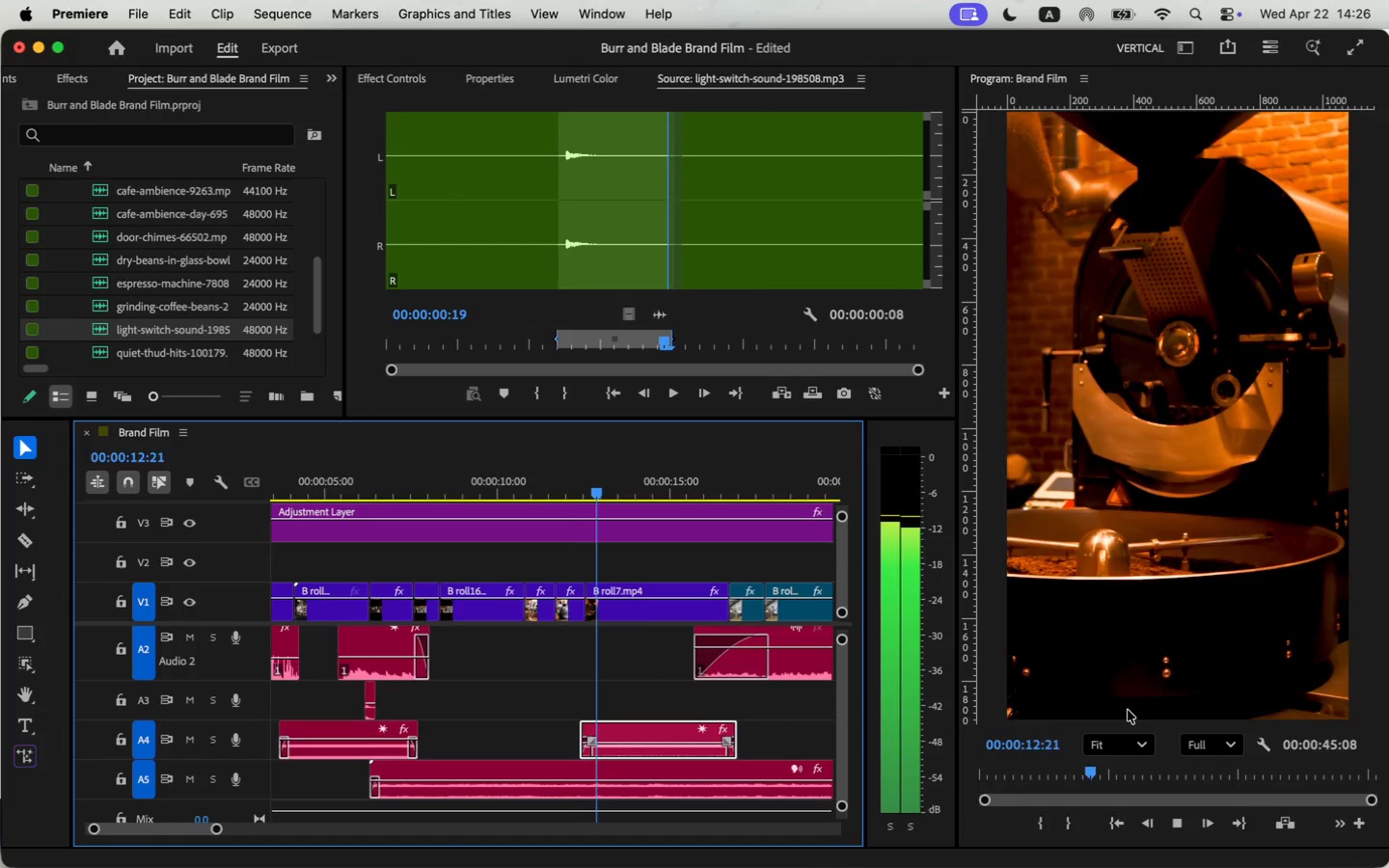 
key(Space)
 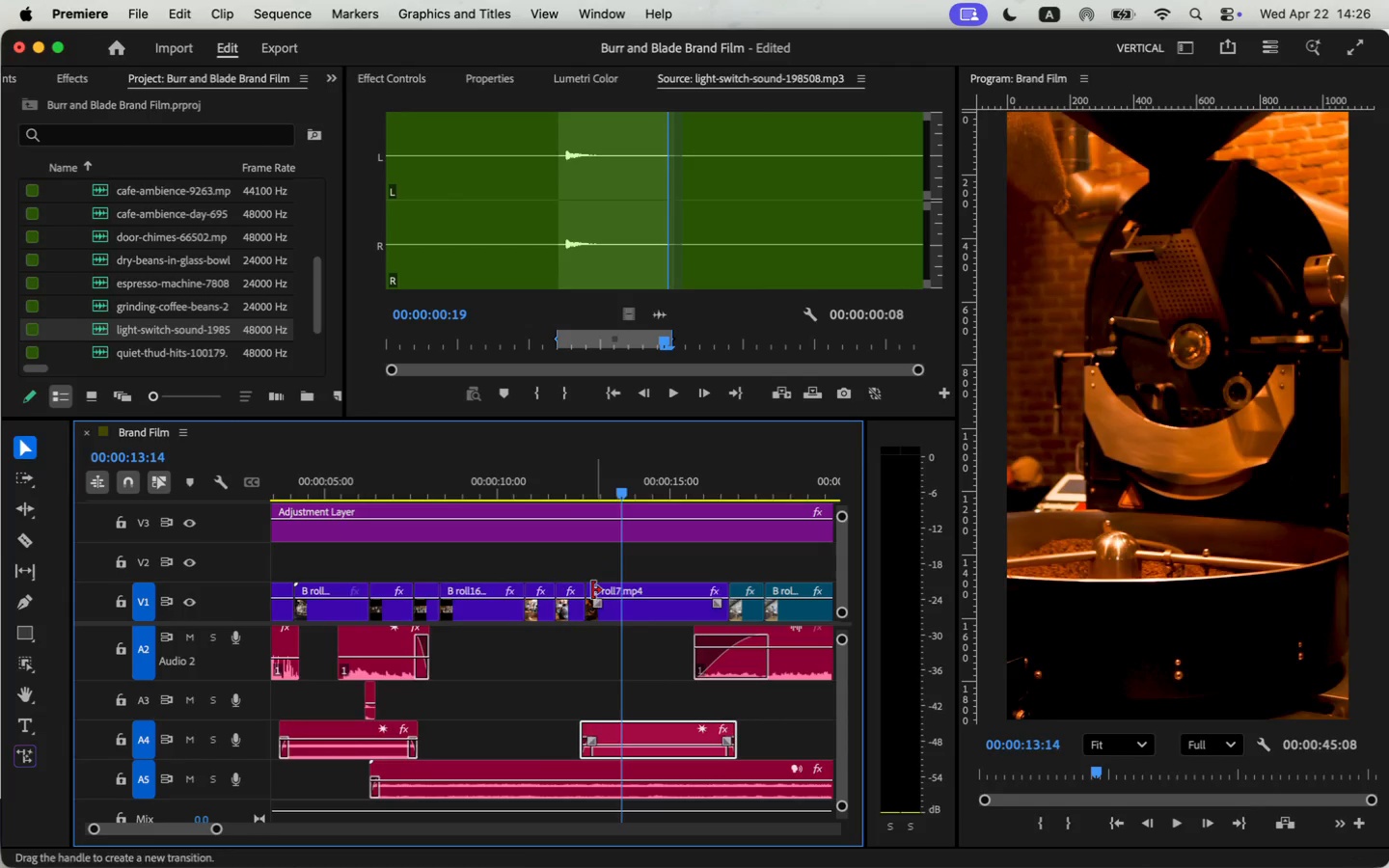 
key(Space)
 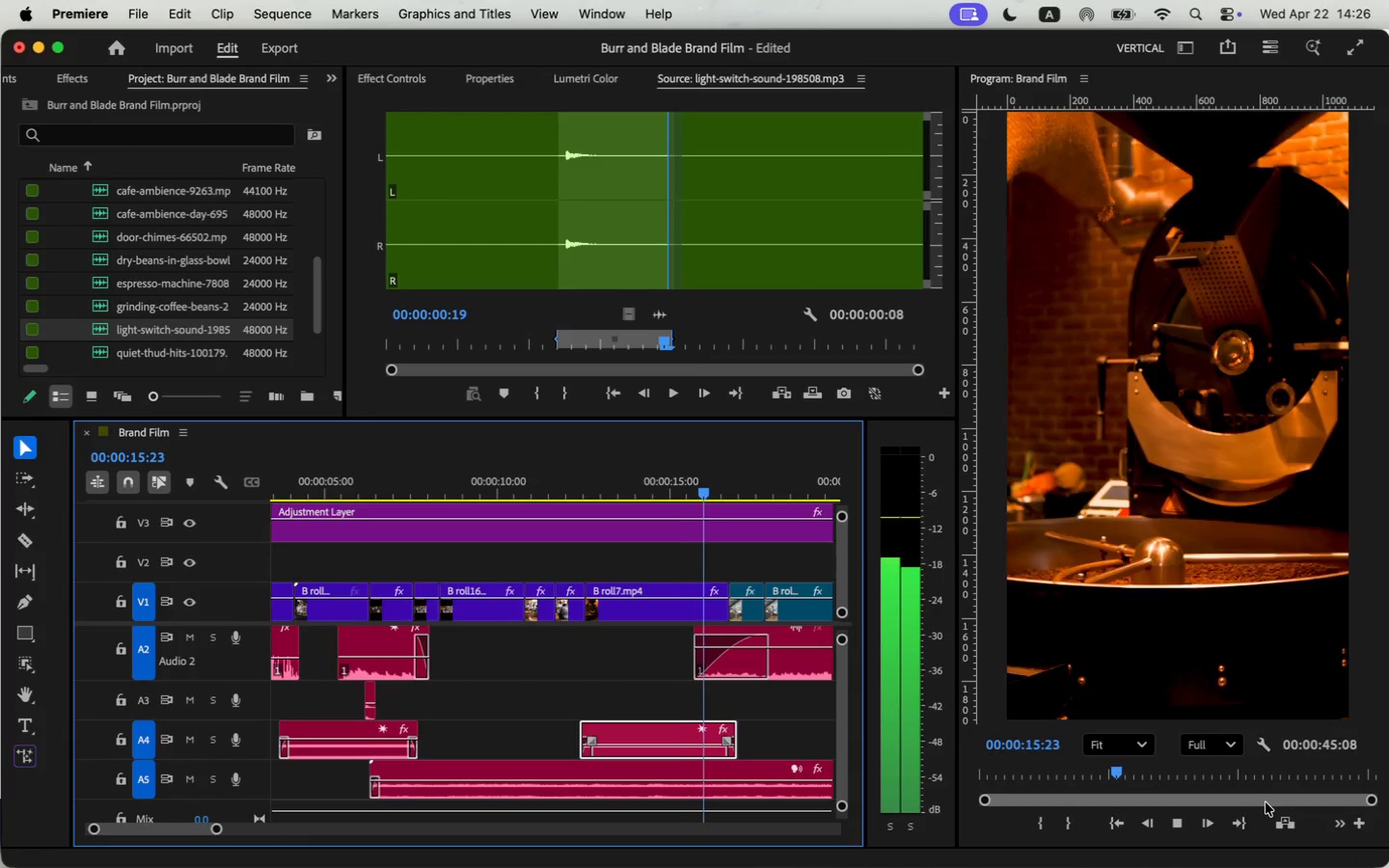 
wait(7.09)
 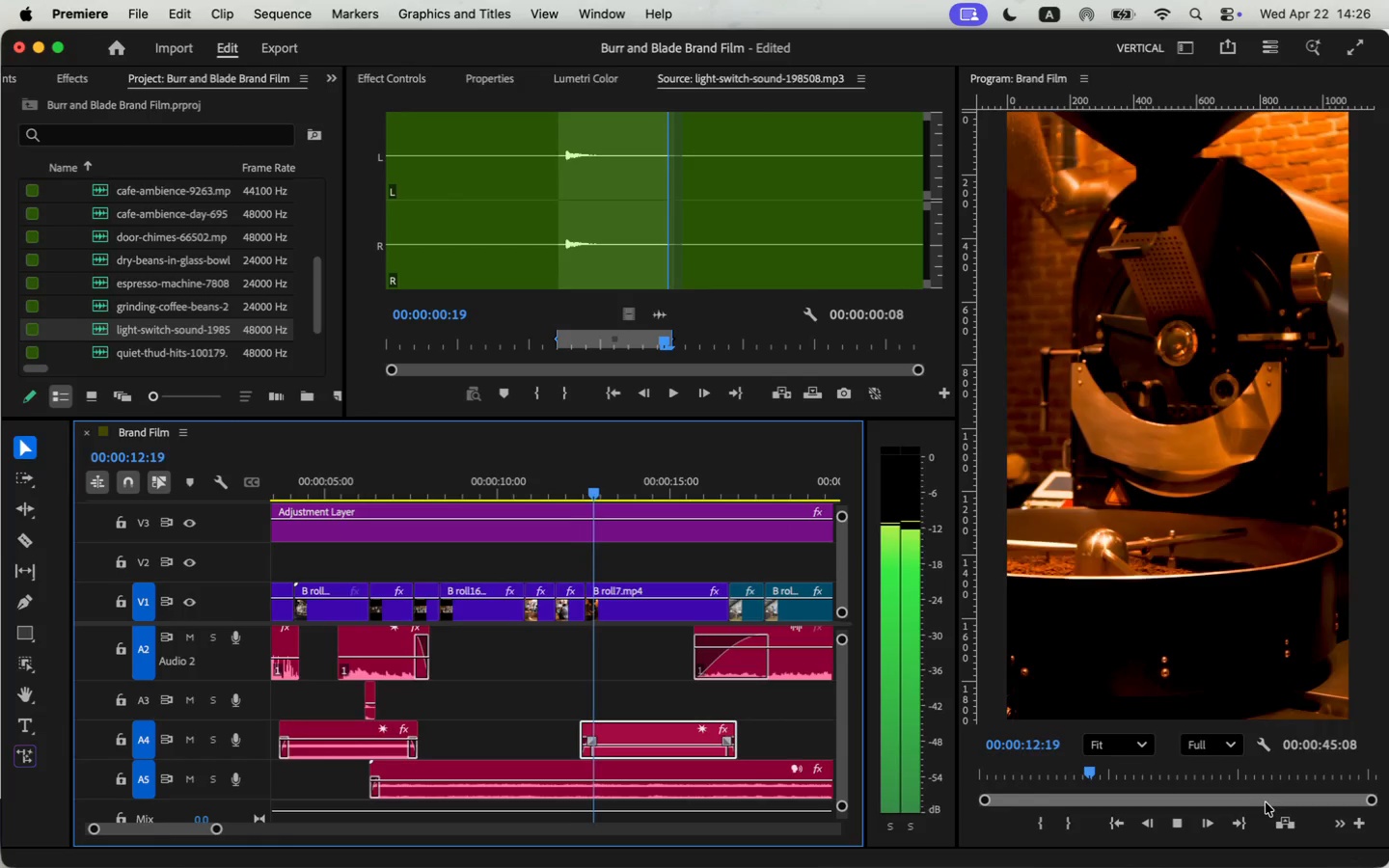 
left_click([1182, 826])
 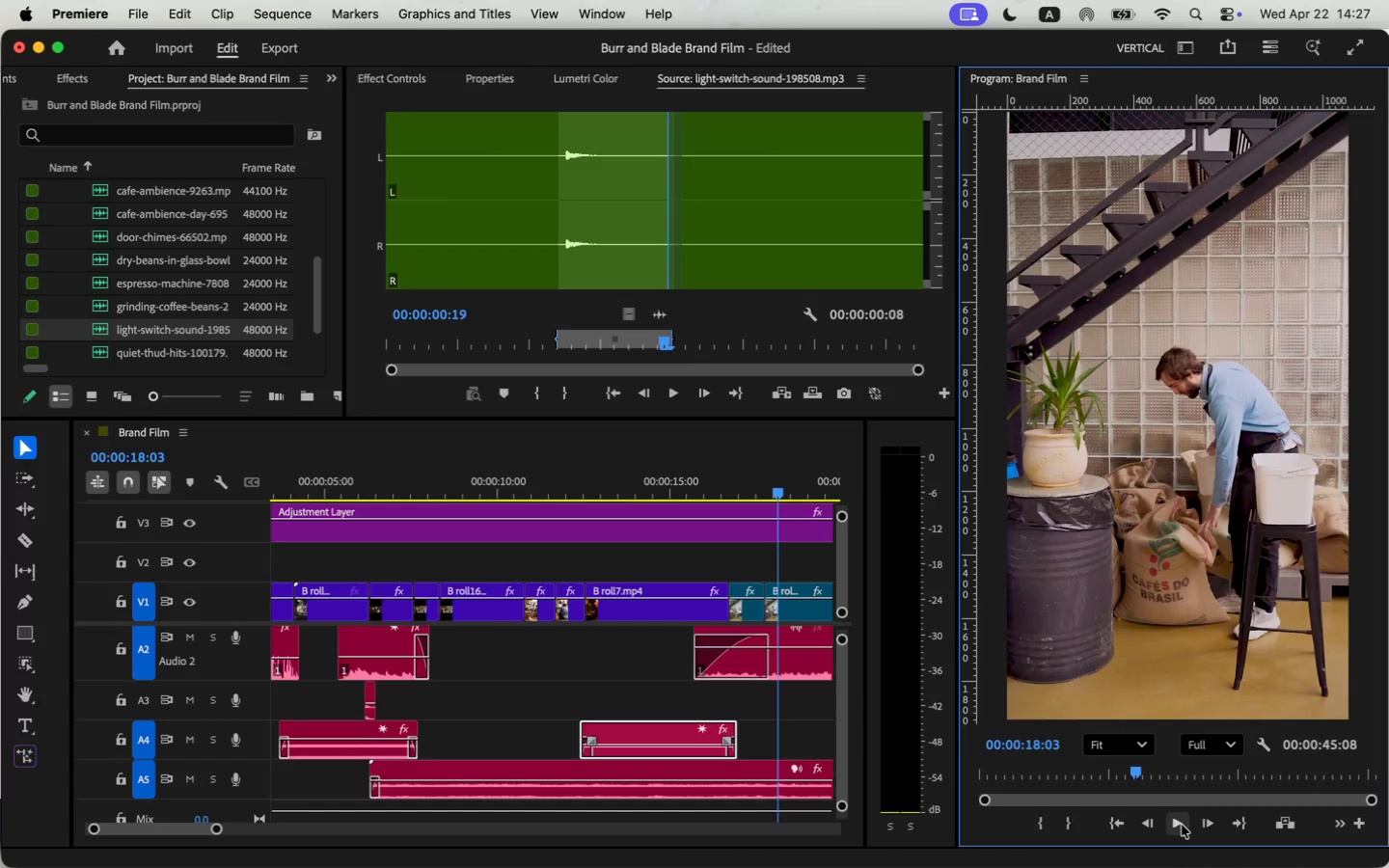 
wait(28.5)
 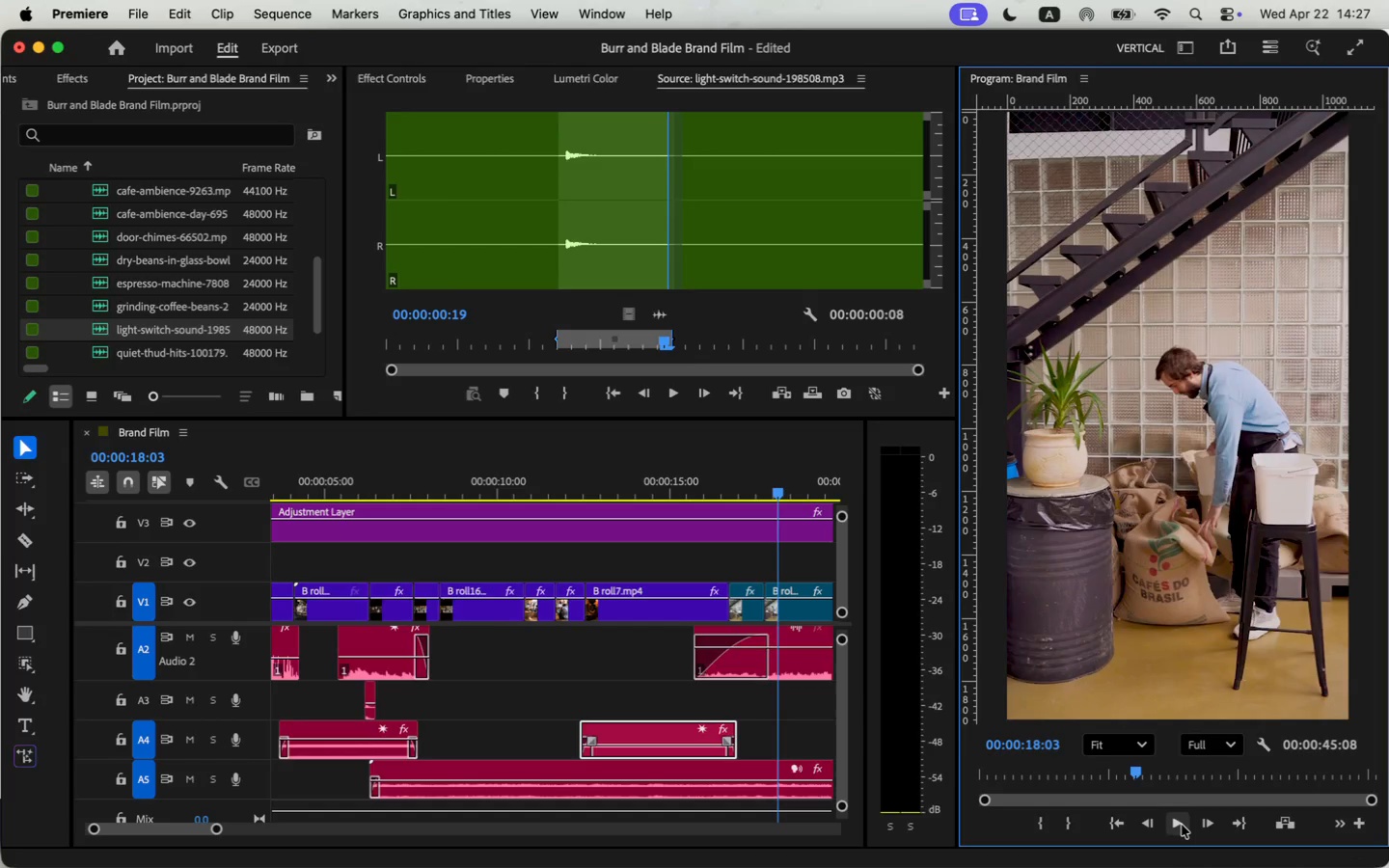 
left_click_drag(start_coordinate=[571, 488], to_coordinate=[567, 509])
 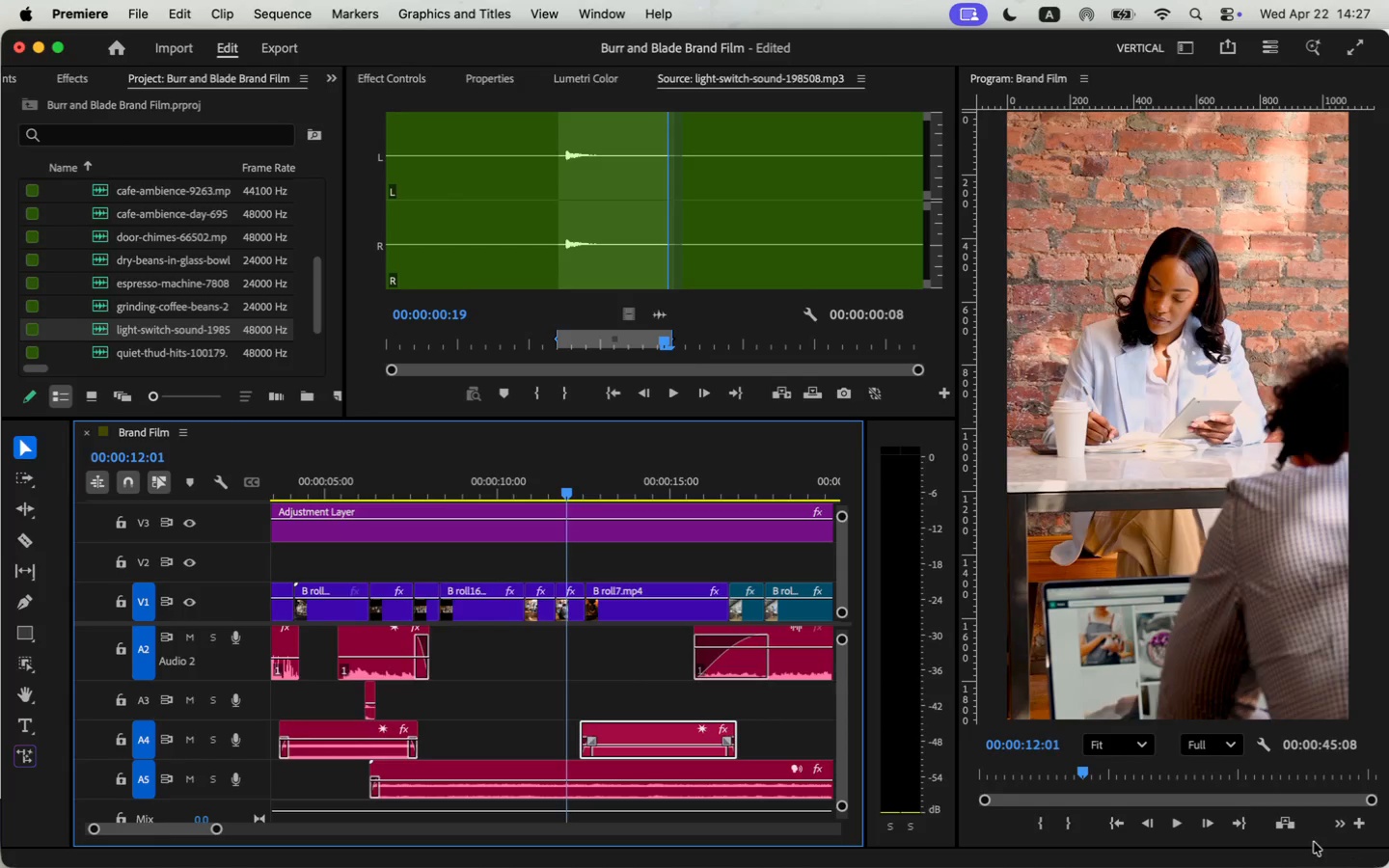 
left_click([1179, 826])
 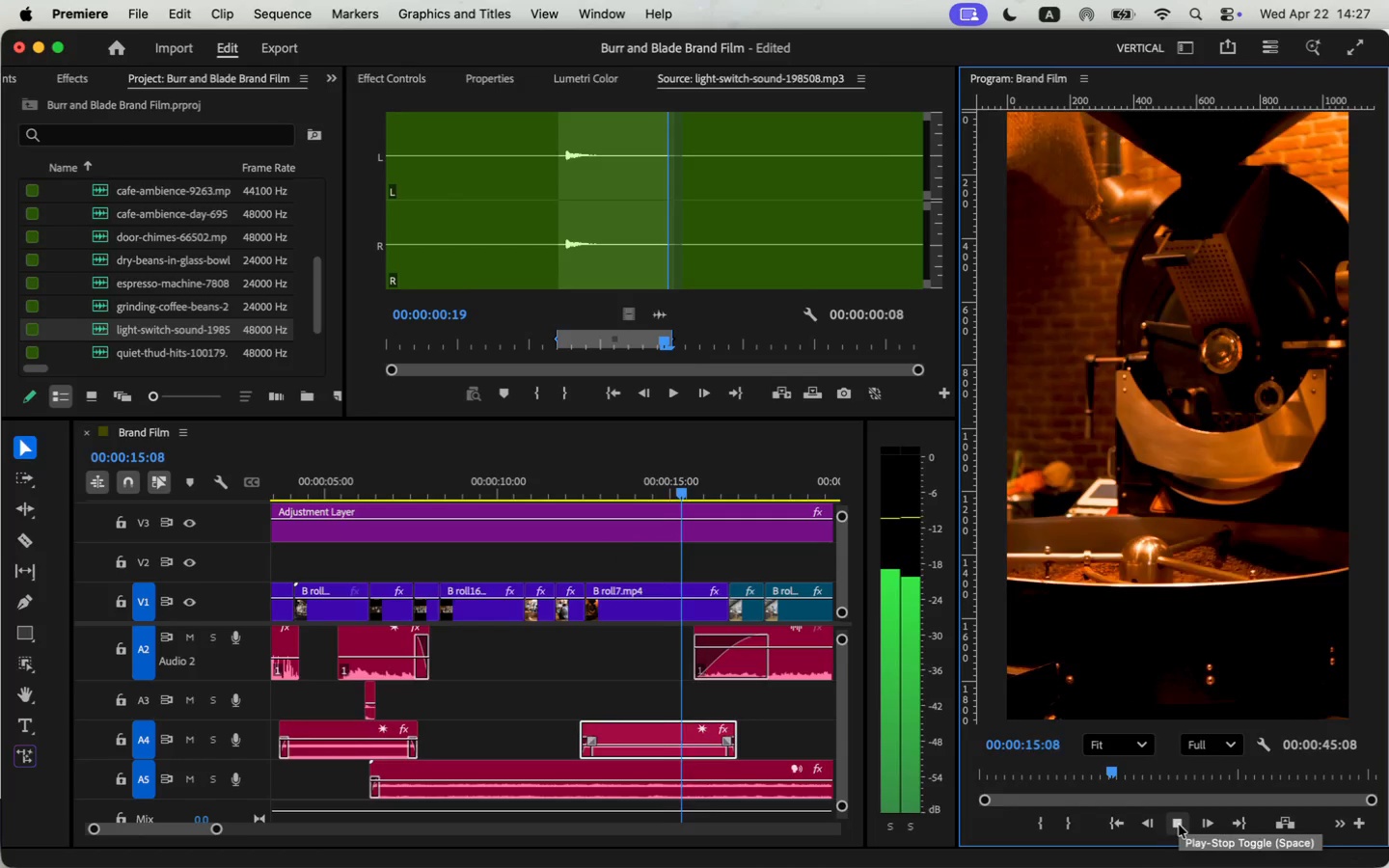 
wait(5.3)
 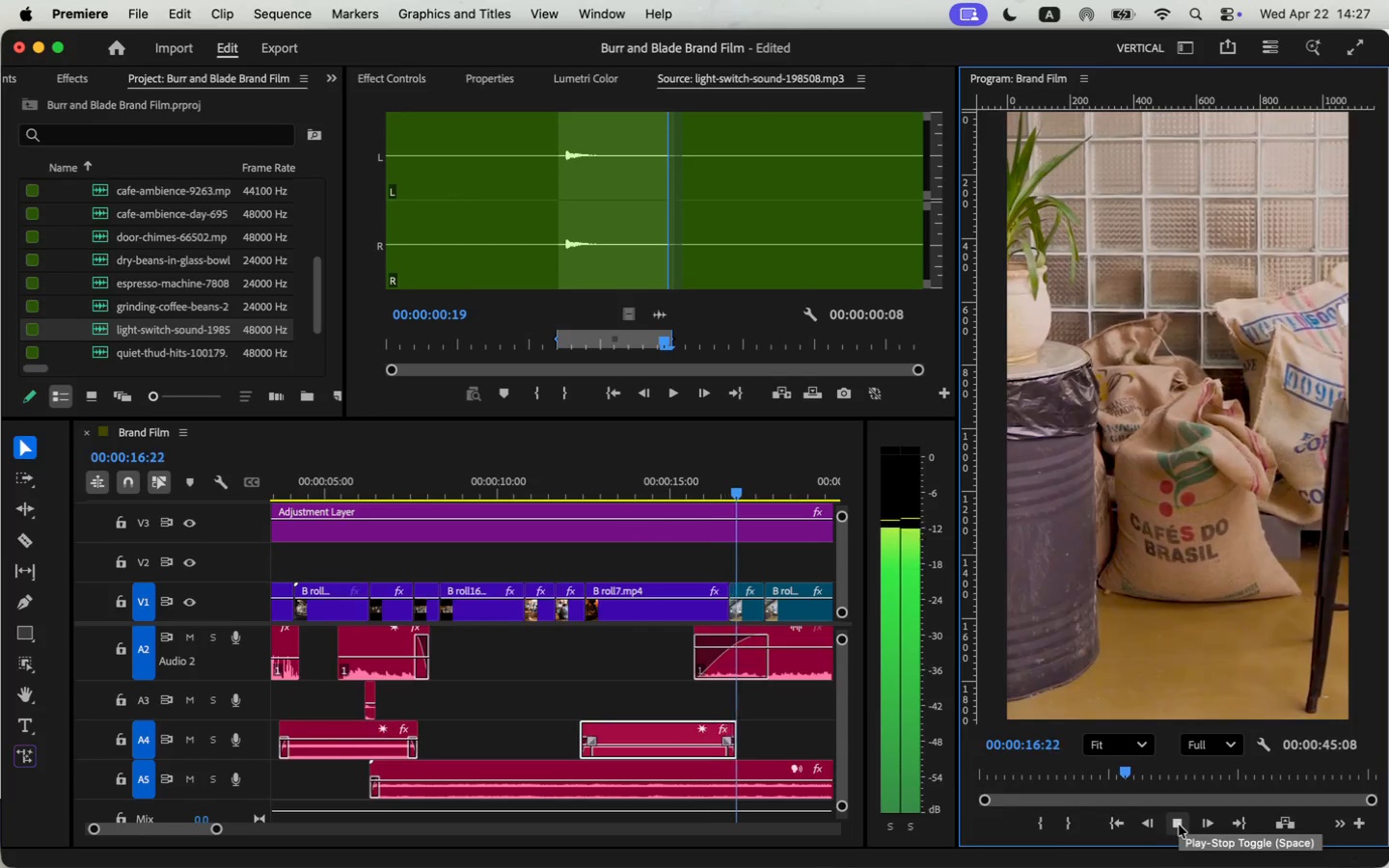 
left_click([1179, 825])
 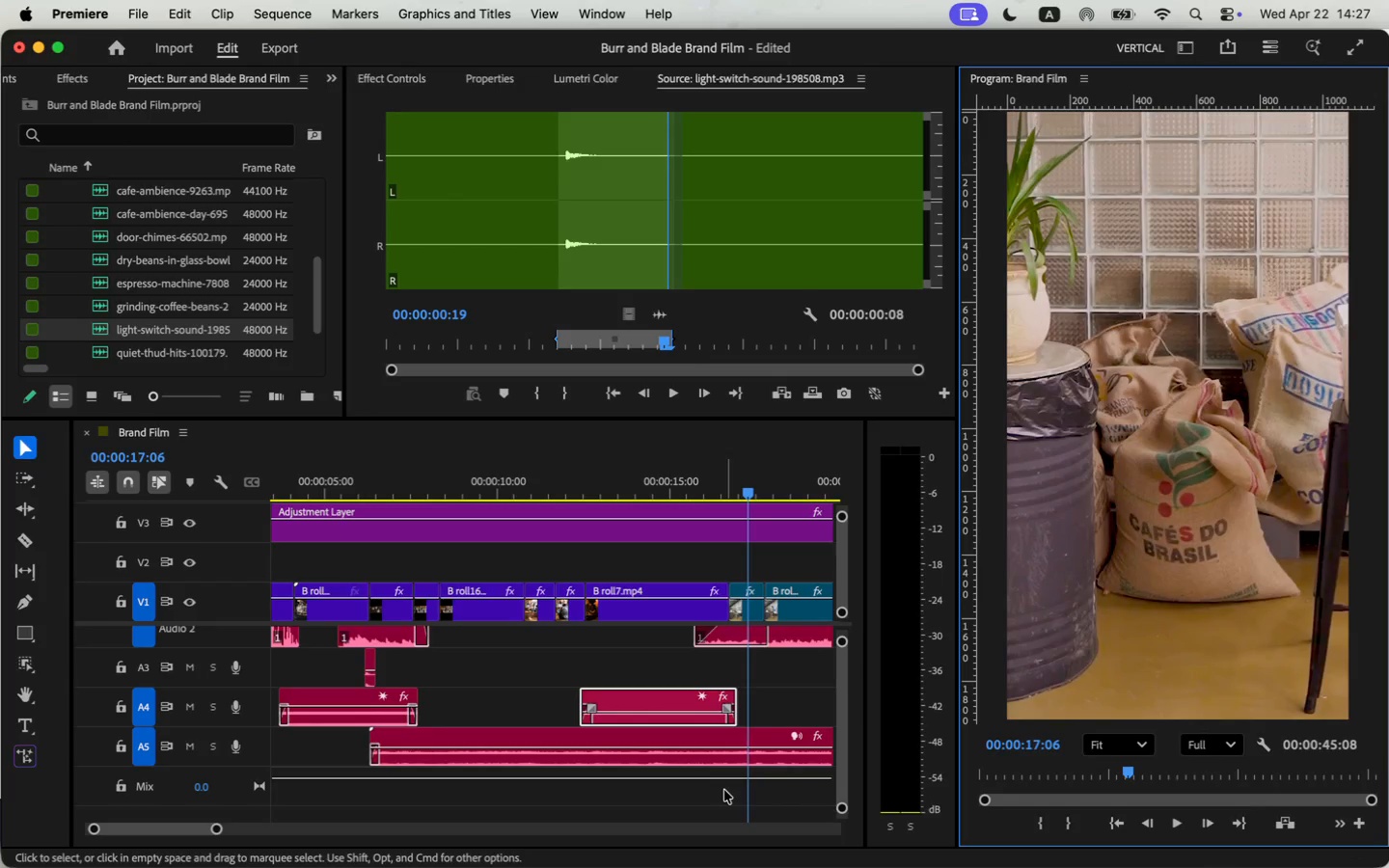 
scroll: coordinate [724, 791], scroll_direction: down, amount: 3.0
 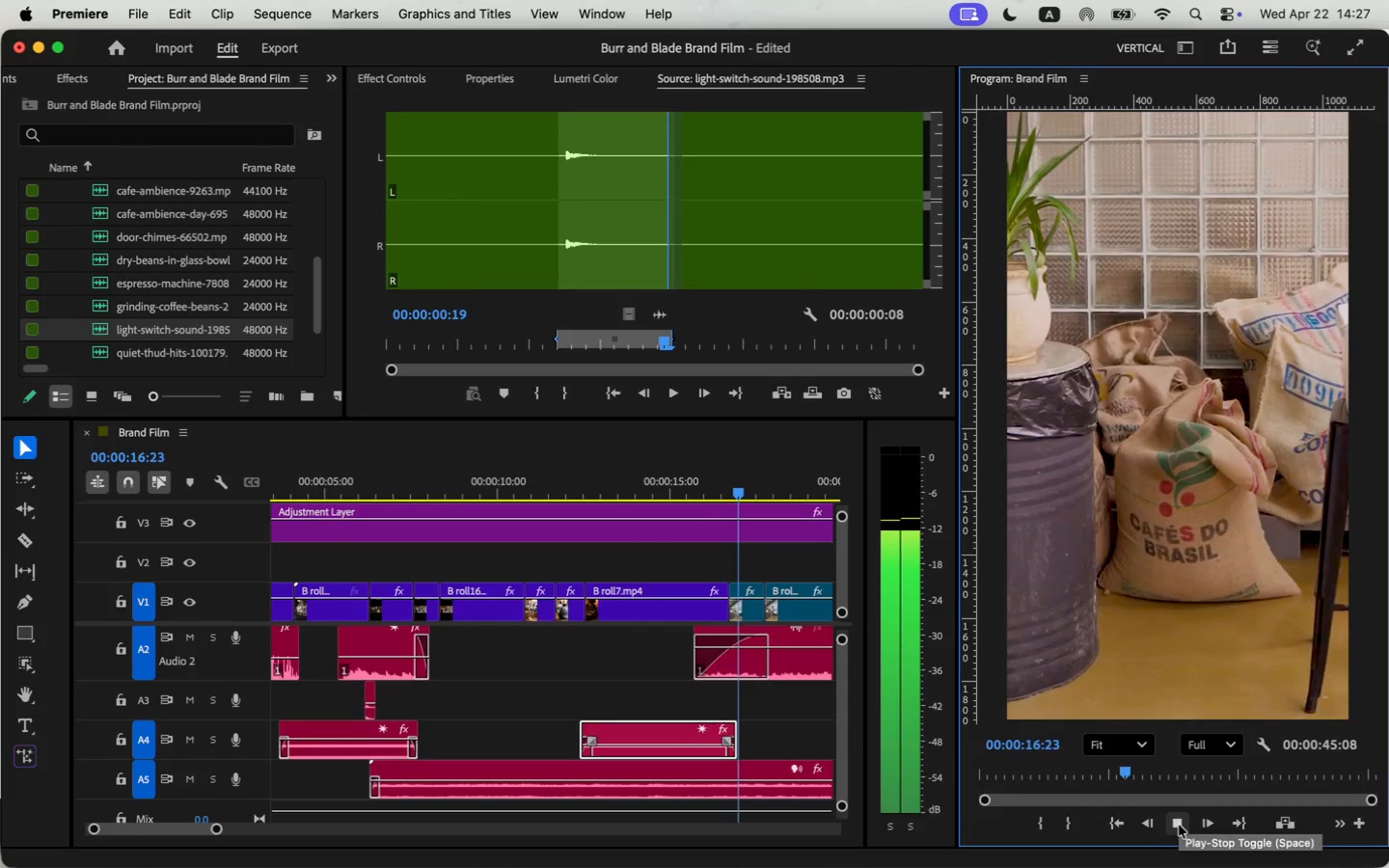 
left_click_drag(start_coordinate=[221, 827], to_coordinate=[269, 835])
 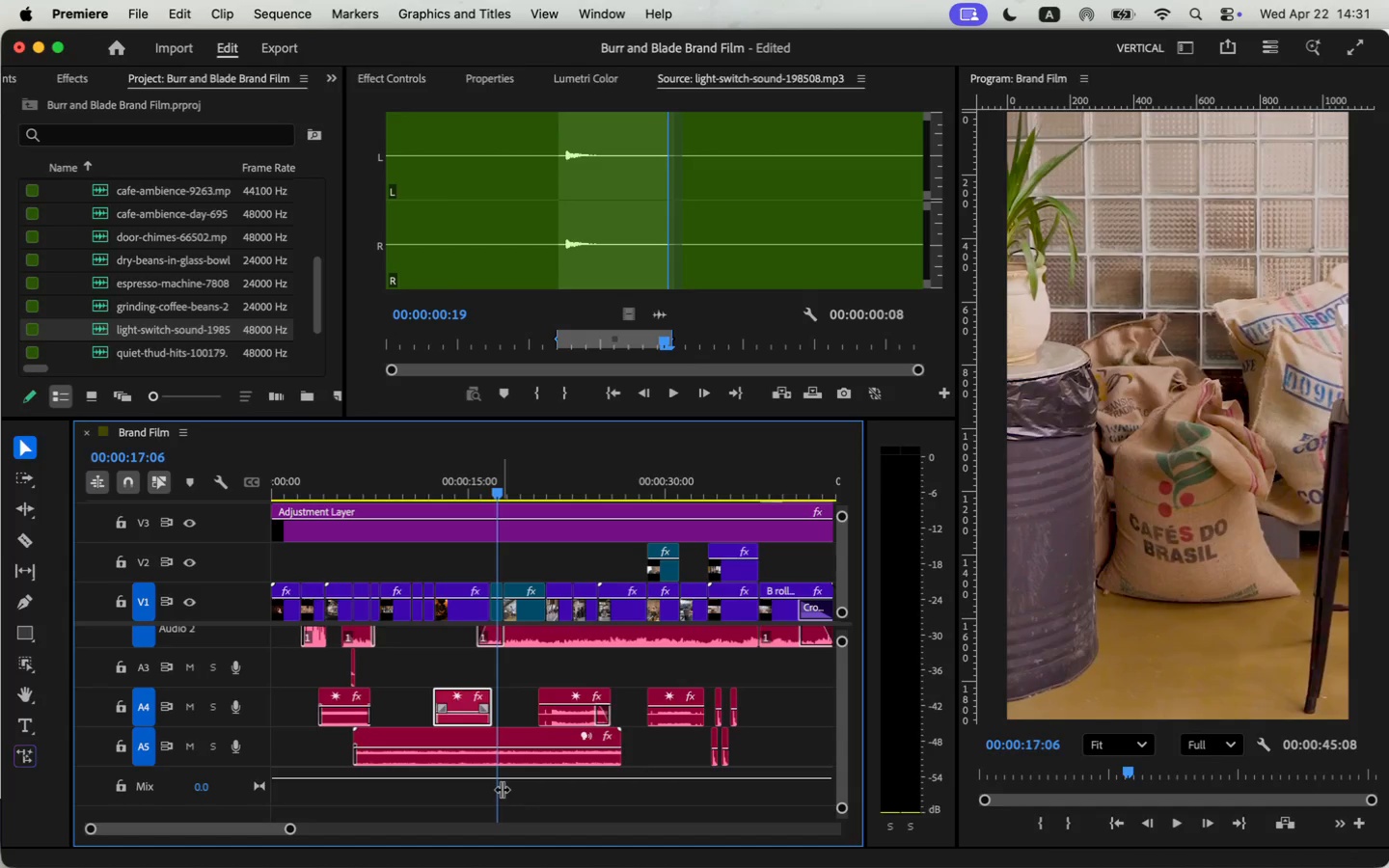 
wait(265.49)
 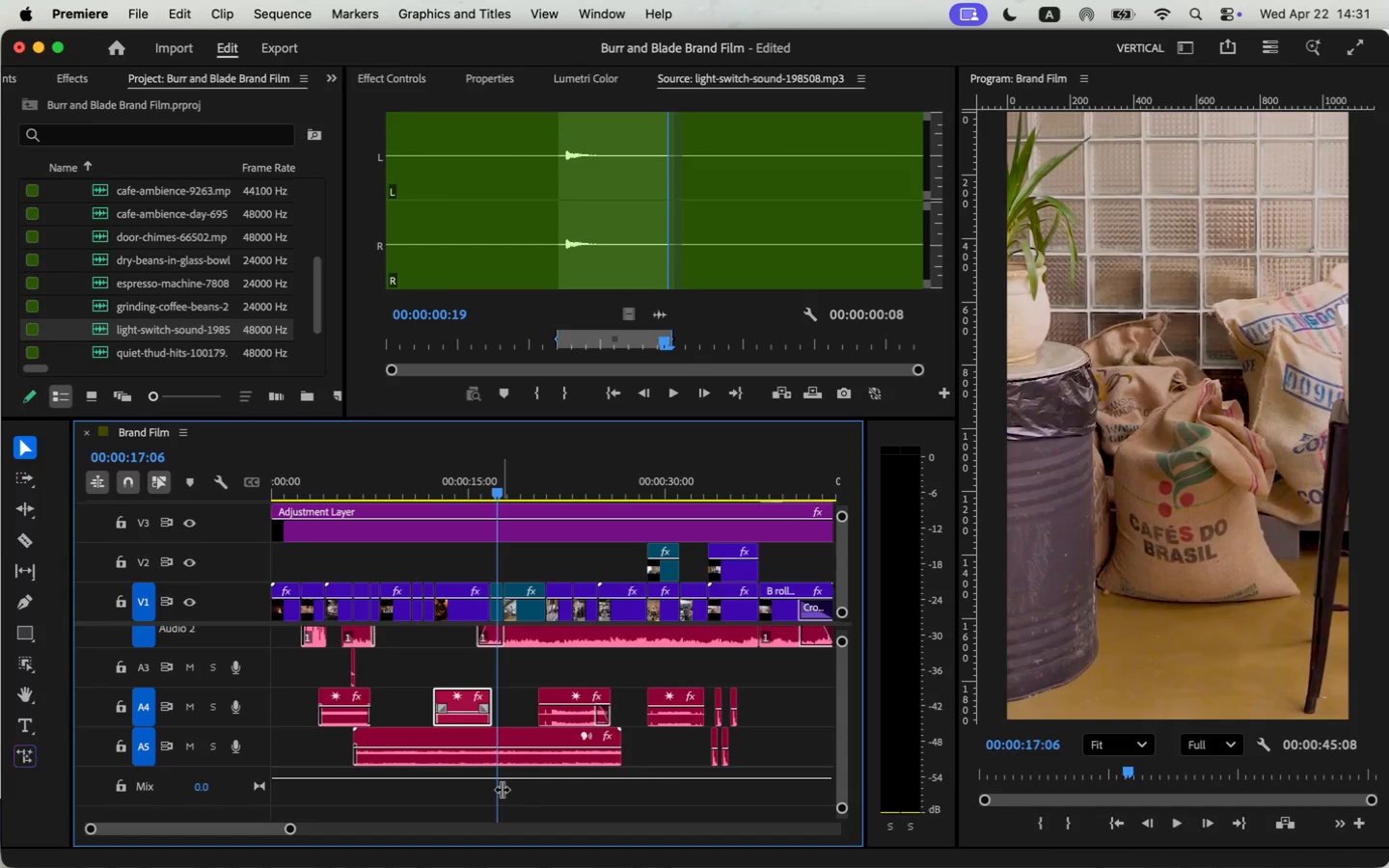 
left_click_drag(start_coordinate=[292, 826], to_coordinate=[303, 827])
 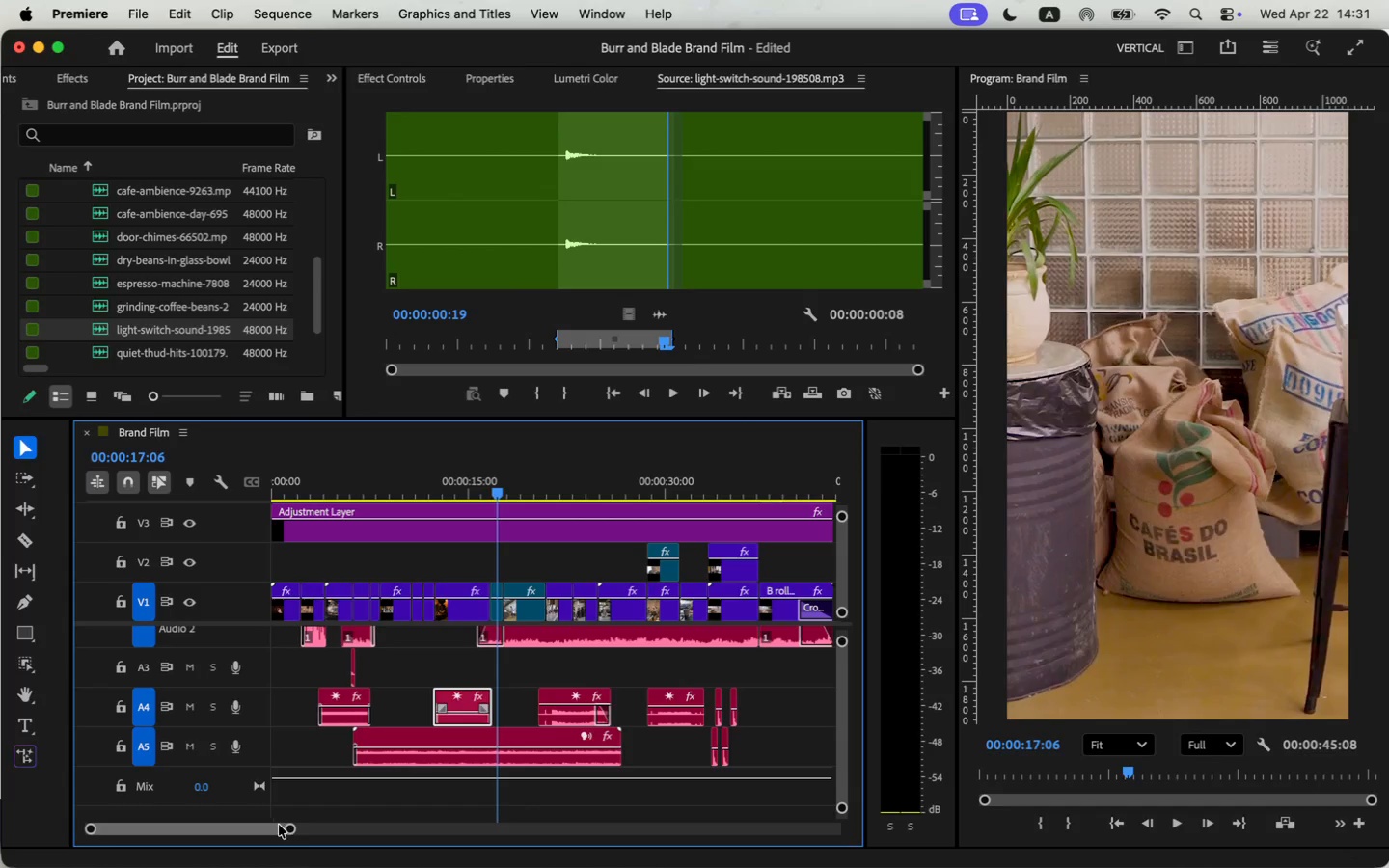 
scroll: coordinate [381, 715], scroll_direction: up, amount: 3.0
 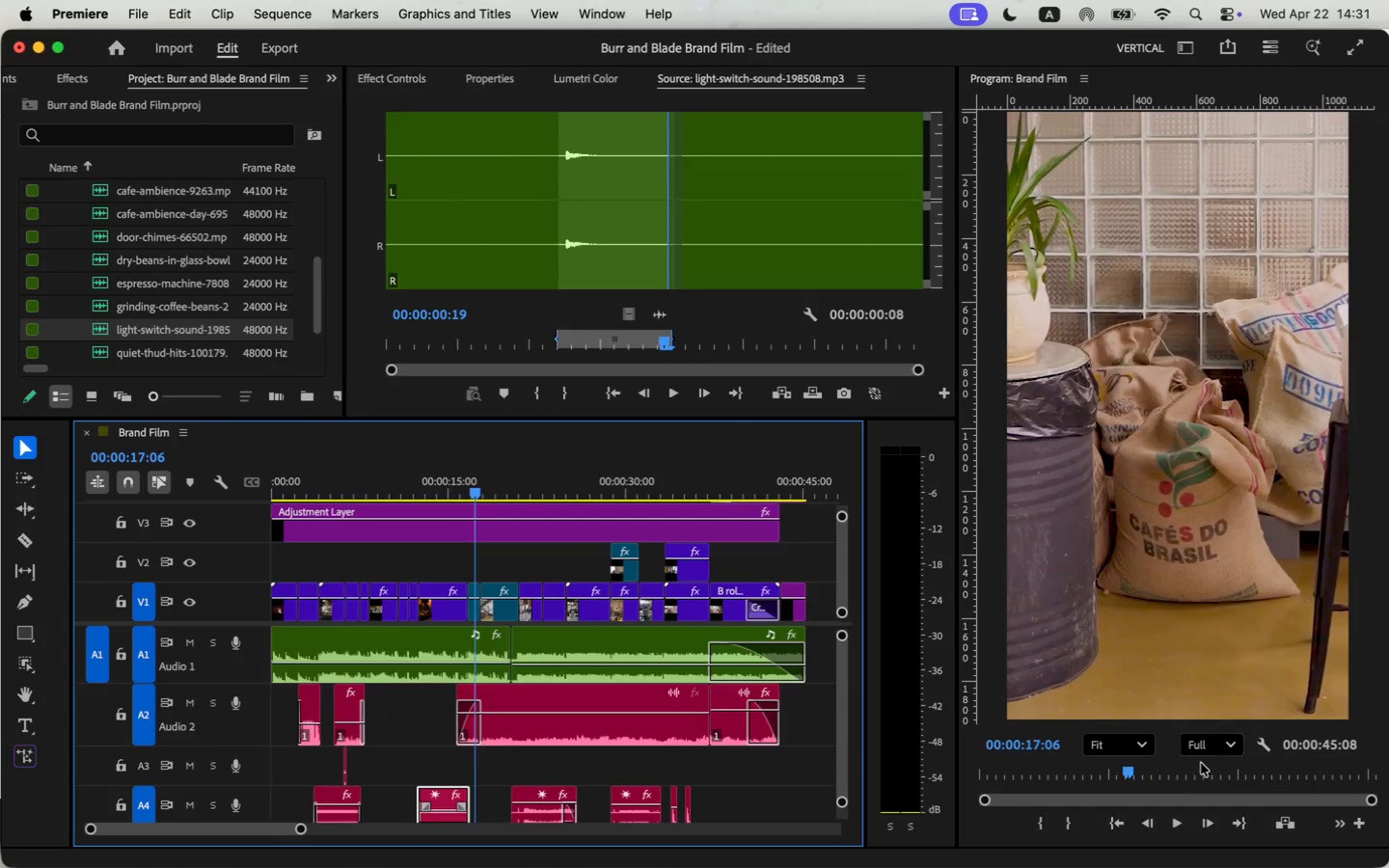 
wait(5.9)
 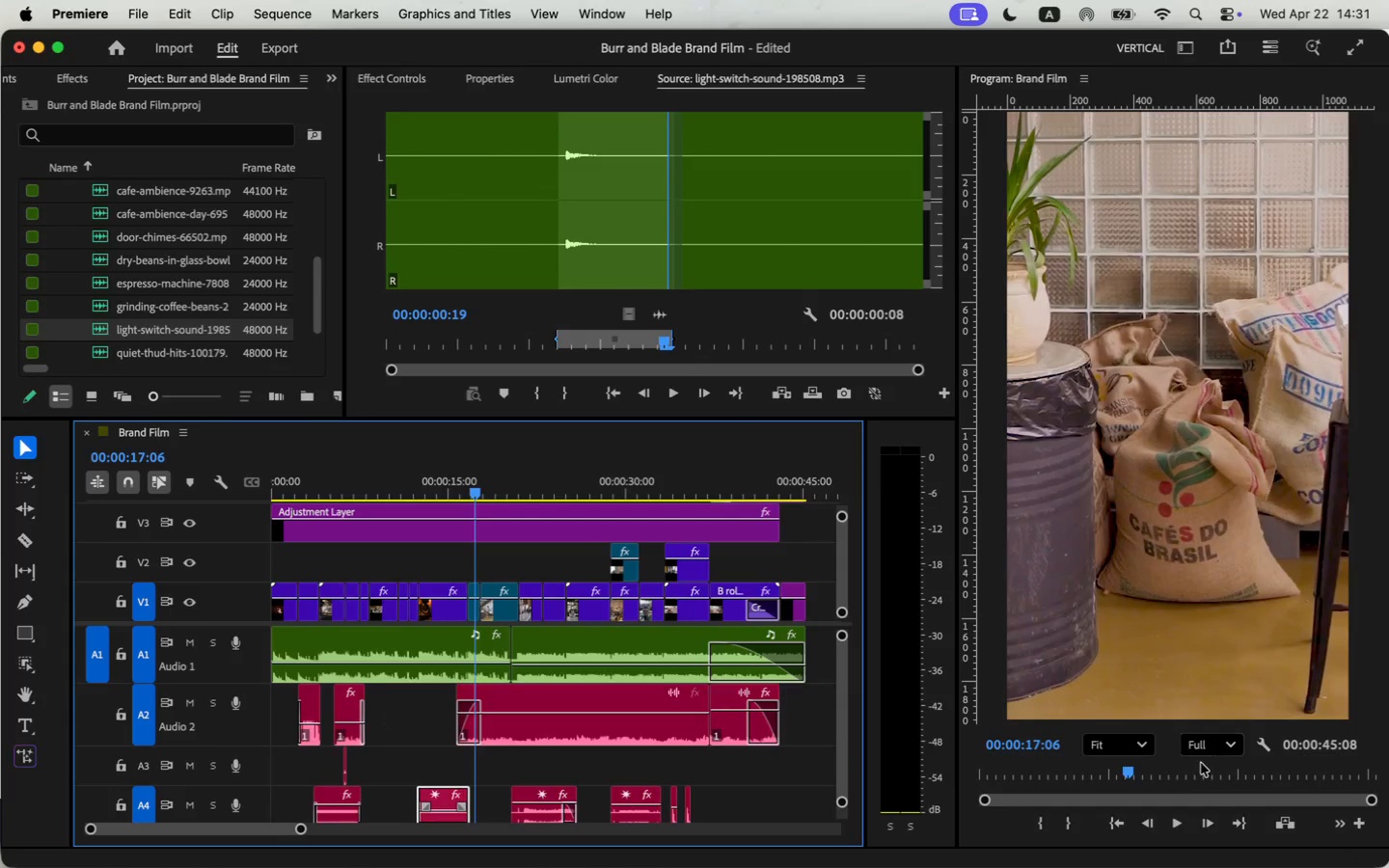 
left_click([557, 725])
 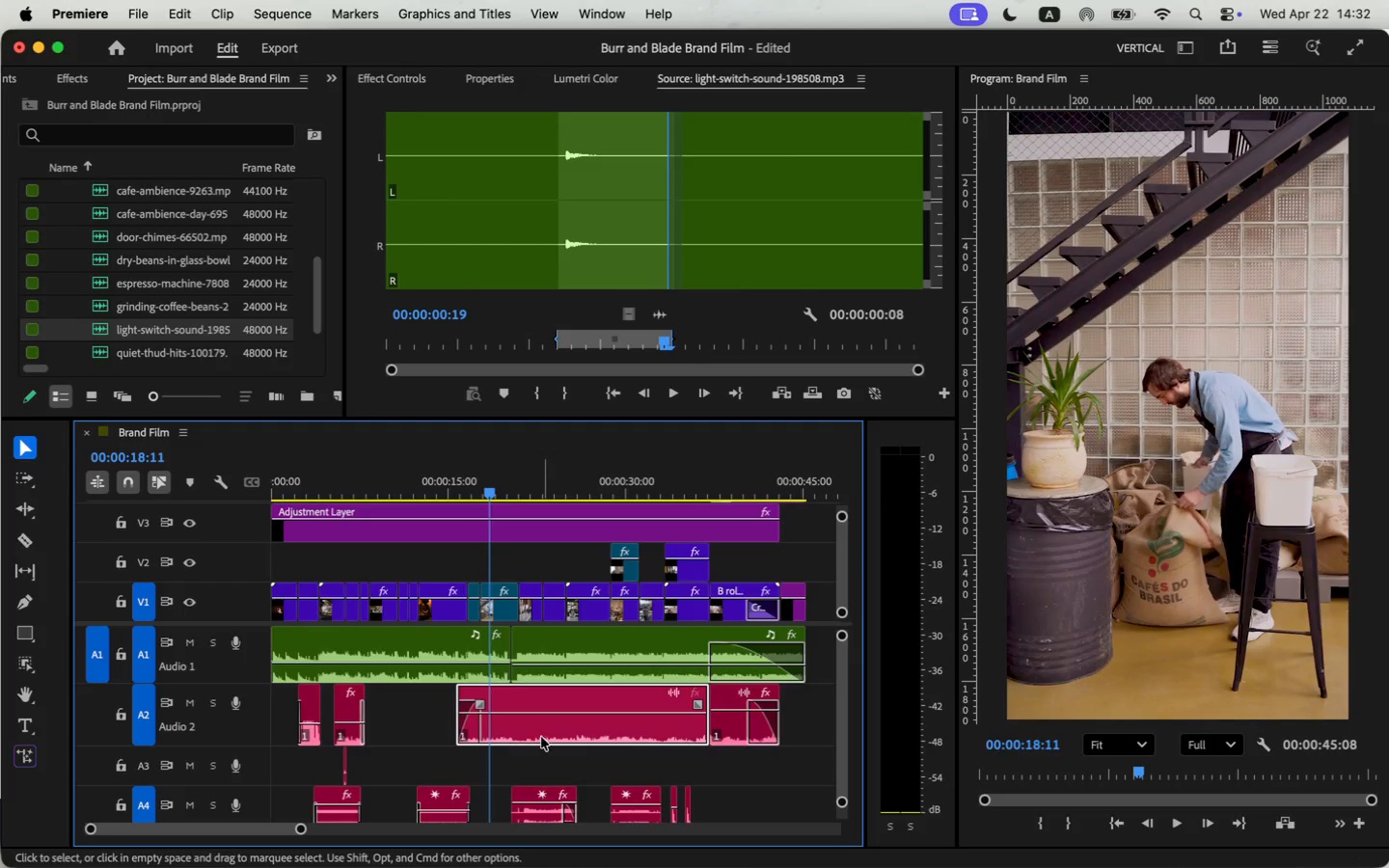 
double_click([541, 739])
 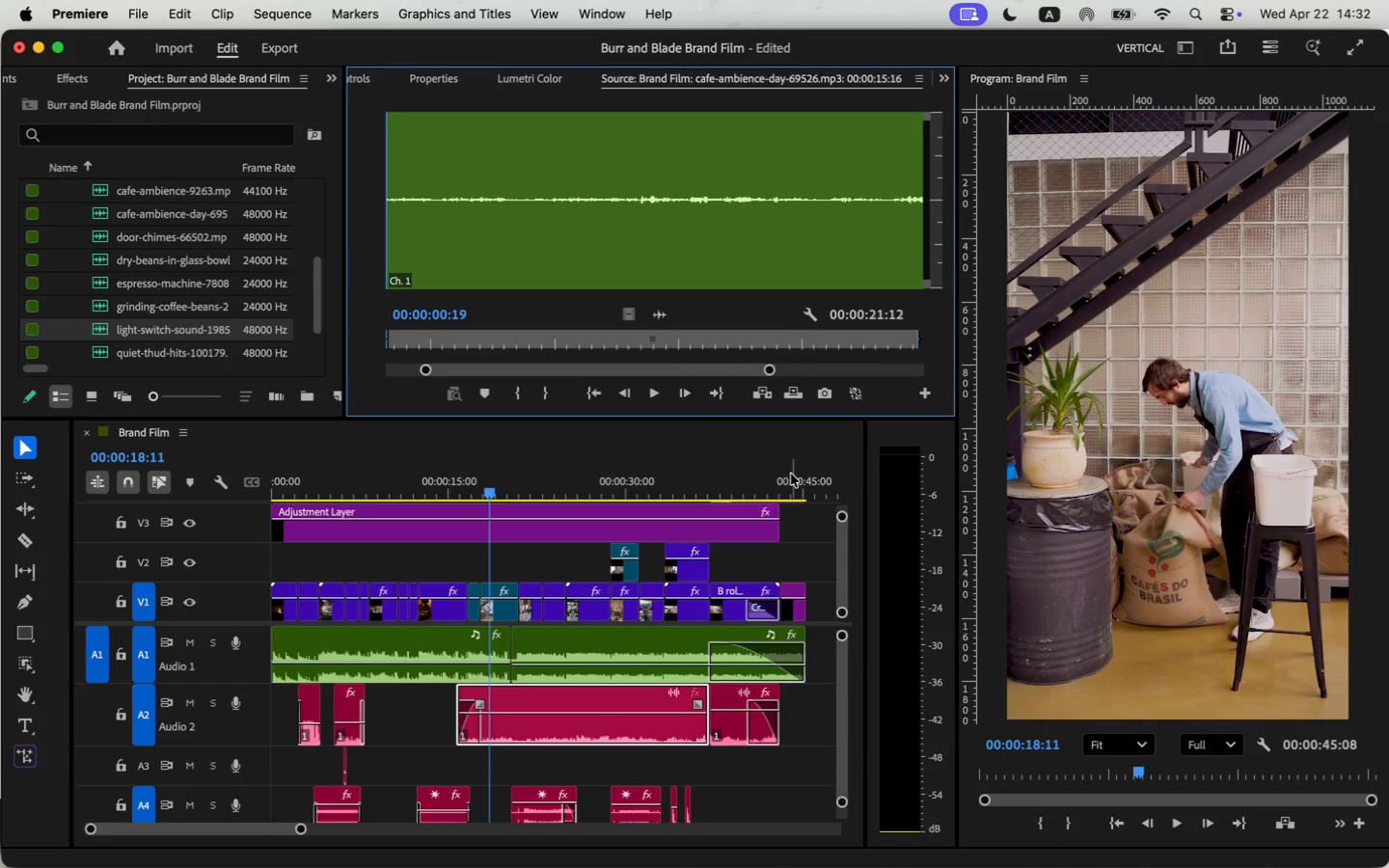 
wait(12.48)
 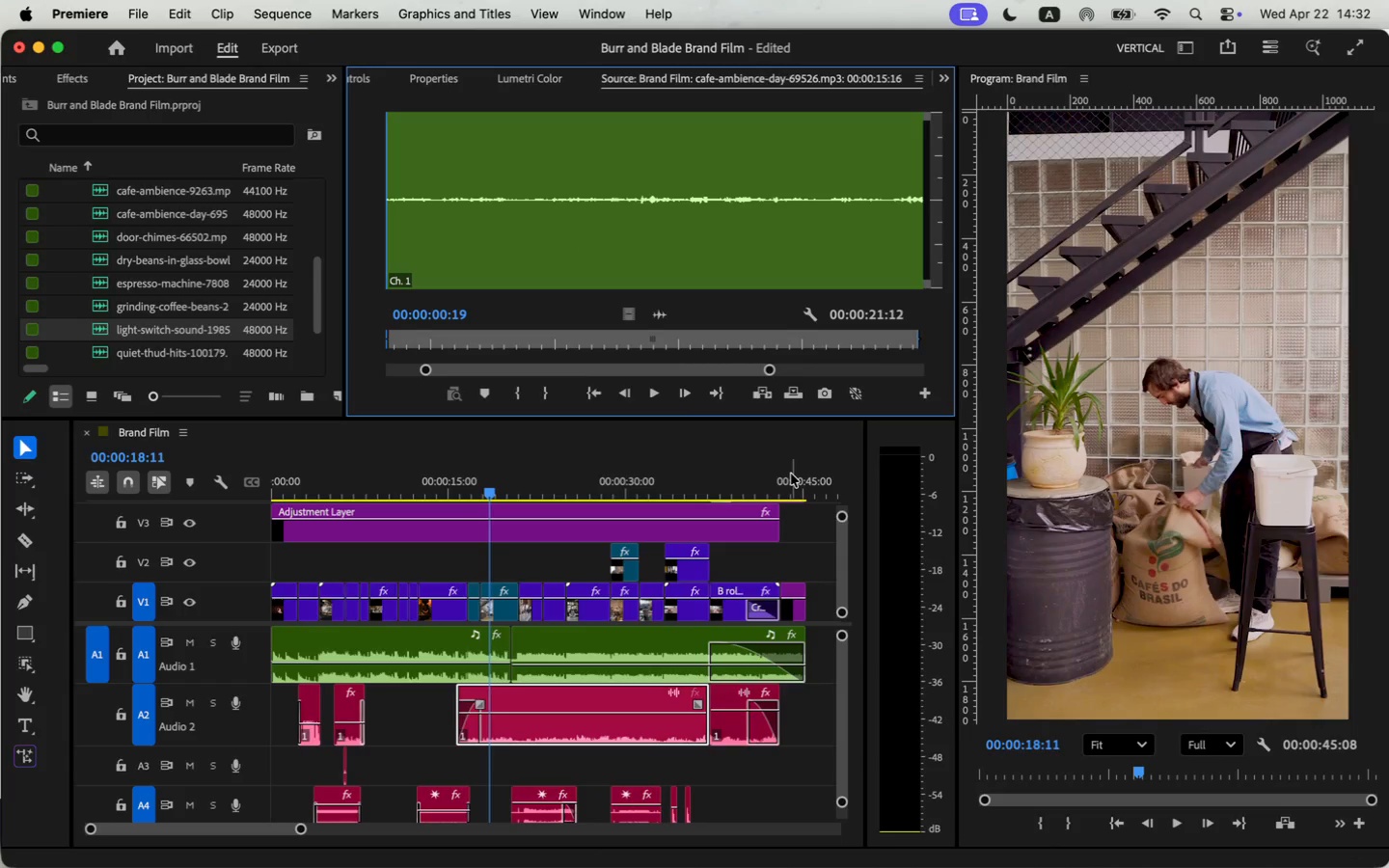 
scroll: coordinate [186, 268], scroll_direction: down, amount: 2.0
 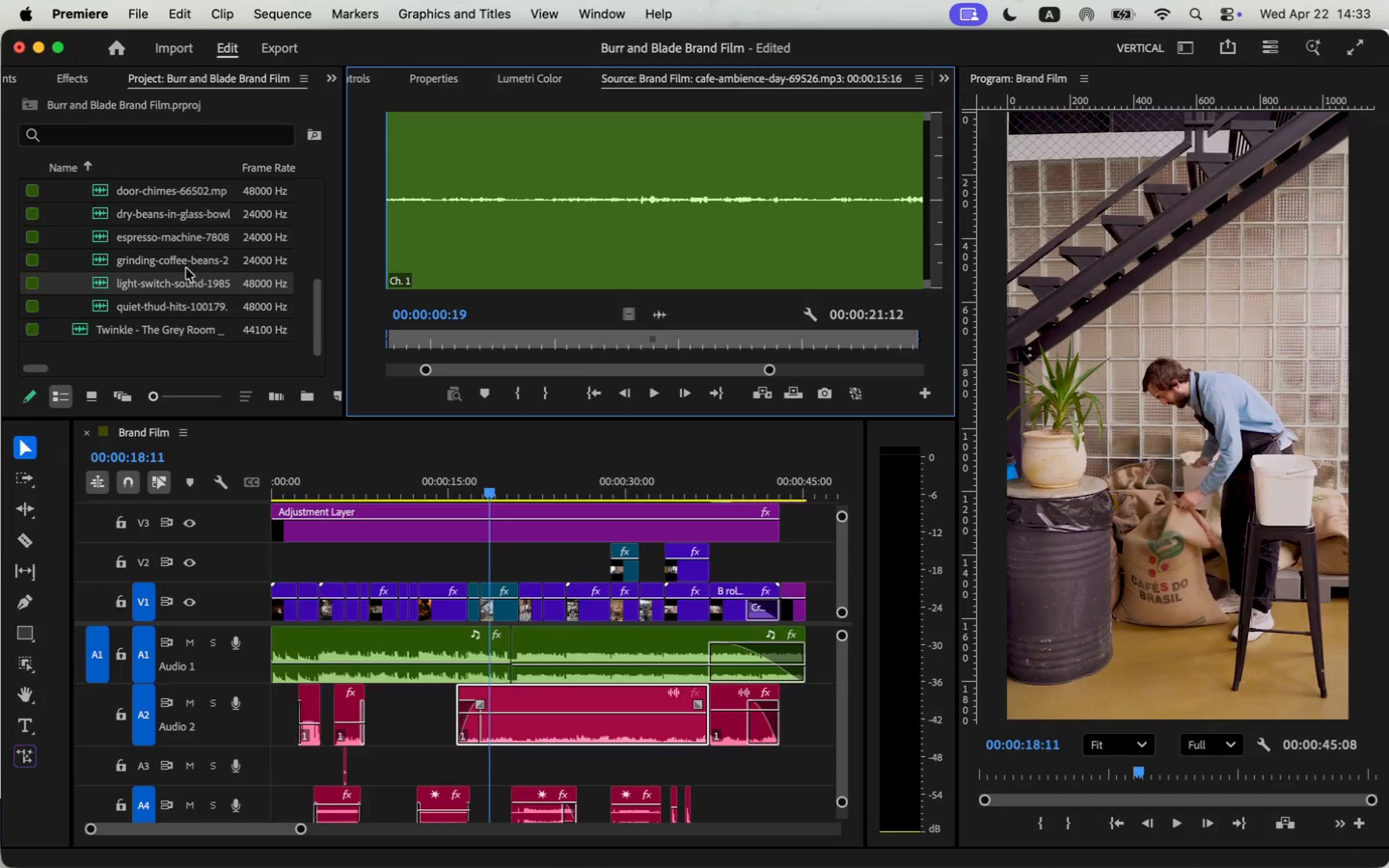 
wait(110.71)
 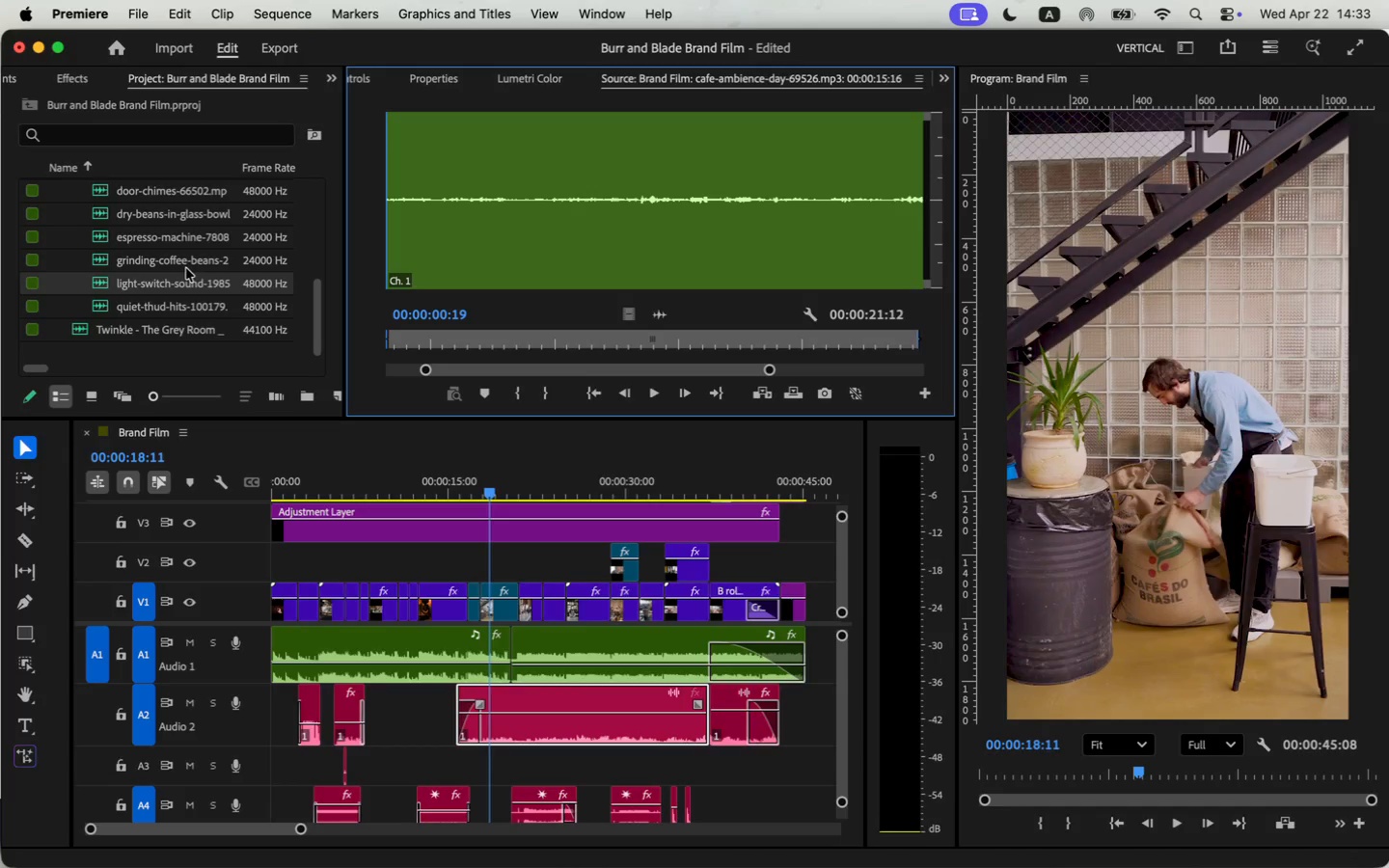 
left_click_drag(start_coordinate=[305, 829], to_coordinate=[258, 834])
 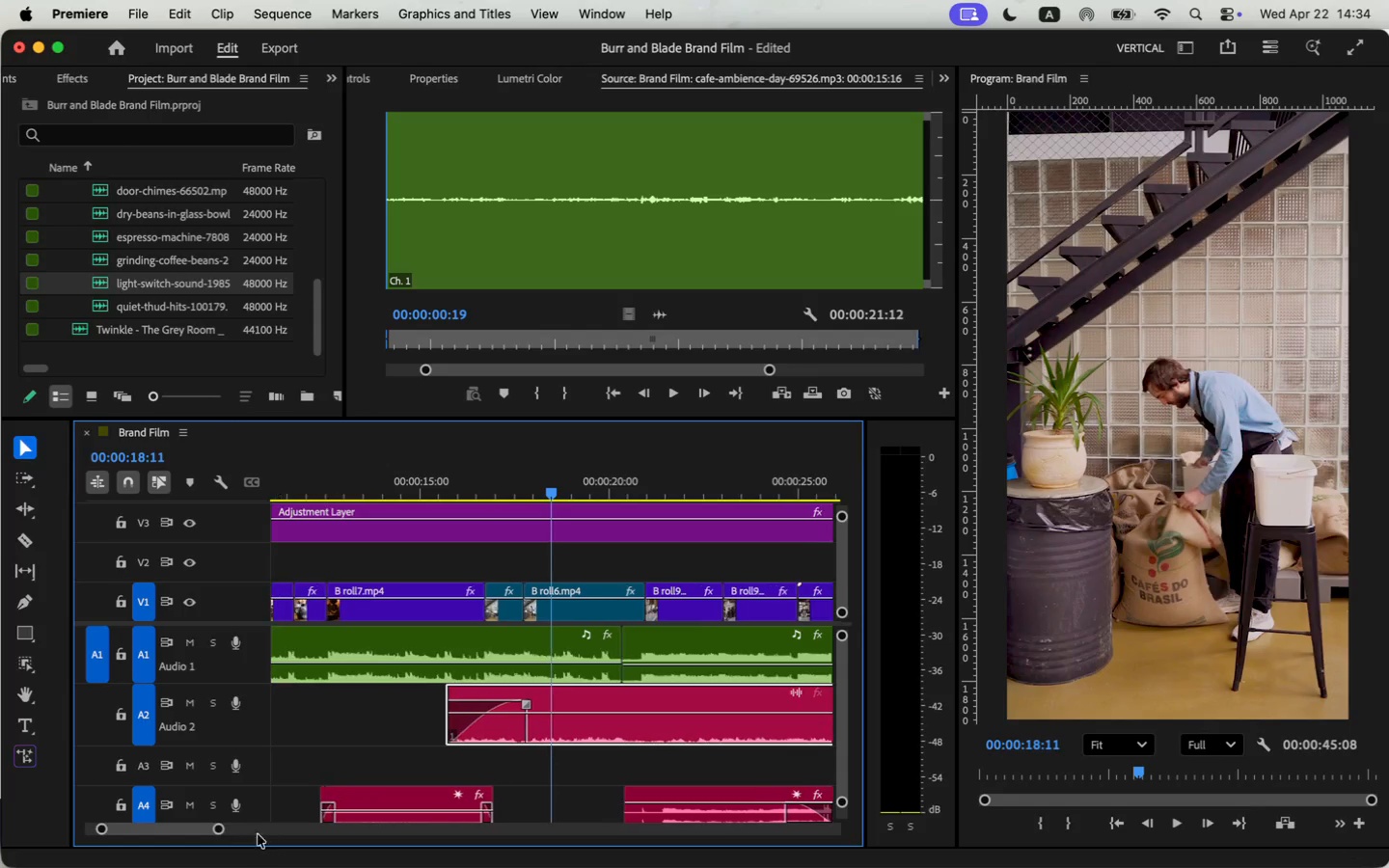 
left_click([409, 487])
 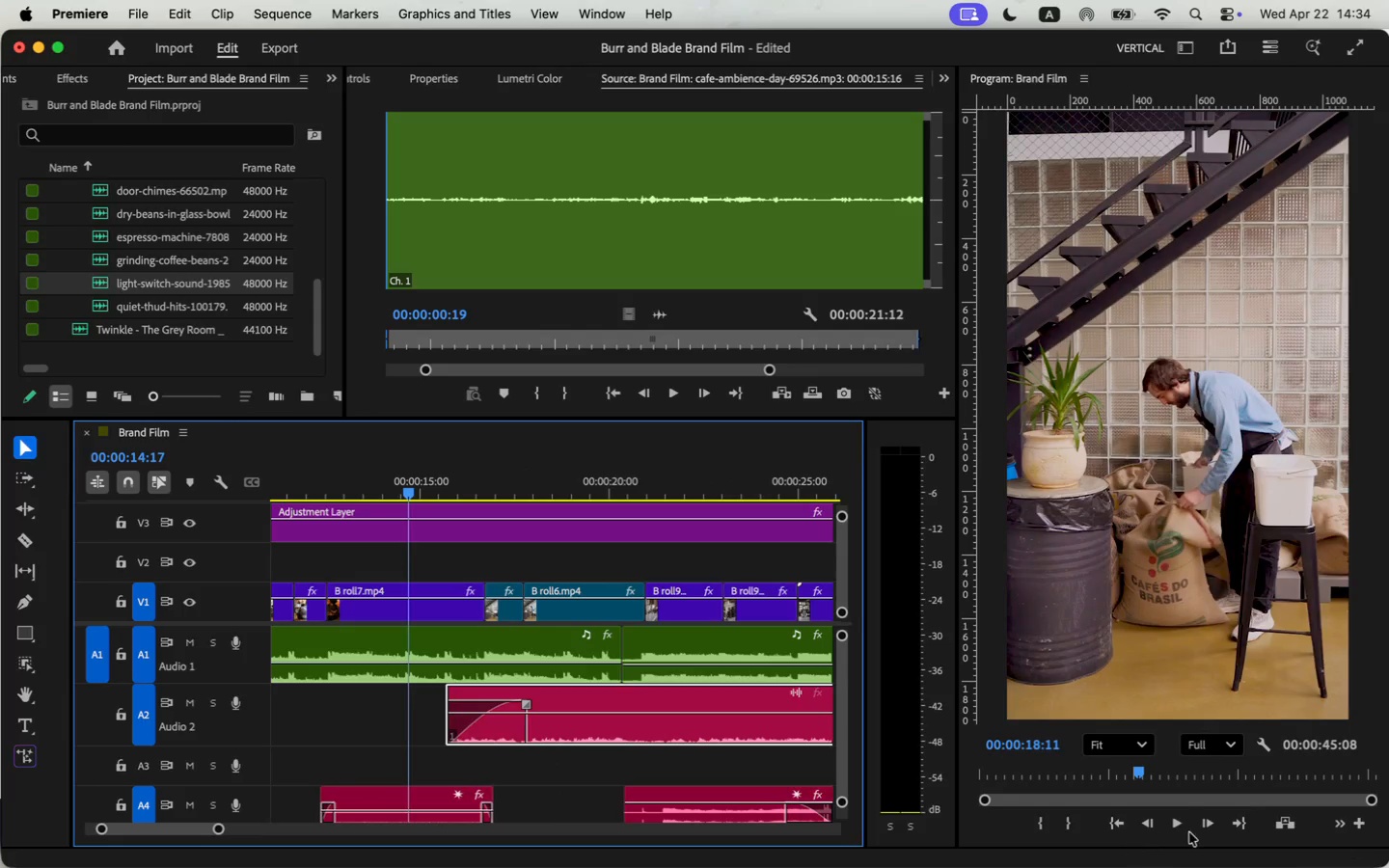 
left_click([1177, 826])
 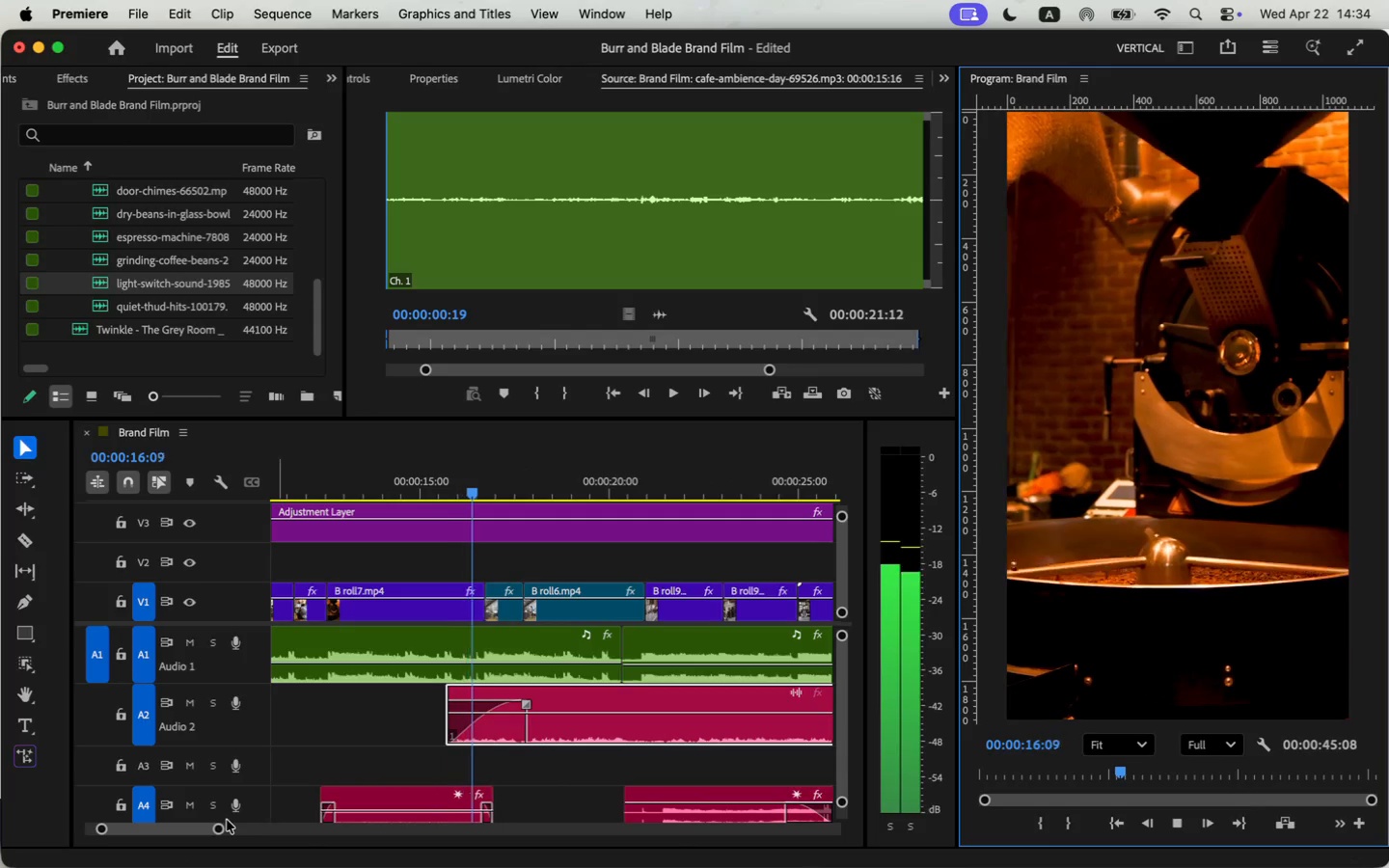 
wait(5.97)
 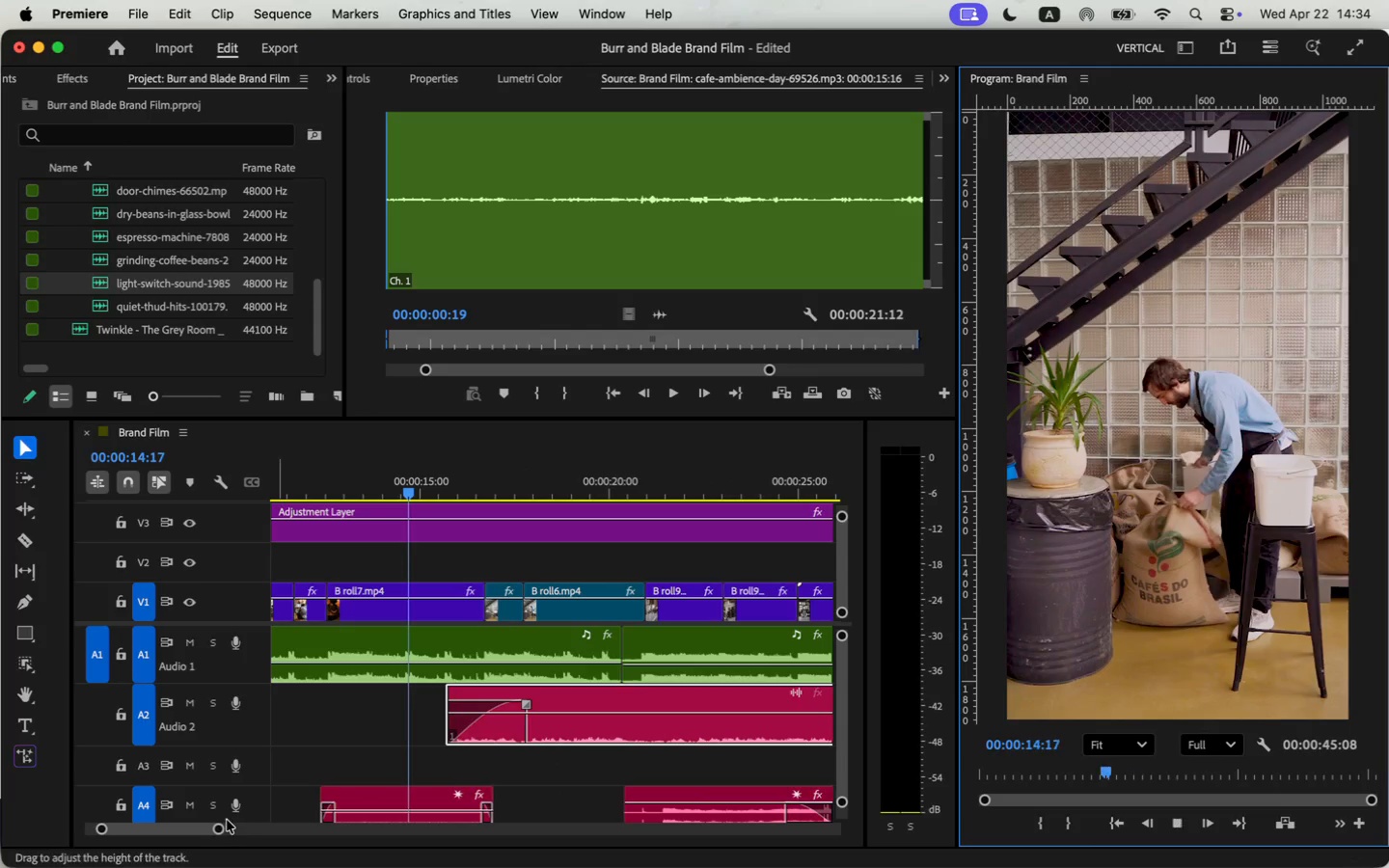 
scroll: coordinate [539, 780], scroll_direction: down, amount: 5.0
 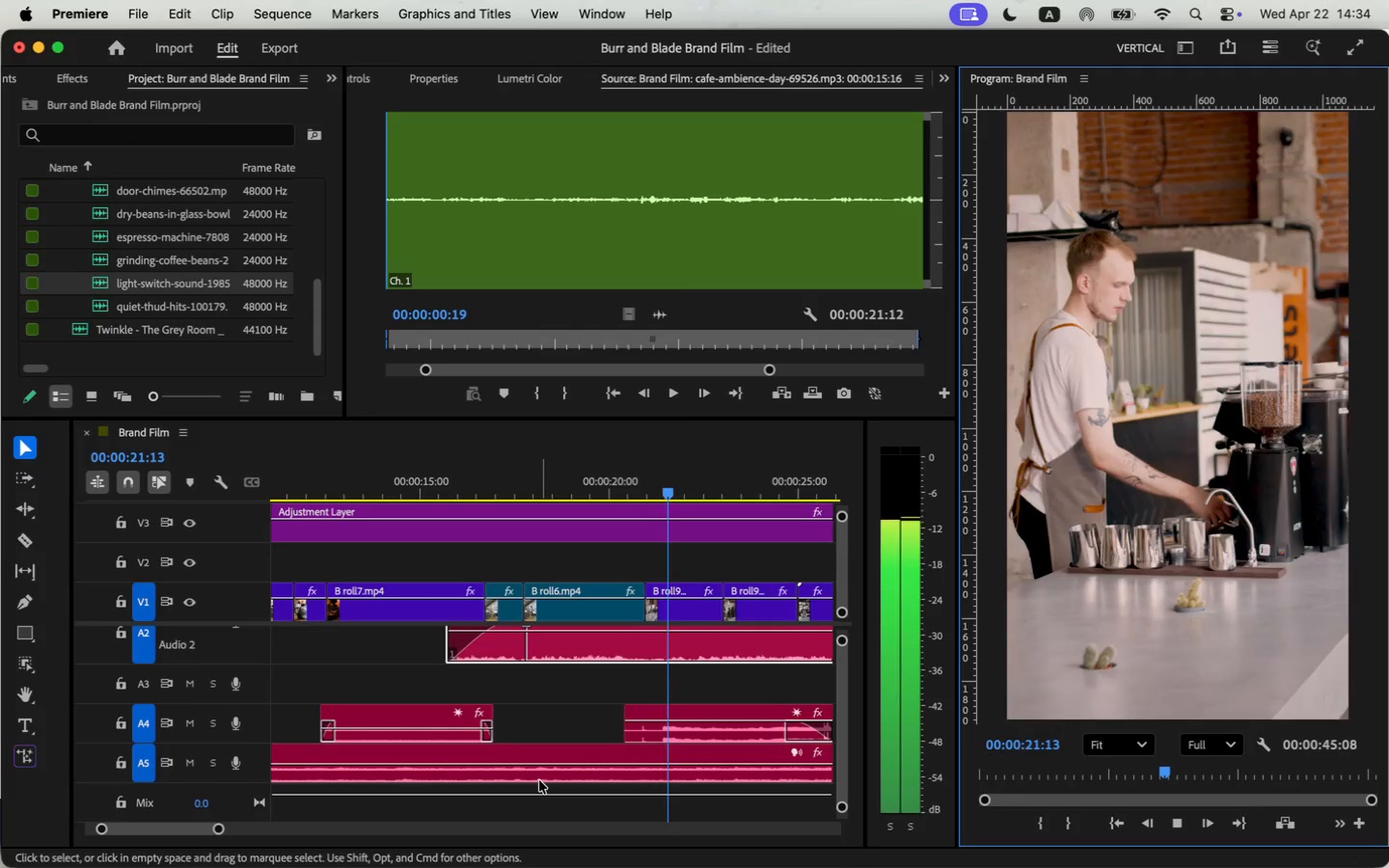 
left_click_drag(start_coordinate=[220, 830], to_coordinate=[232, 833])
 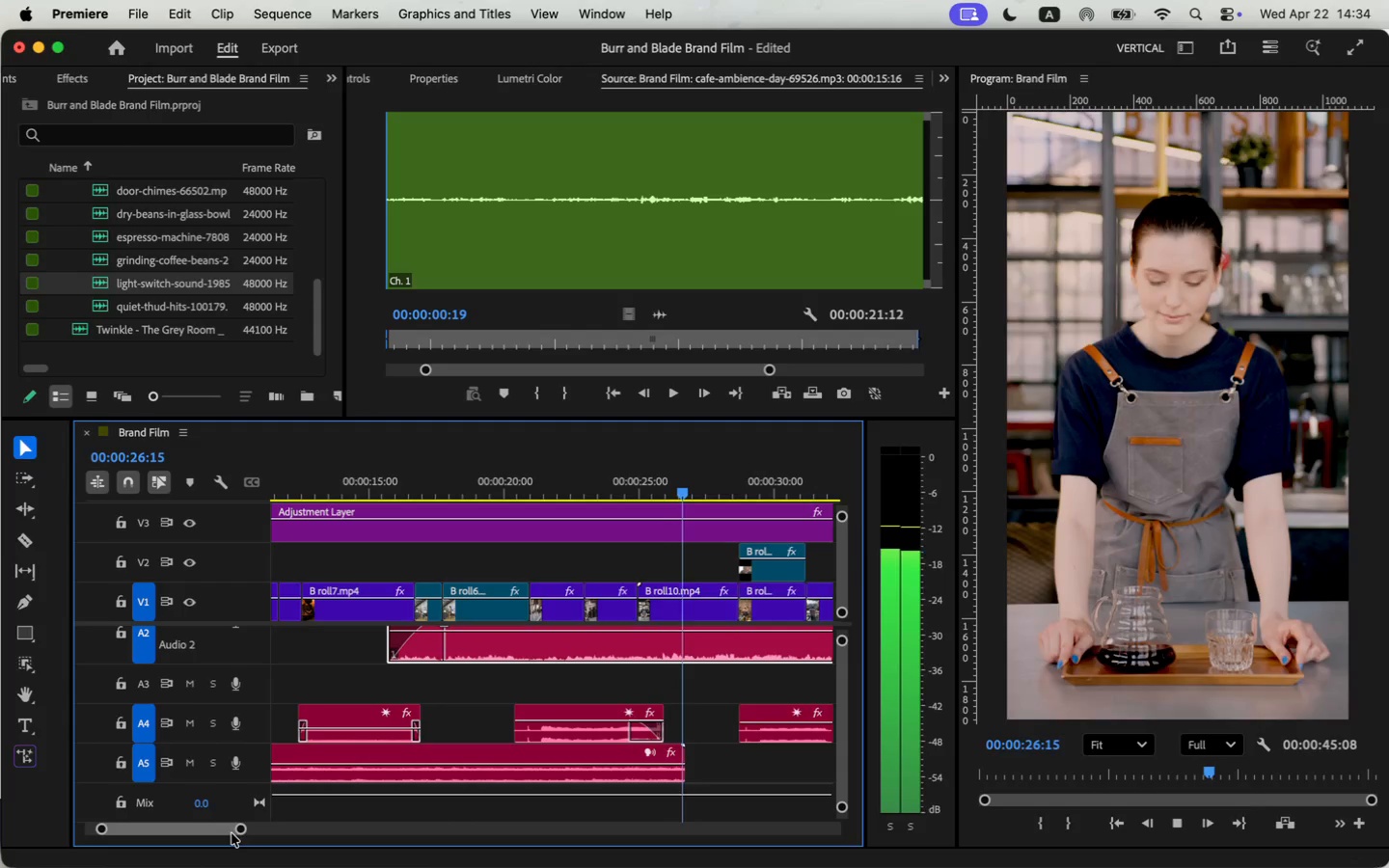 
key(Space)
 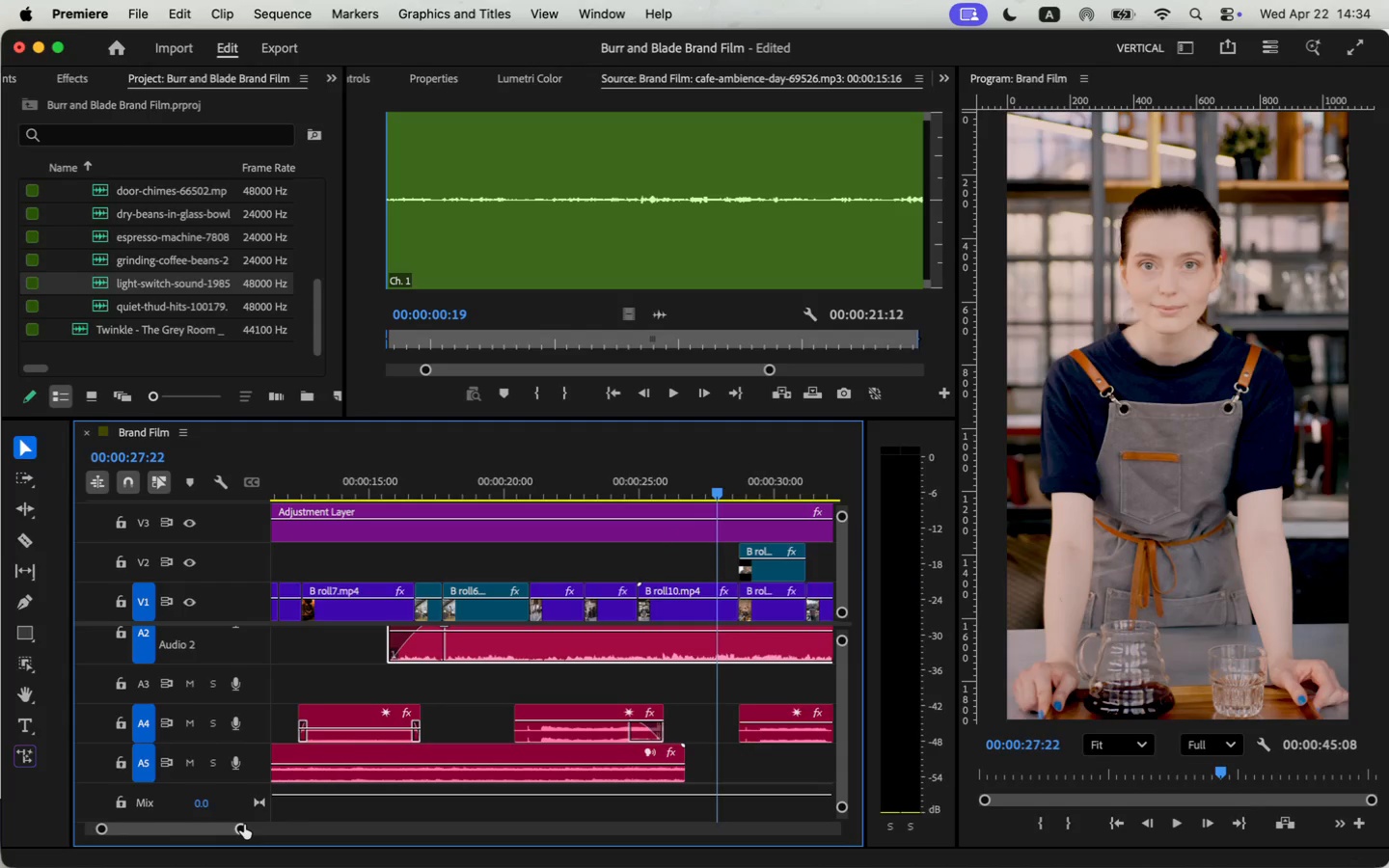 
left_click_drag(start_coordinate=[243, 827], to_coordinate=[222, 828])
 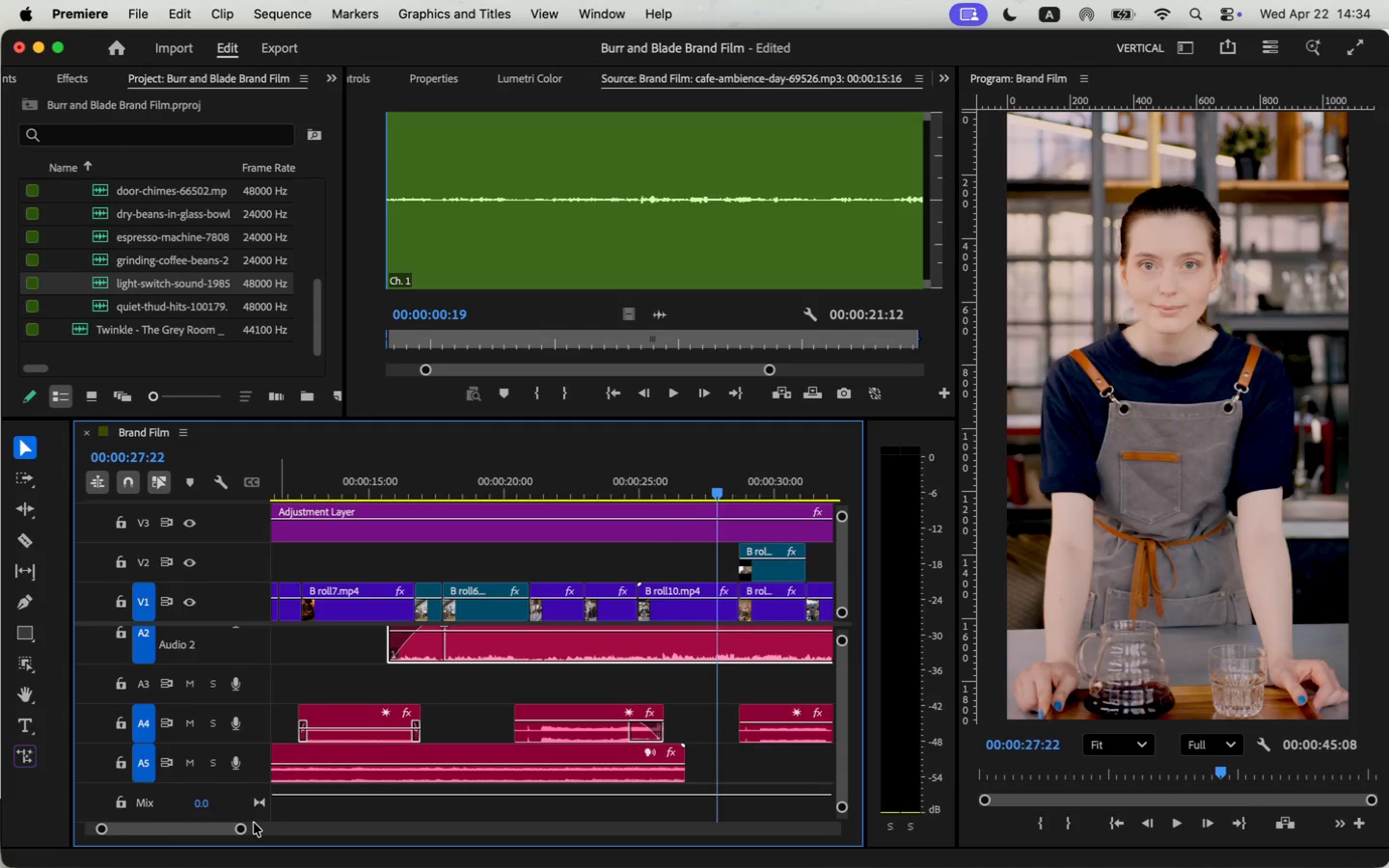 
left_click_drag(start_coordinate=[445, 732], to_coordinate=[427, 737])
 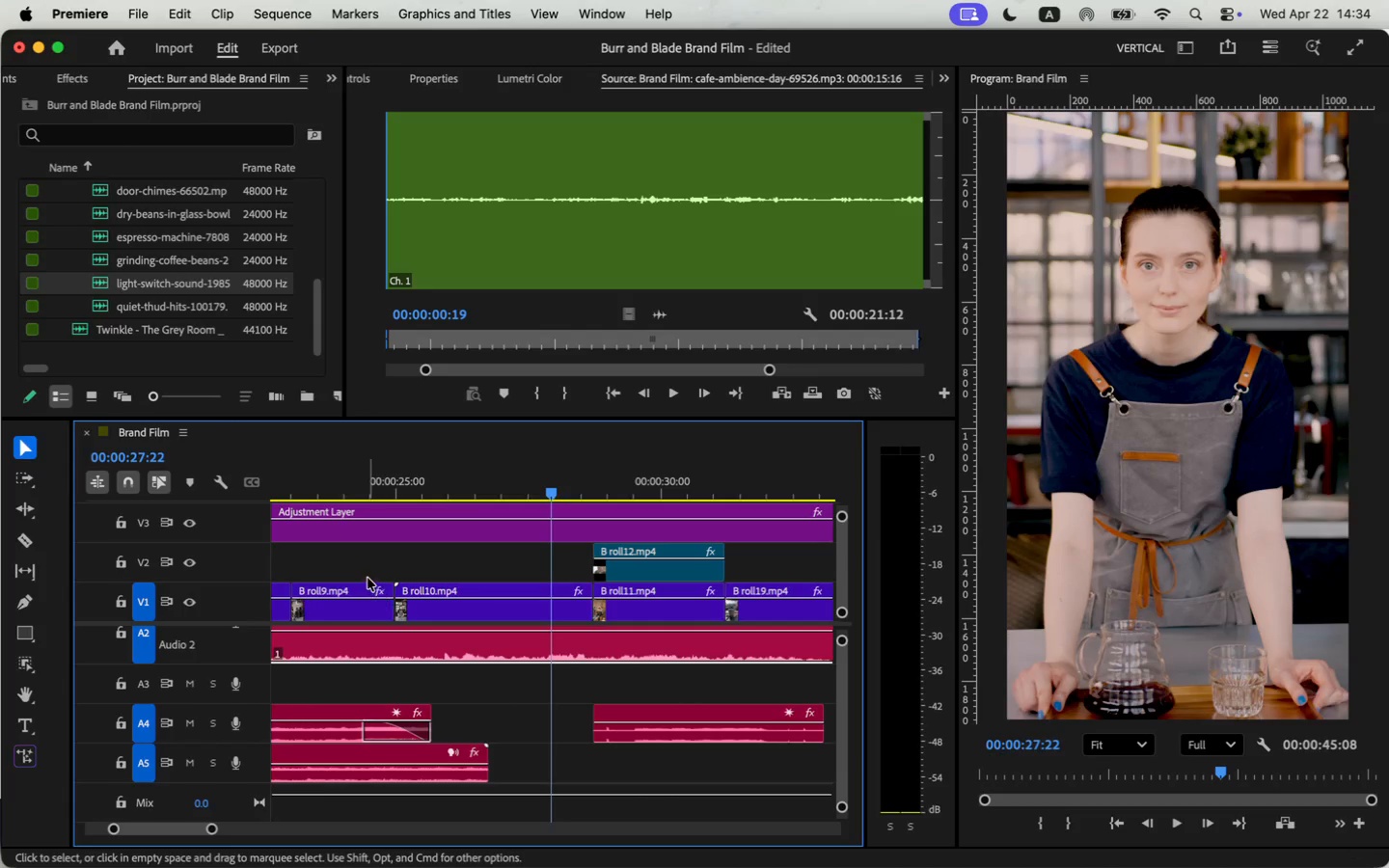 
left_click([354, 478])
 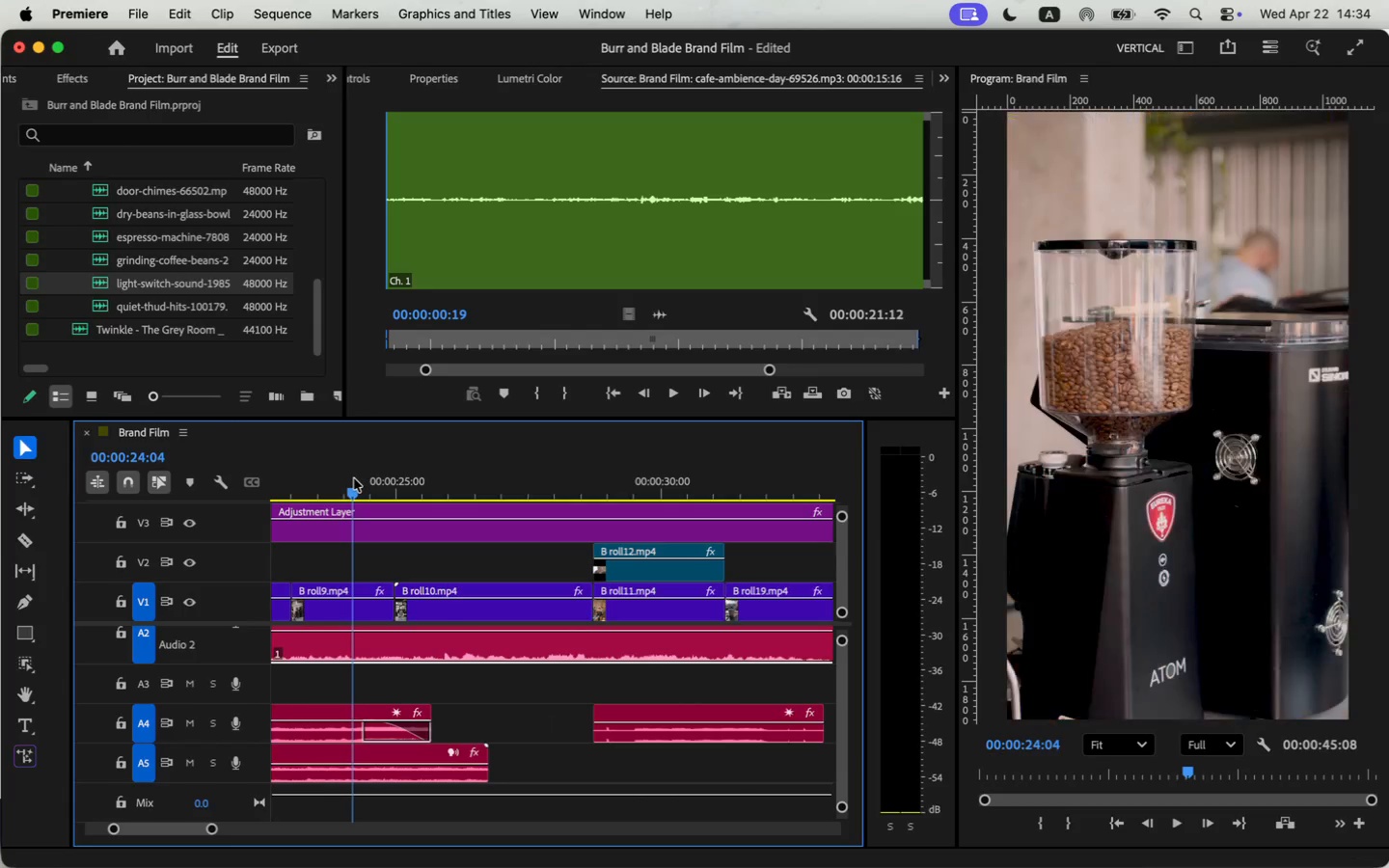 
key(Space)
 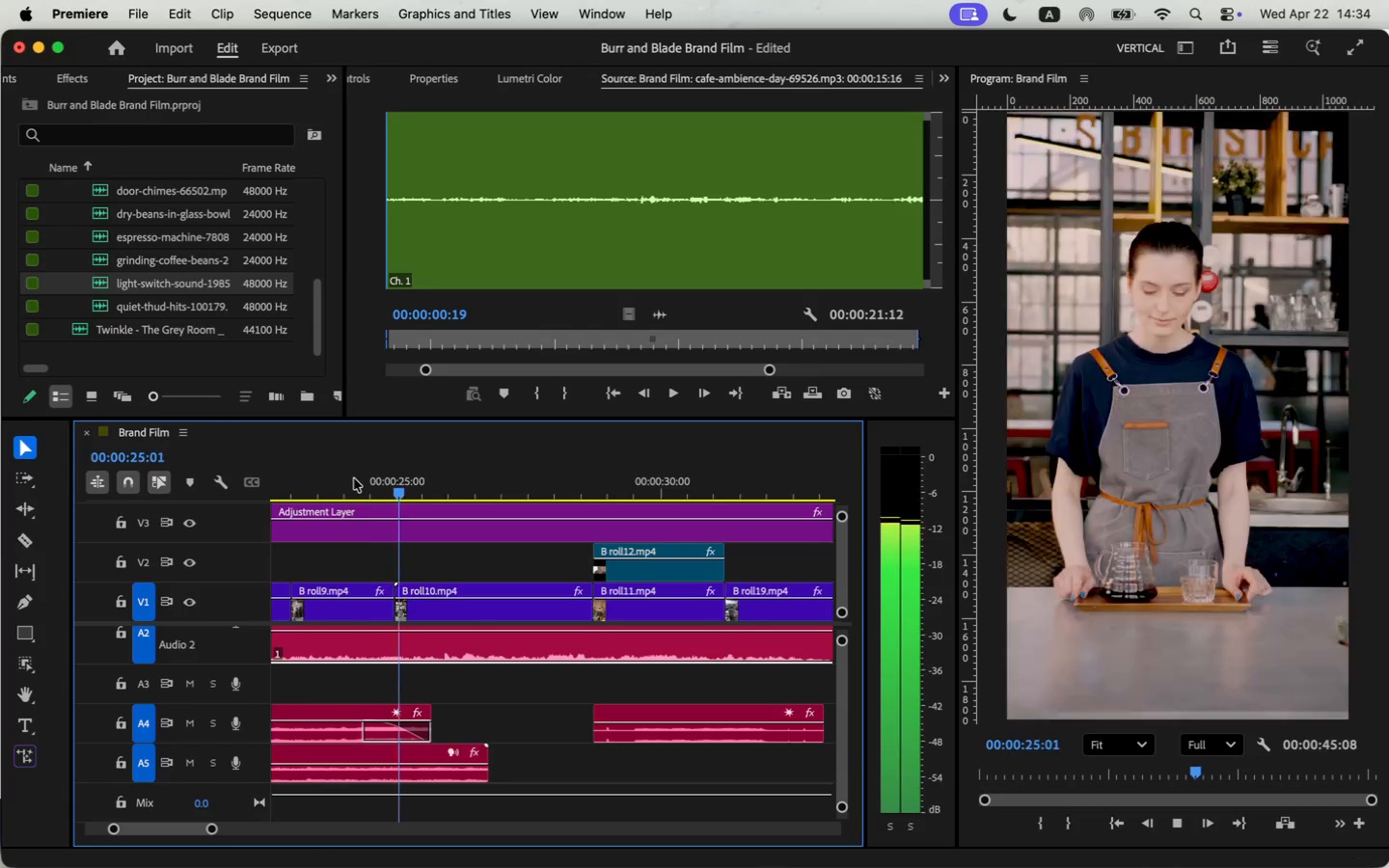 
scroll: coordinate [525, 721], scroll_direction: down, amount: 4.0
 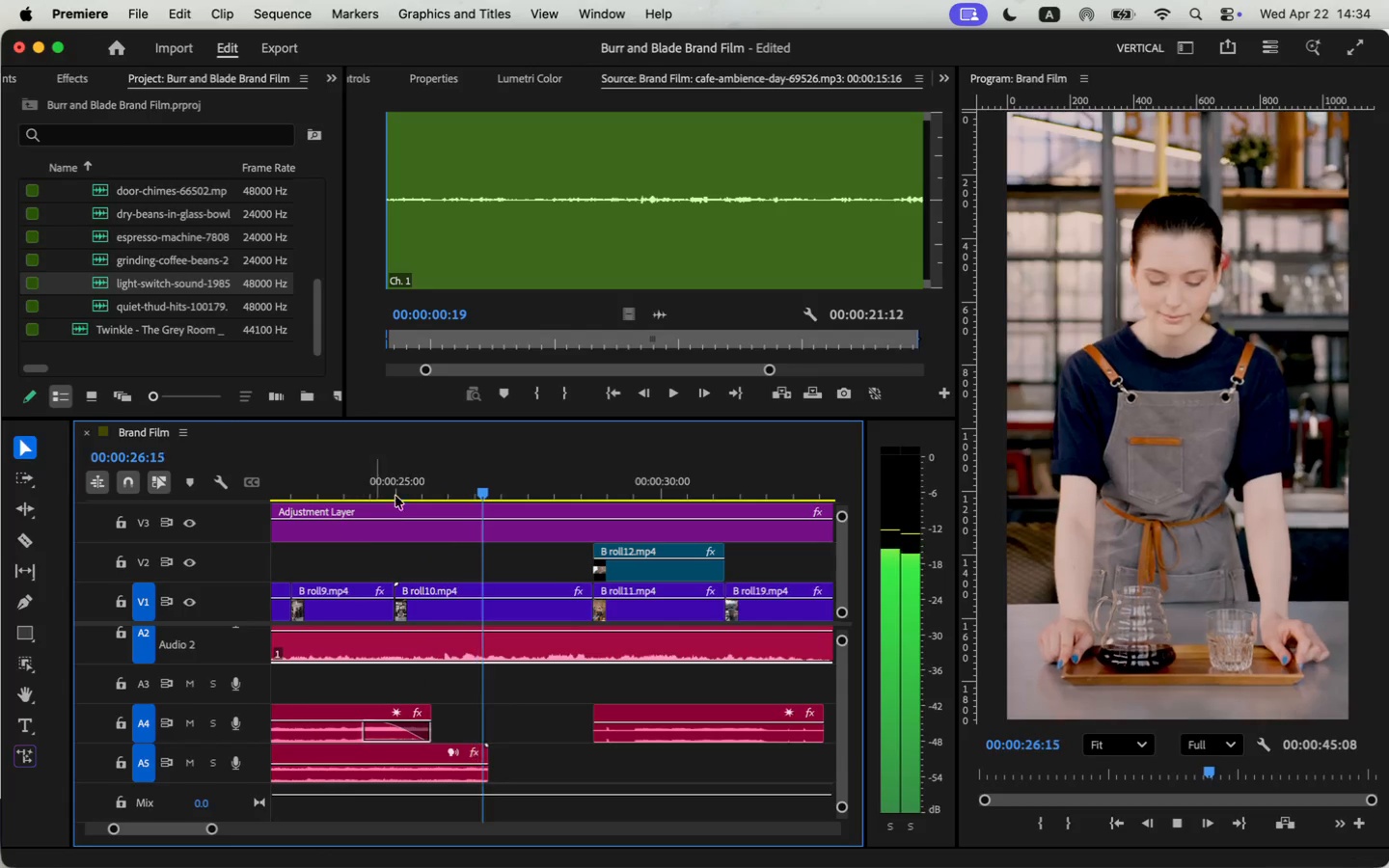 
left_click_drag(start_coordinate=[213, 828], to_coordinate=[221, 834])
 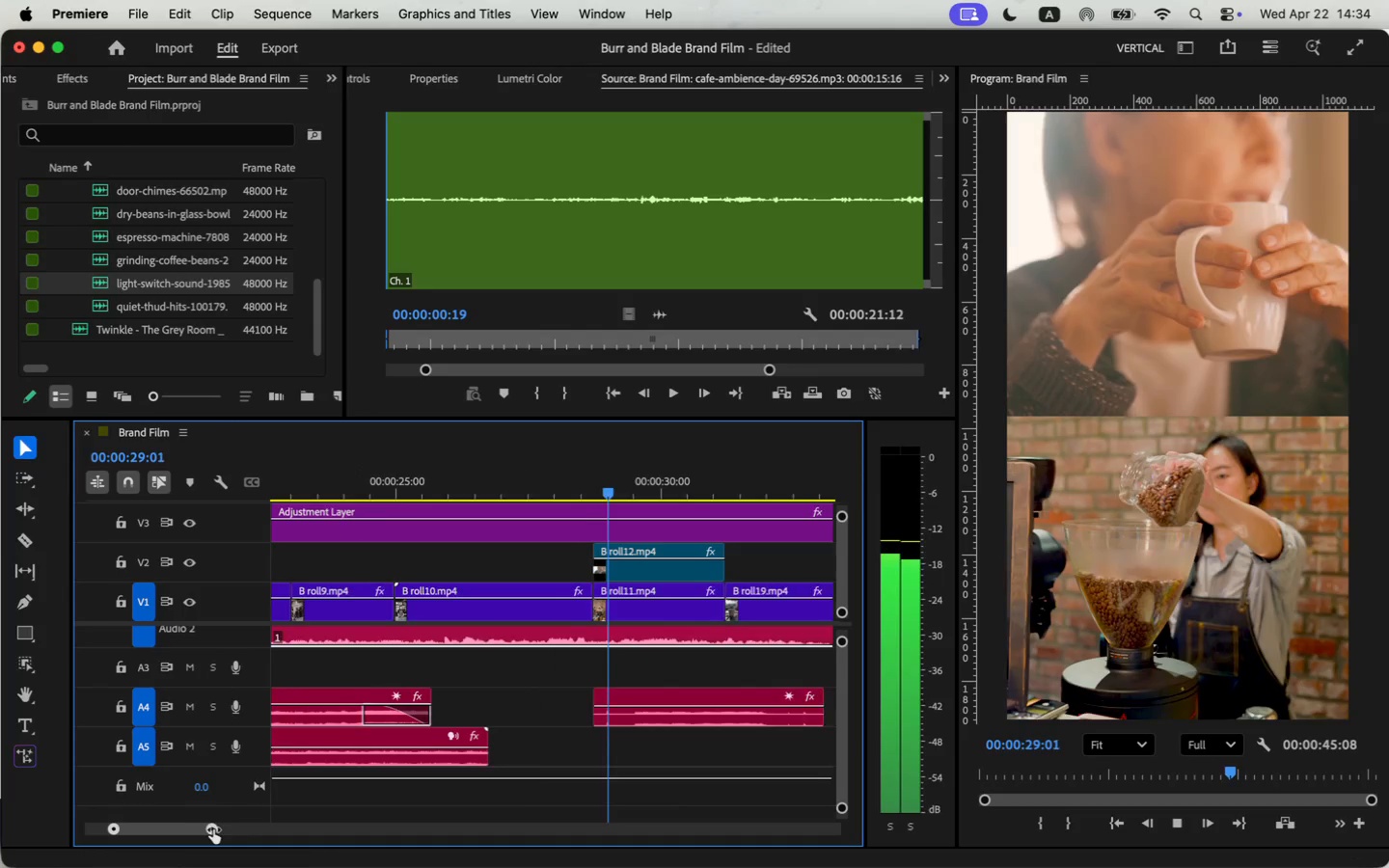 
left_click_drag(start_coordinate=[226, 827], to_coordinate=[233, 829])
 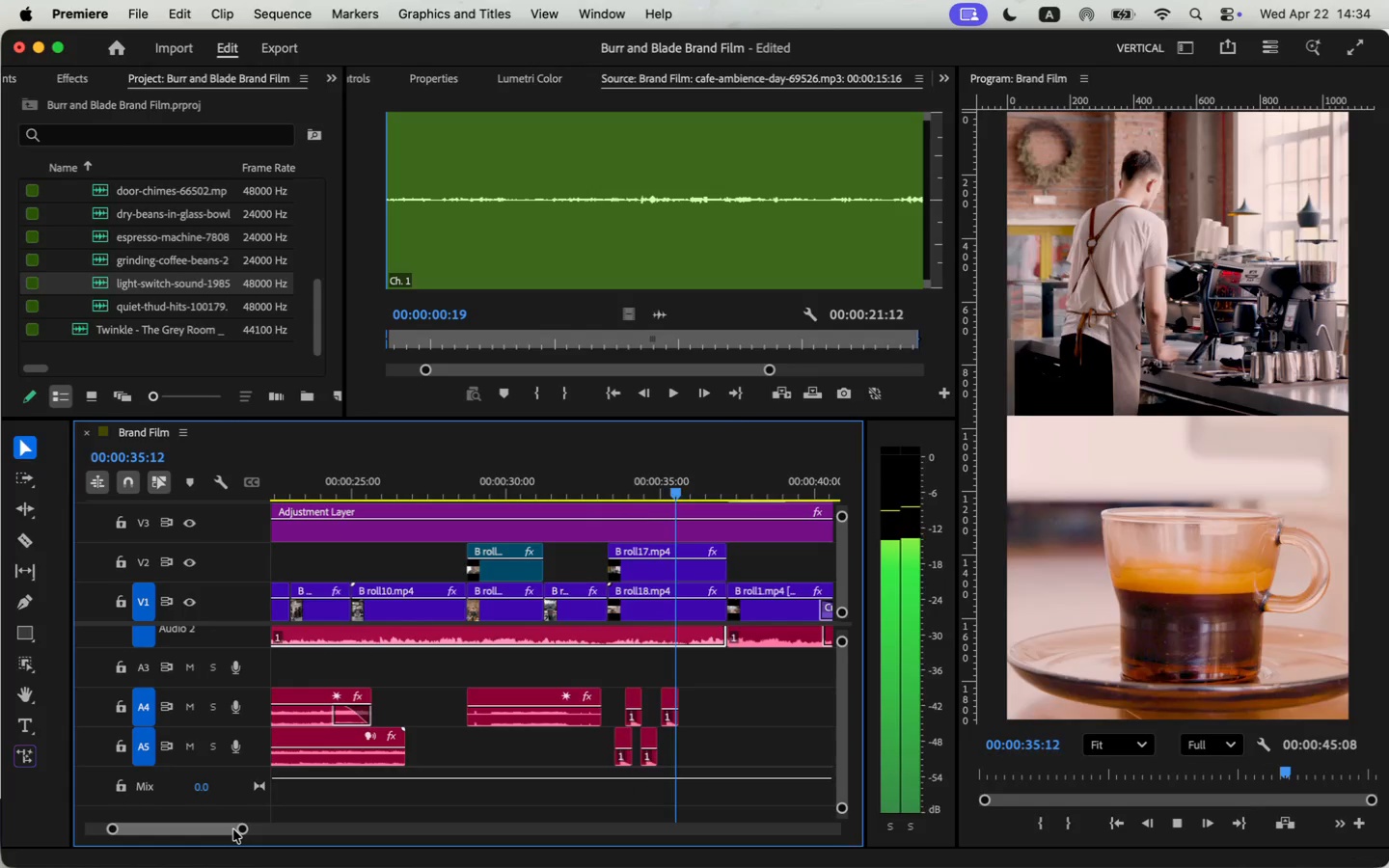 
wait(8.95)
 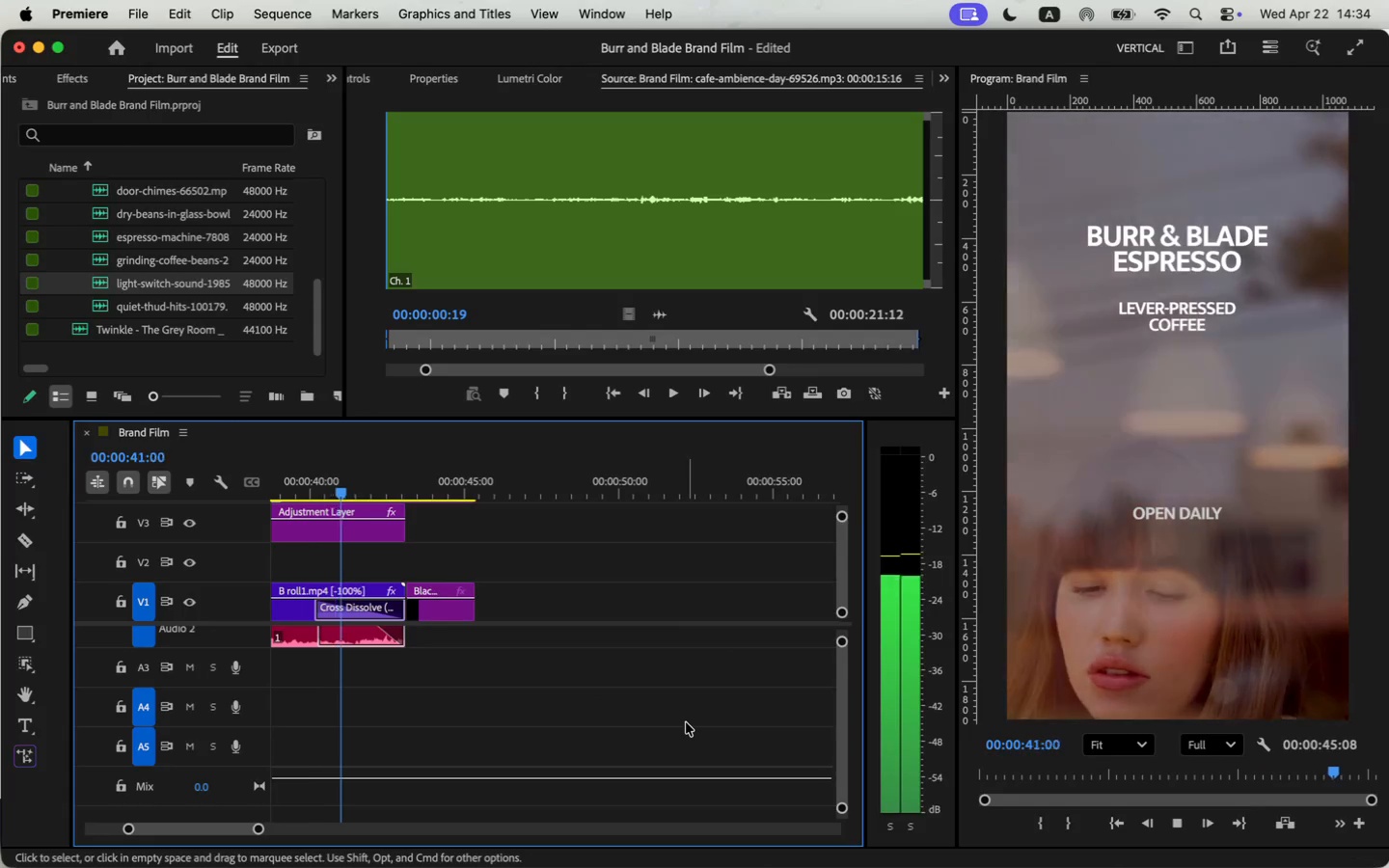 
key(Space)
 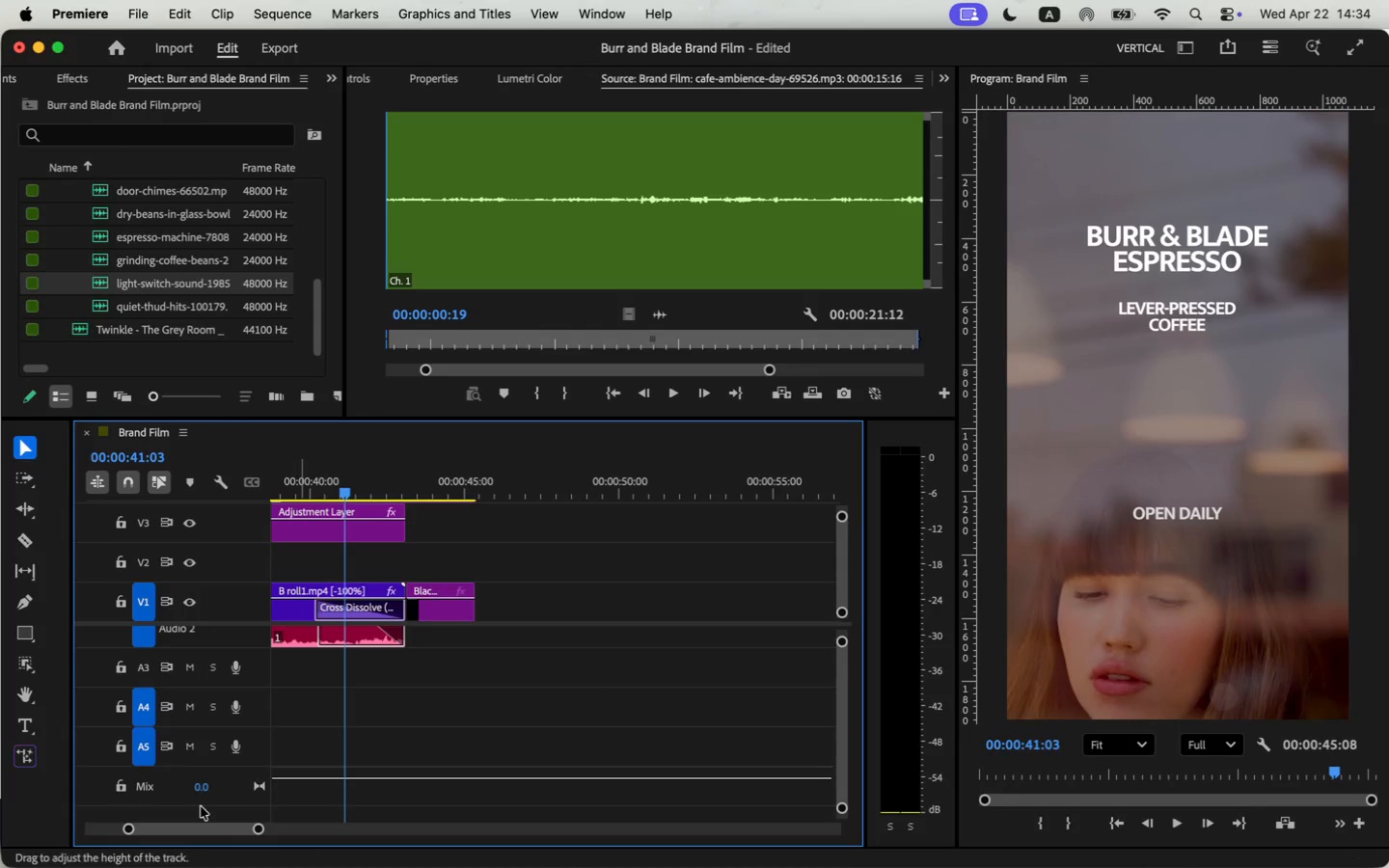 
scroll: coordinate [368, 733], scroll_direction: up, amount: 4.0
 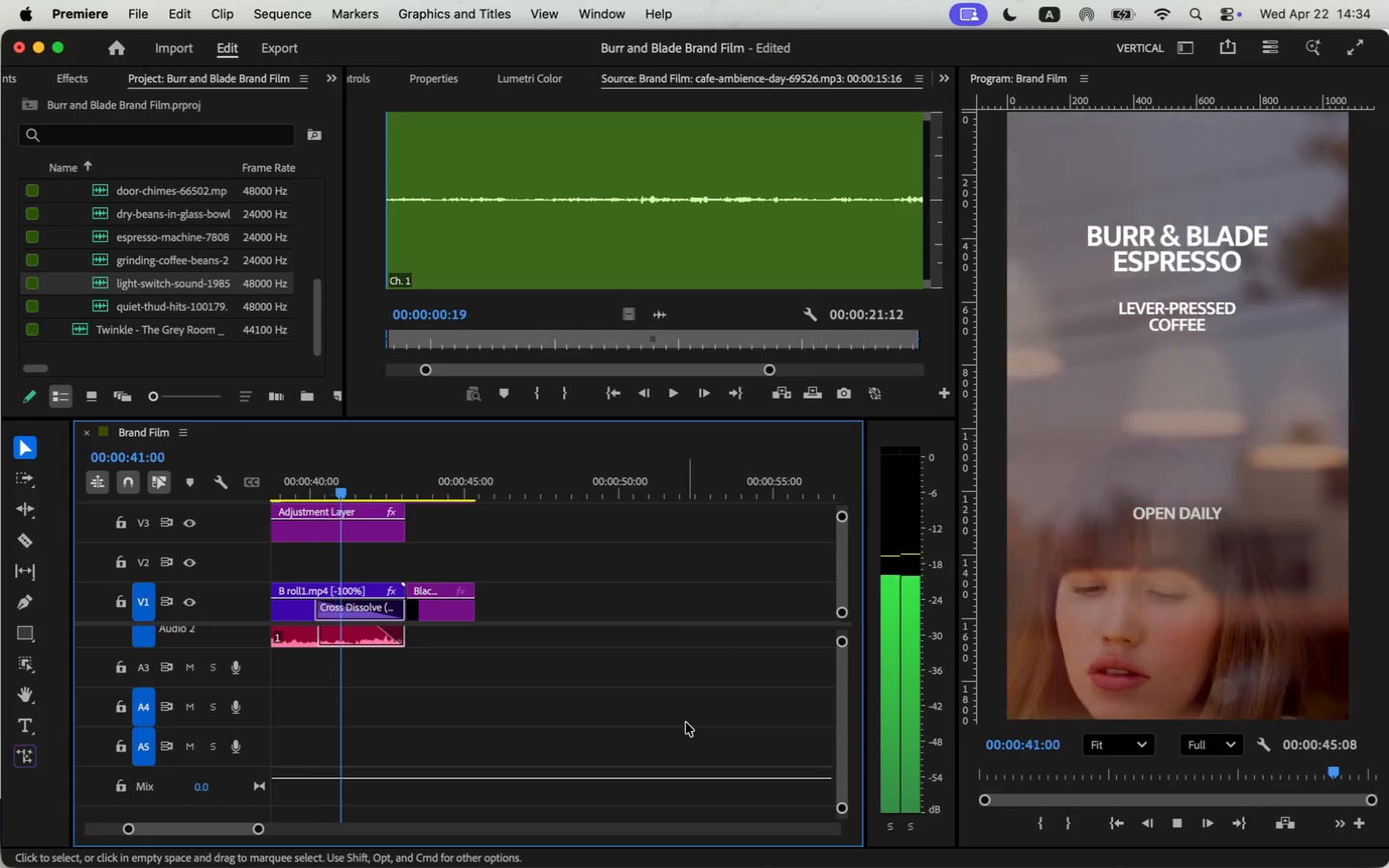 
left_click_drag(start_coordinate=[205, 832], to_coordinate=[197, 830])
 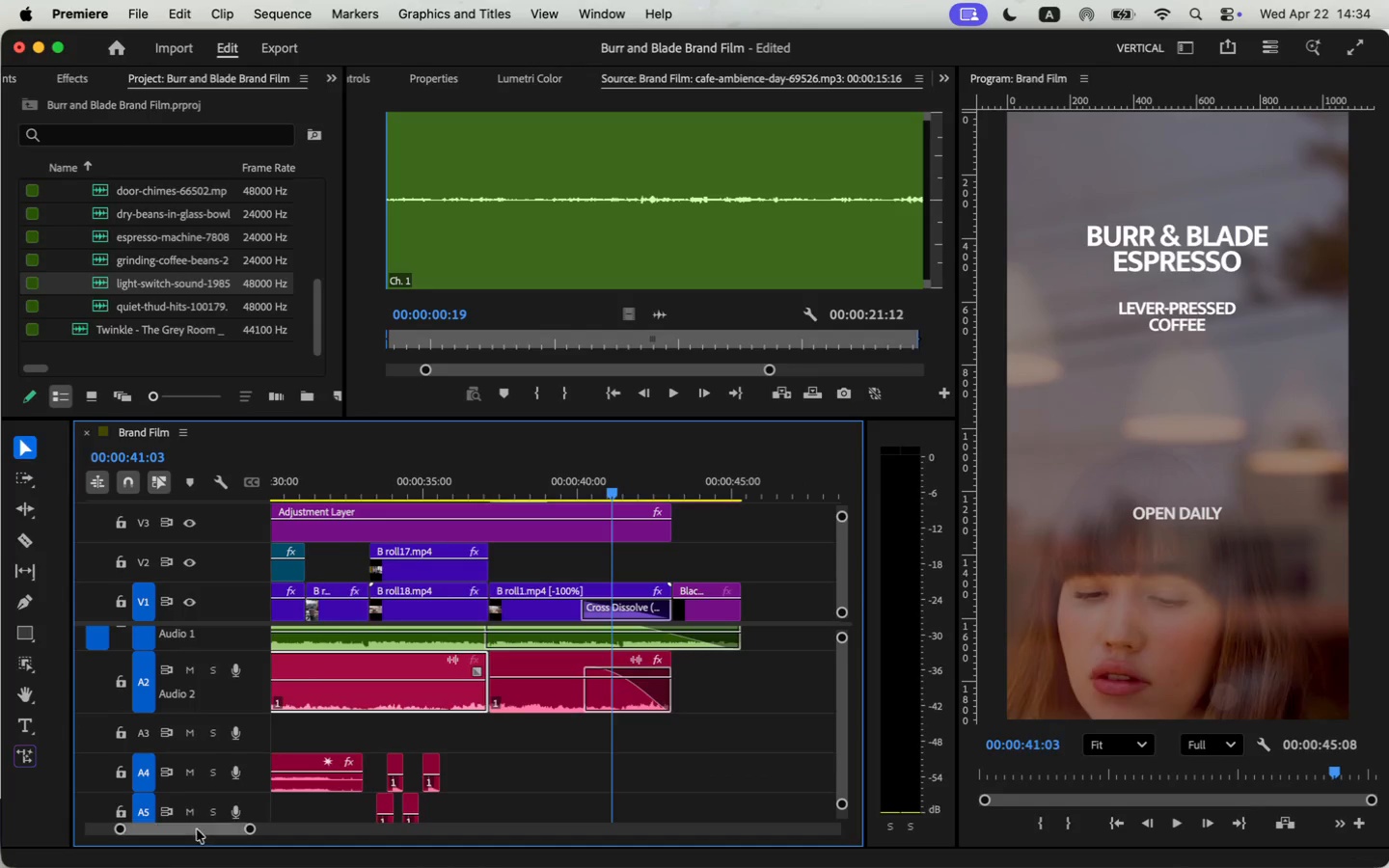 
mouse_move([529, 661])
 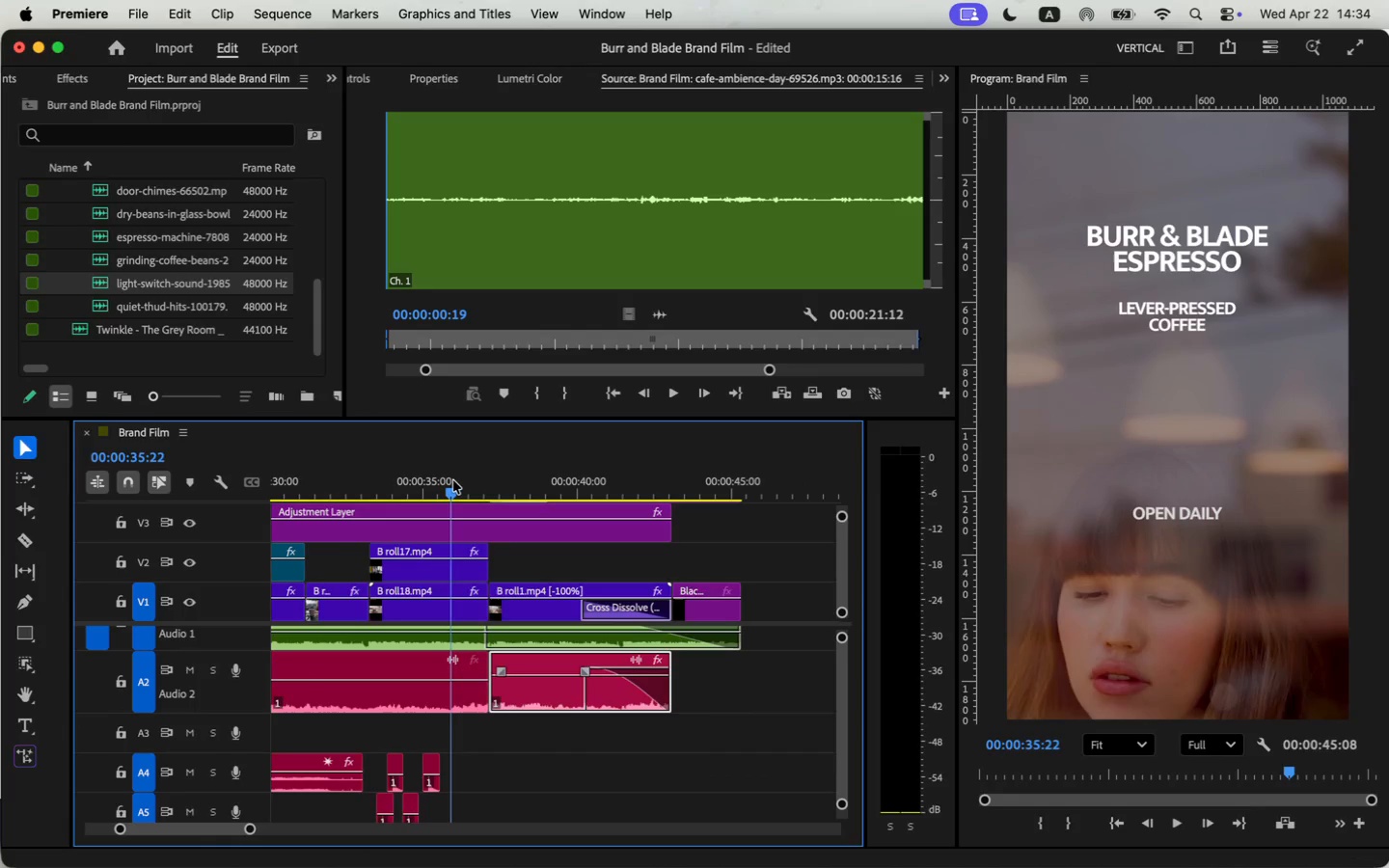 
key(Space)
 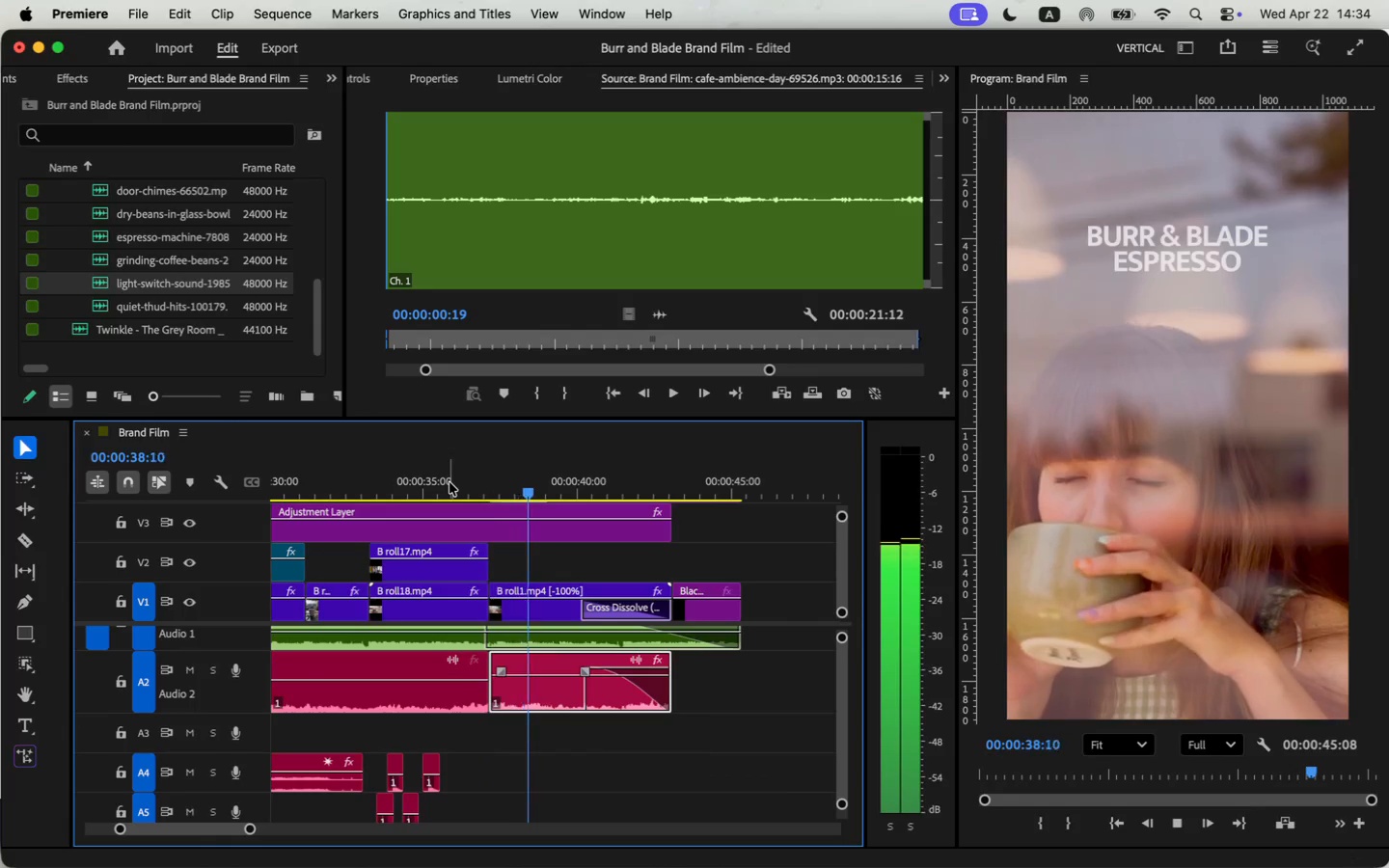 
wait(5.18)
 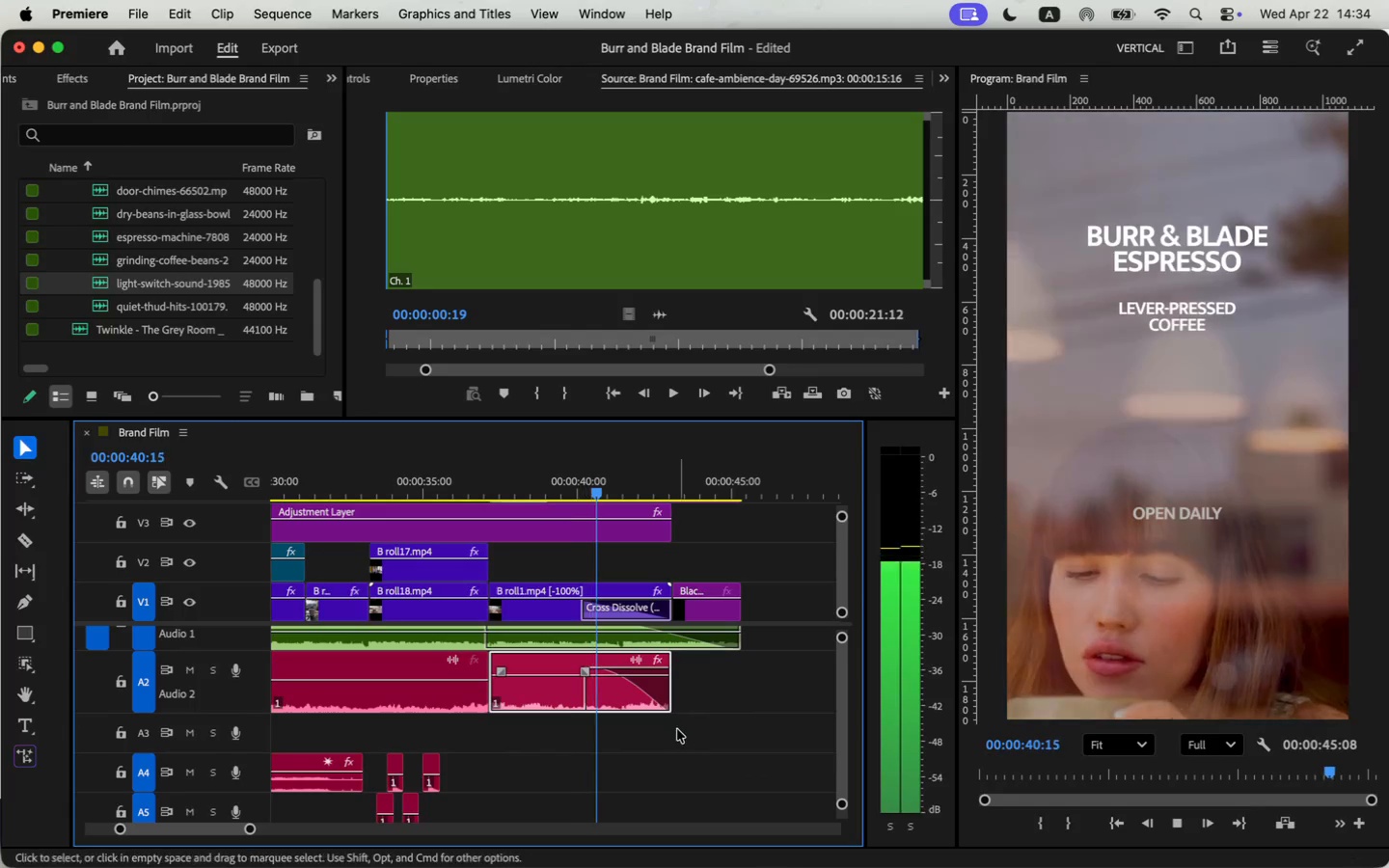 
key(Space)
 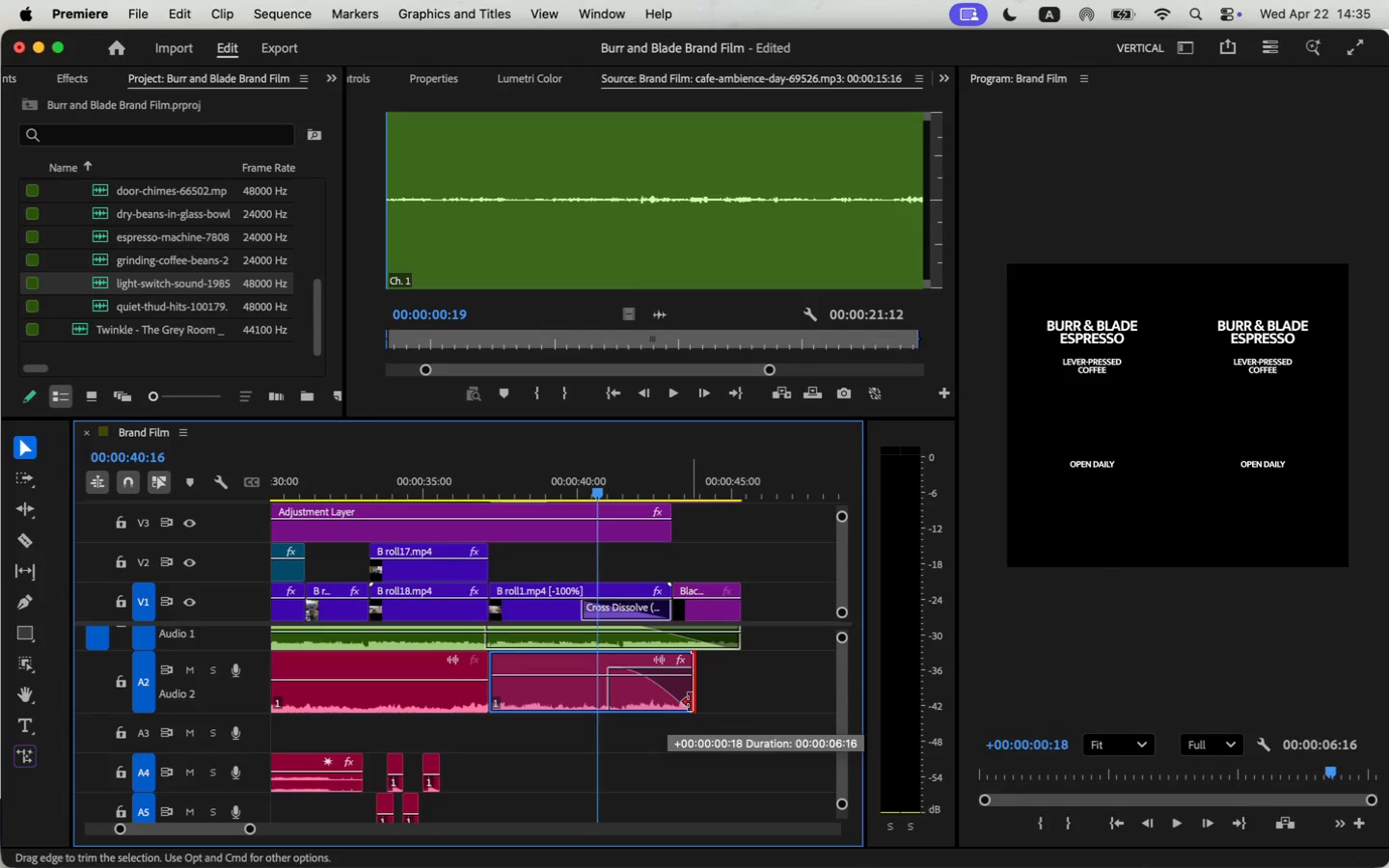 
left_click_drag(start_coordinate=[667, 703], to_coordinate=[693, 702])
 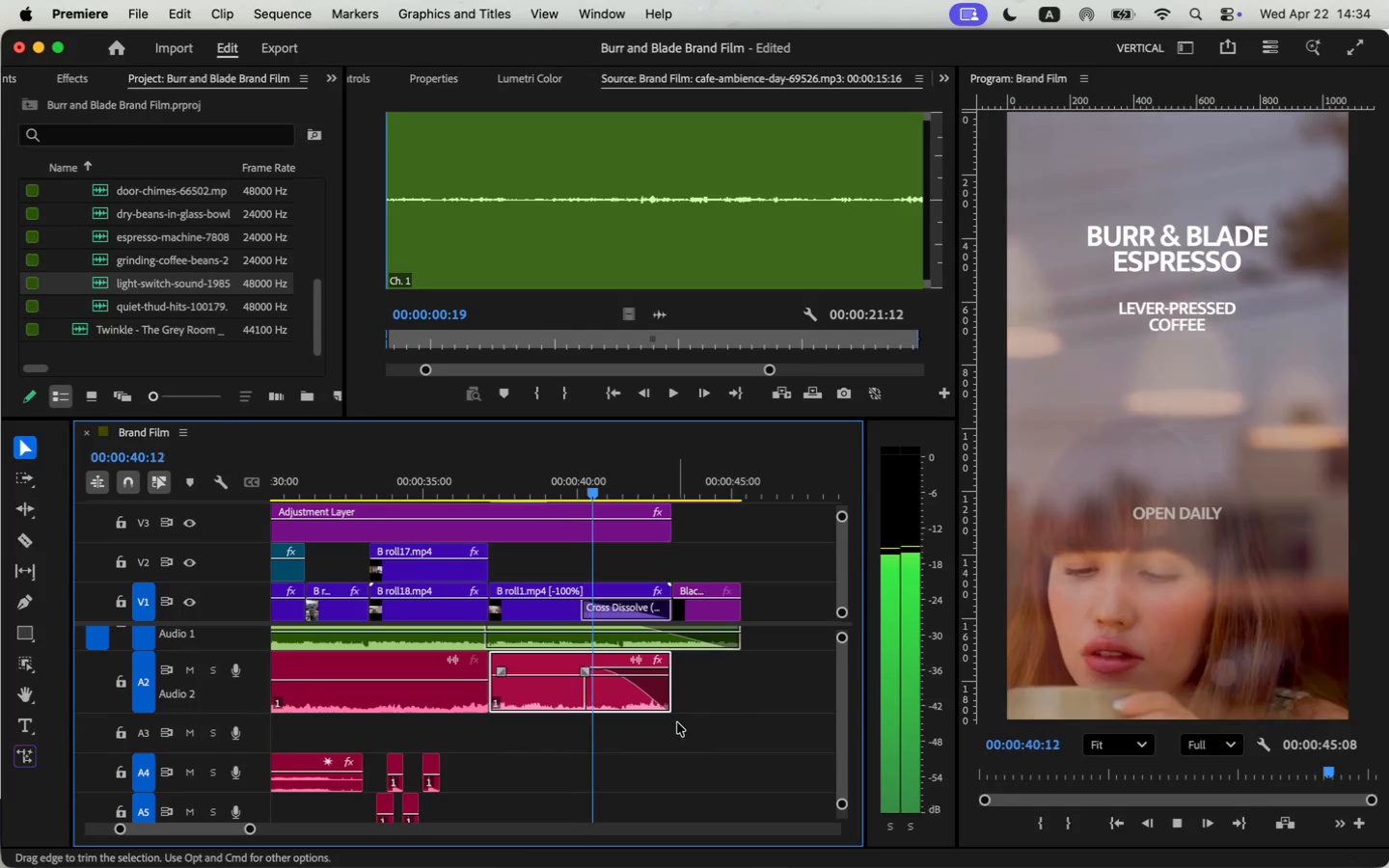 
key(Space)
 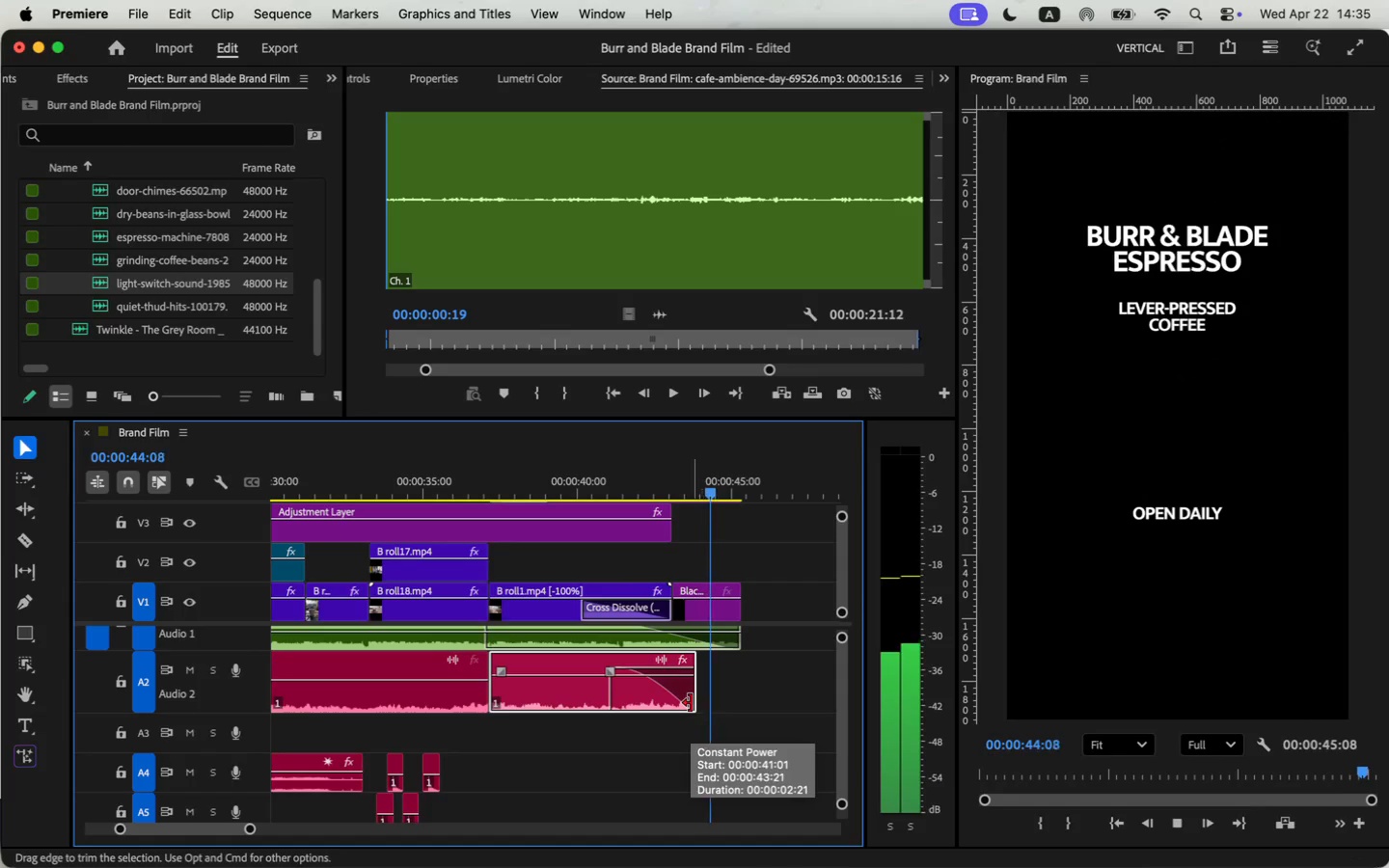 
wait(7.06)
 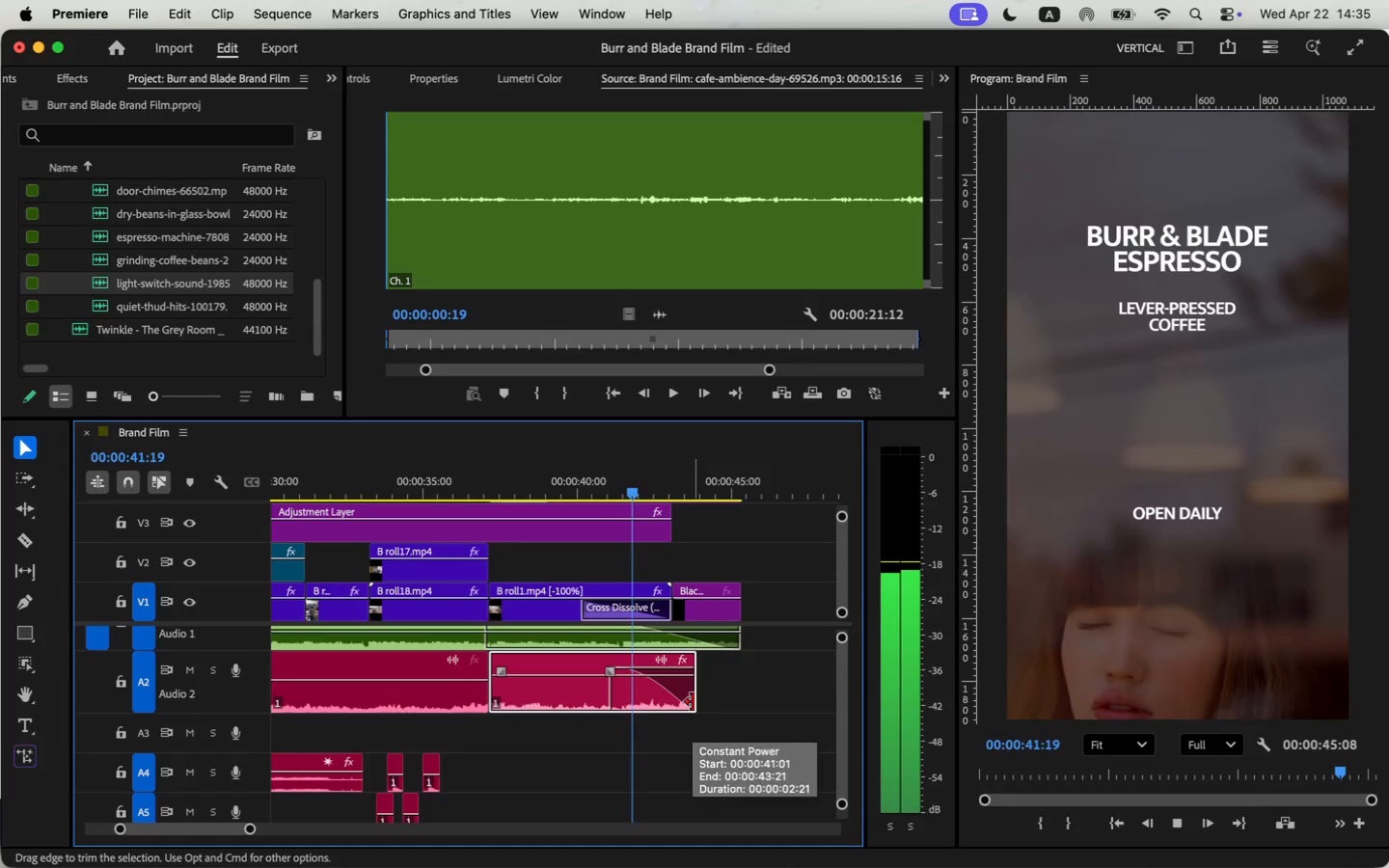 
left_click_drag(start_coordinate=[252, 829], to_coordinate=[286, 835])
 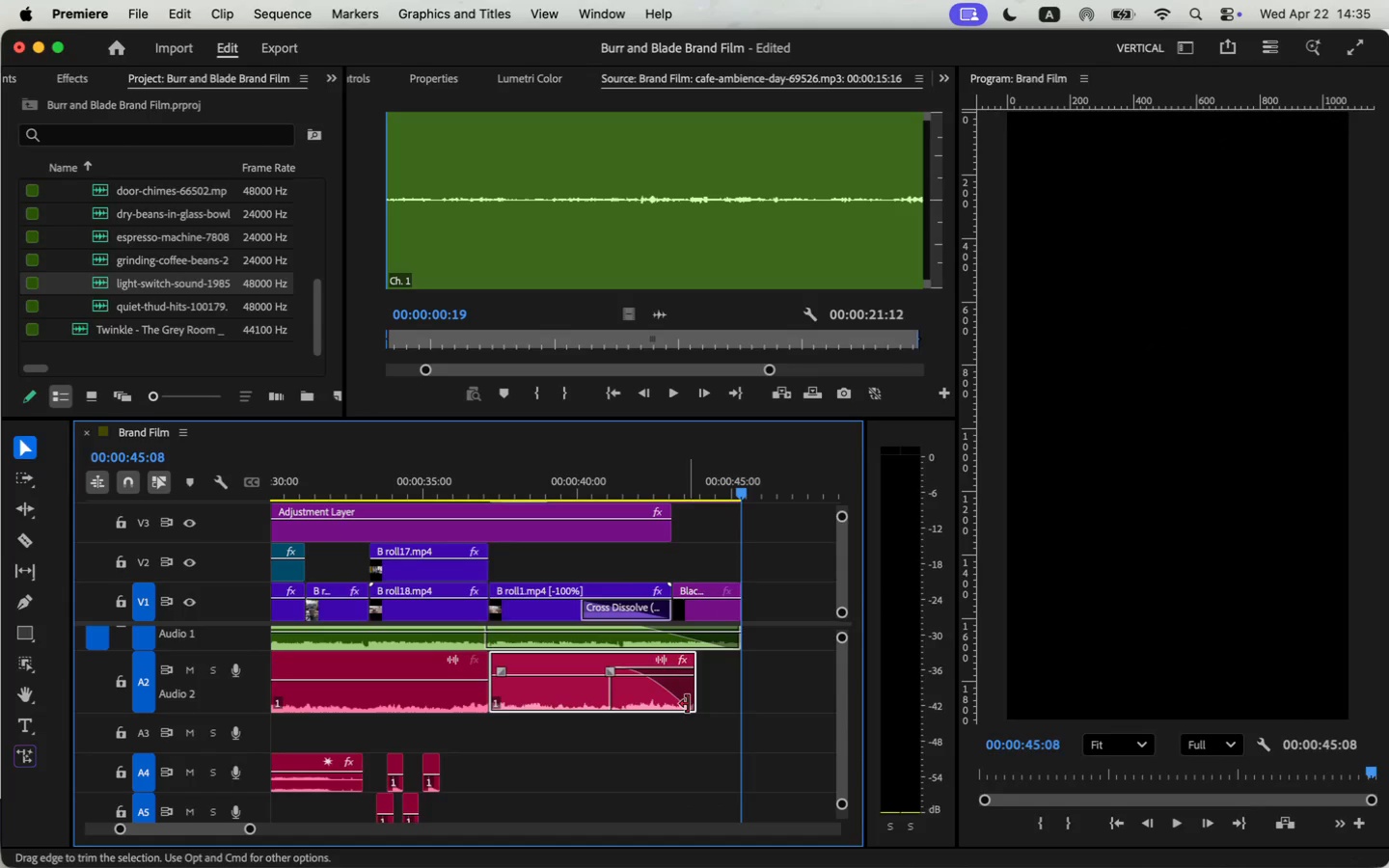 
left_click_drag(start_coordinate=[269, 827], to_coordinate=[157, 823])
 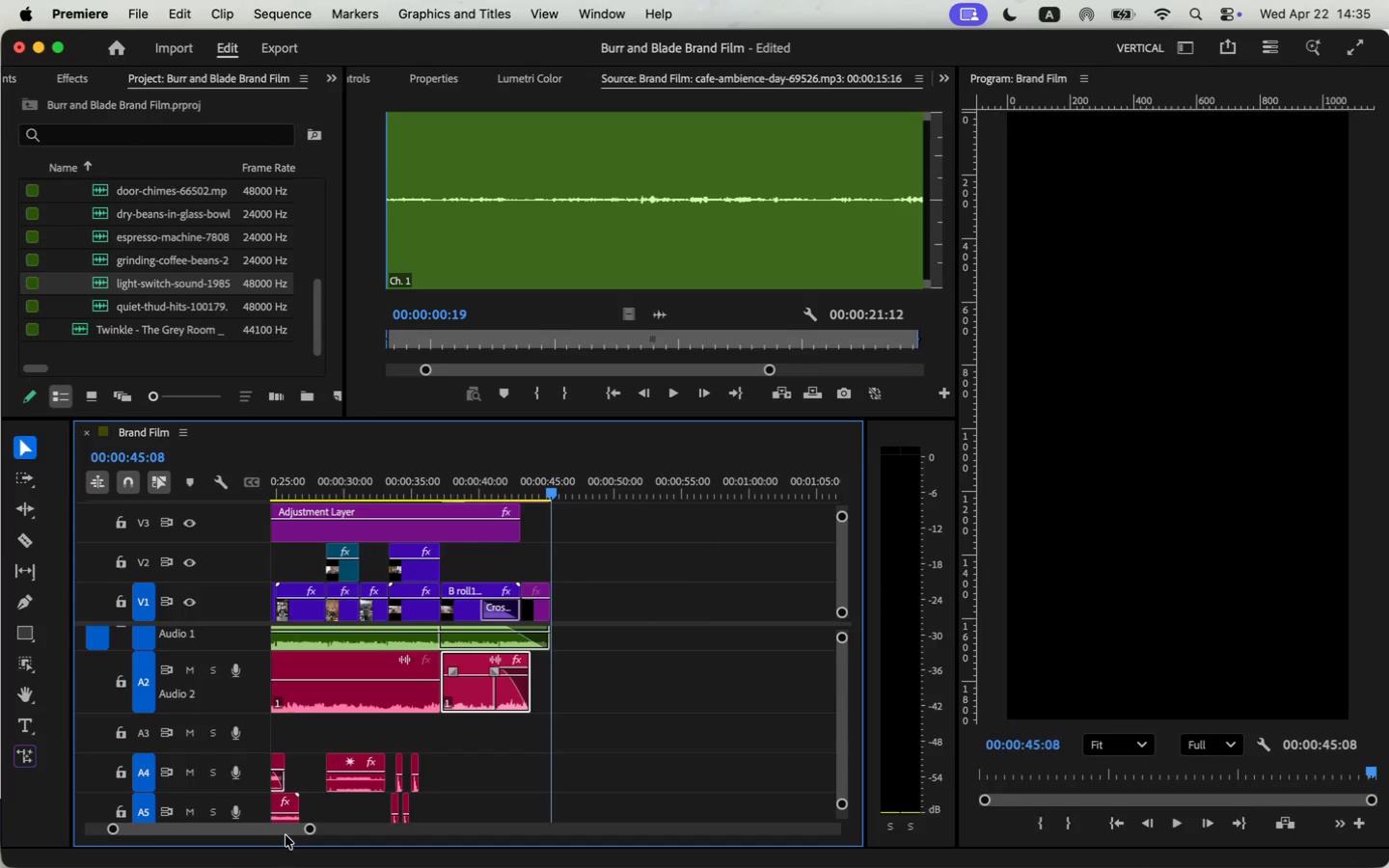 
left_click_drag(start_coordinate=[389, 481], to_coordinate=[209, 487])
 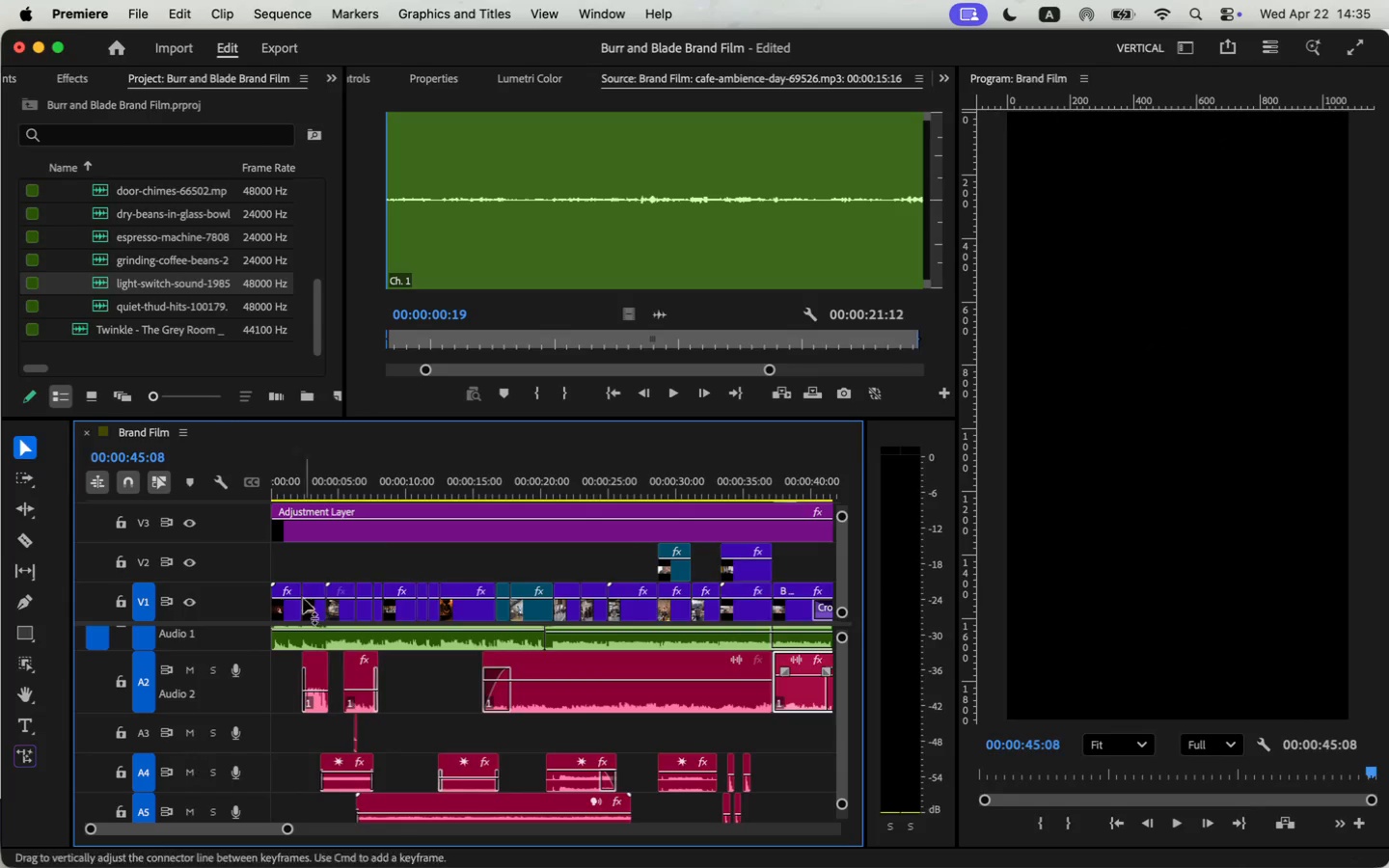 
scroll: coordinate [366, 708], scroll_direction: up, amount: 4.0
 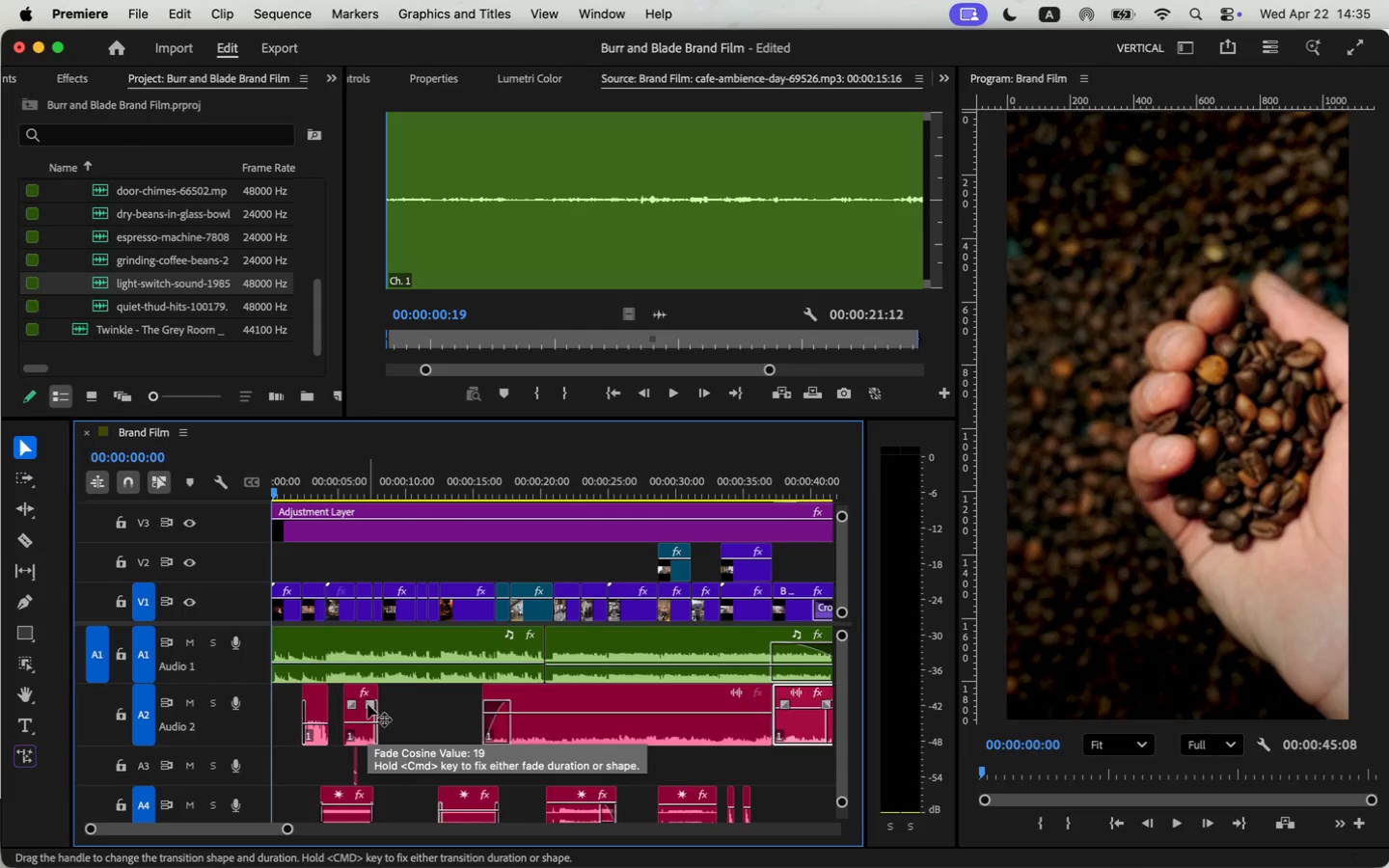 
wait(7.52)
 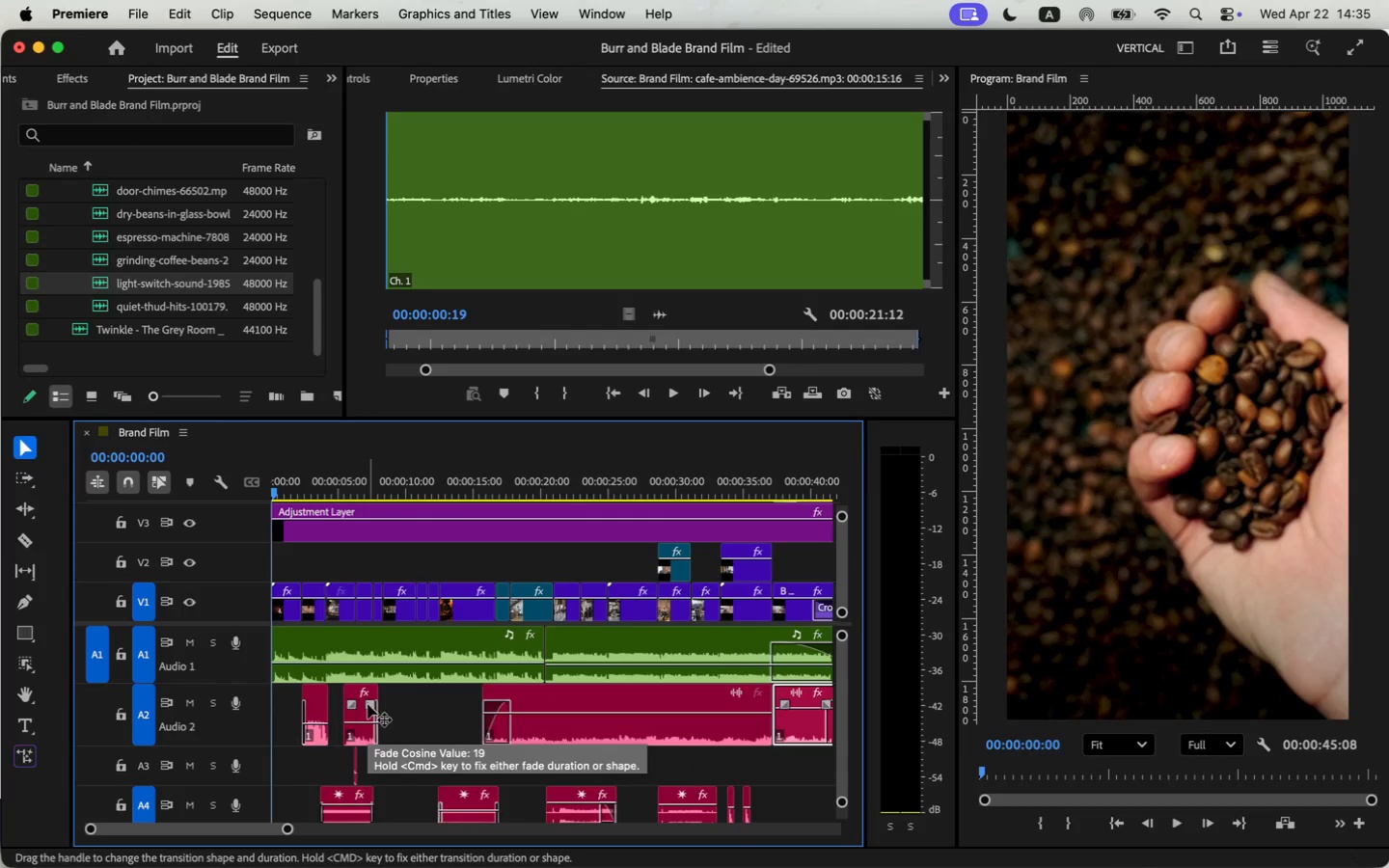 
left_click([119, 0])
 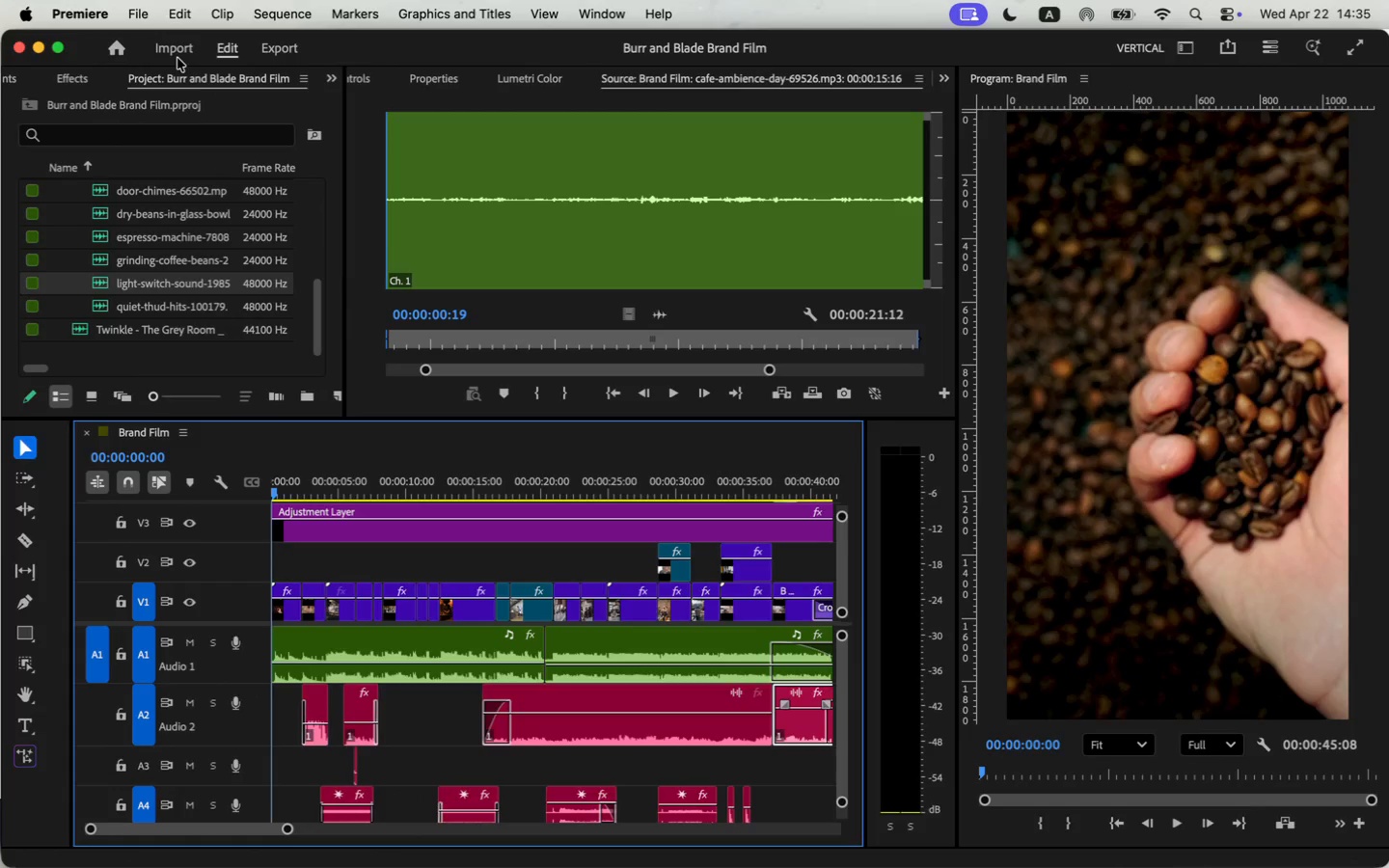 
left_click([148, 10])
 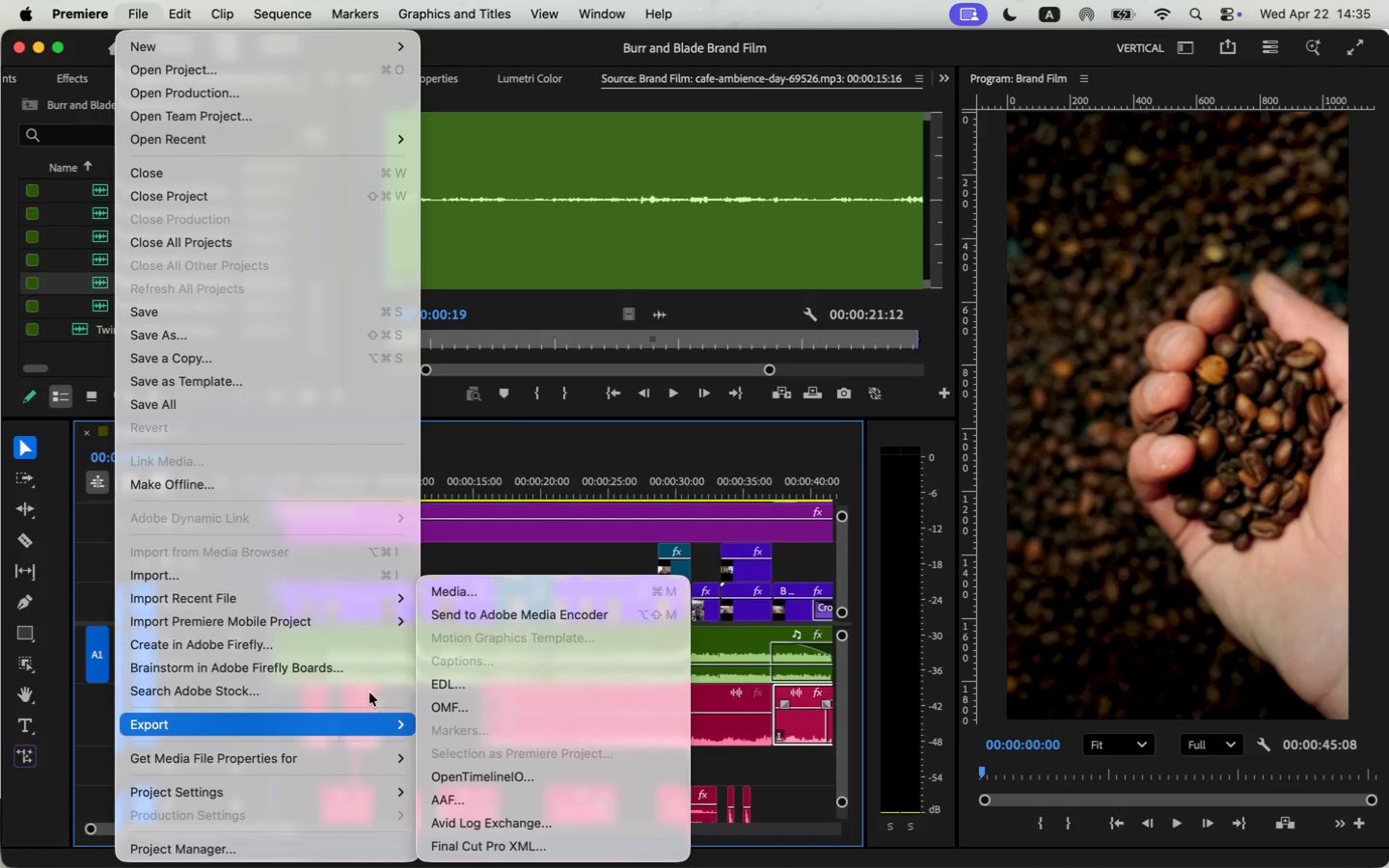 
left_click([509, 588])
 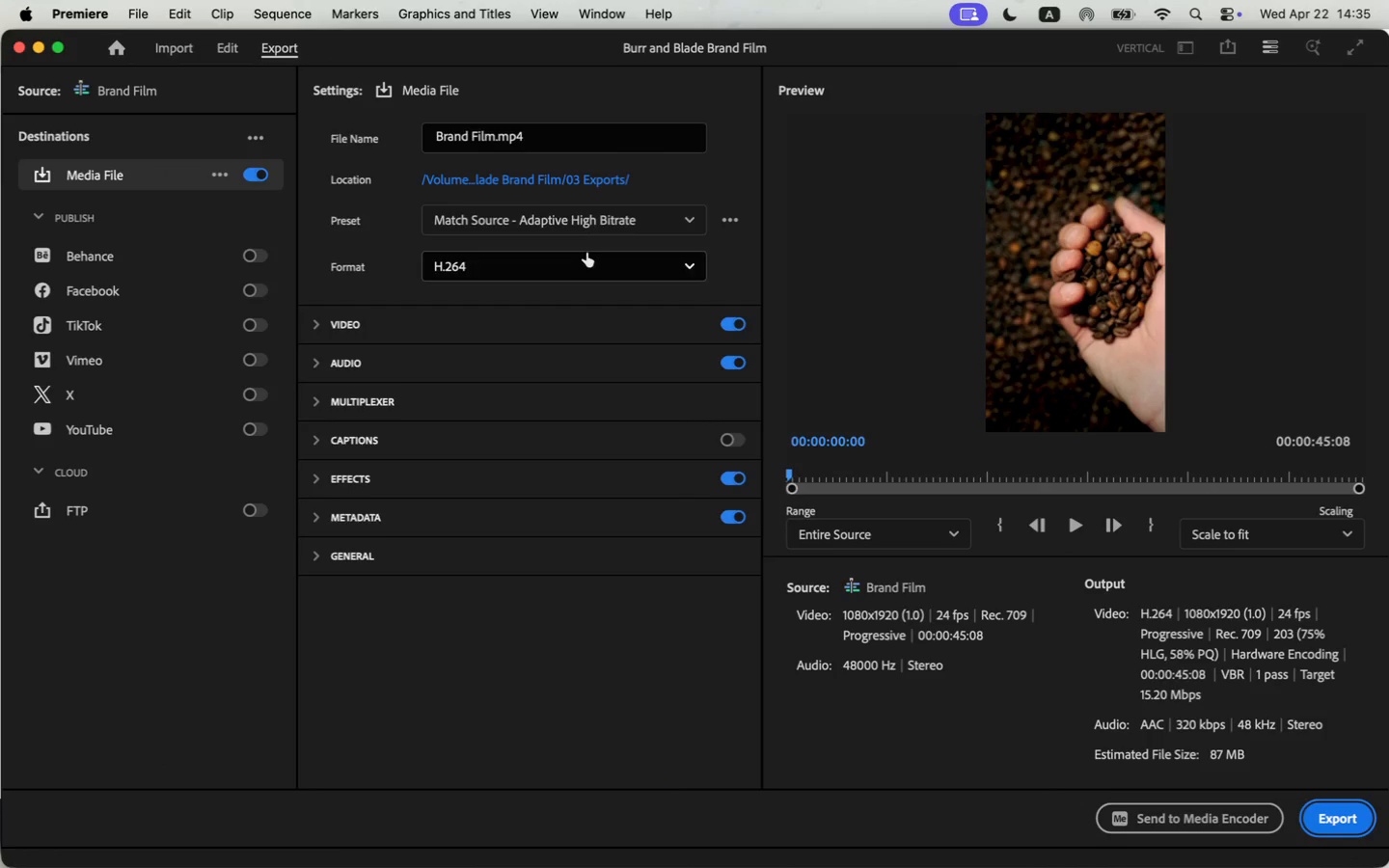 
left_click([593, 179])
 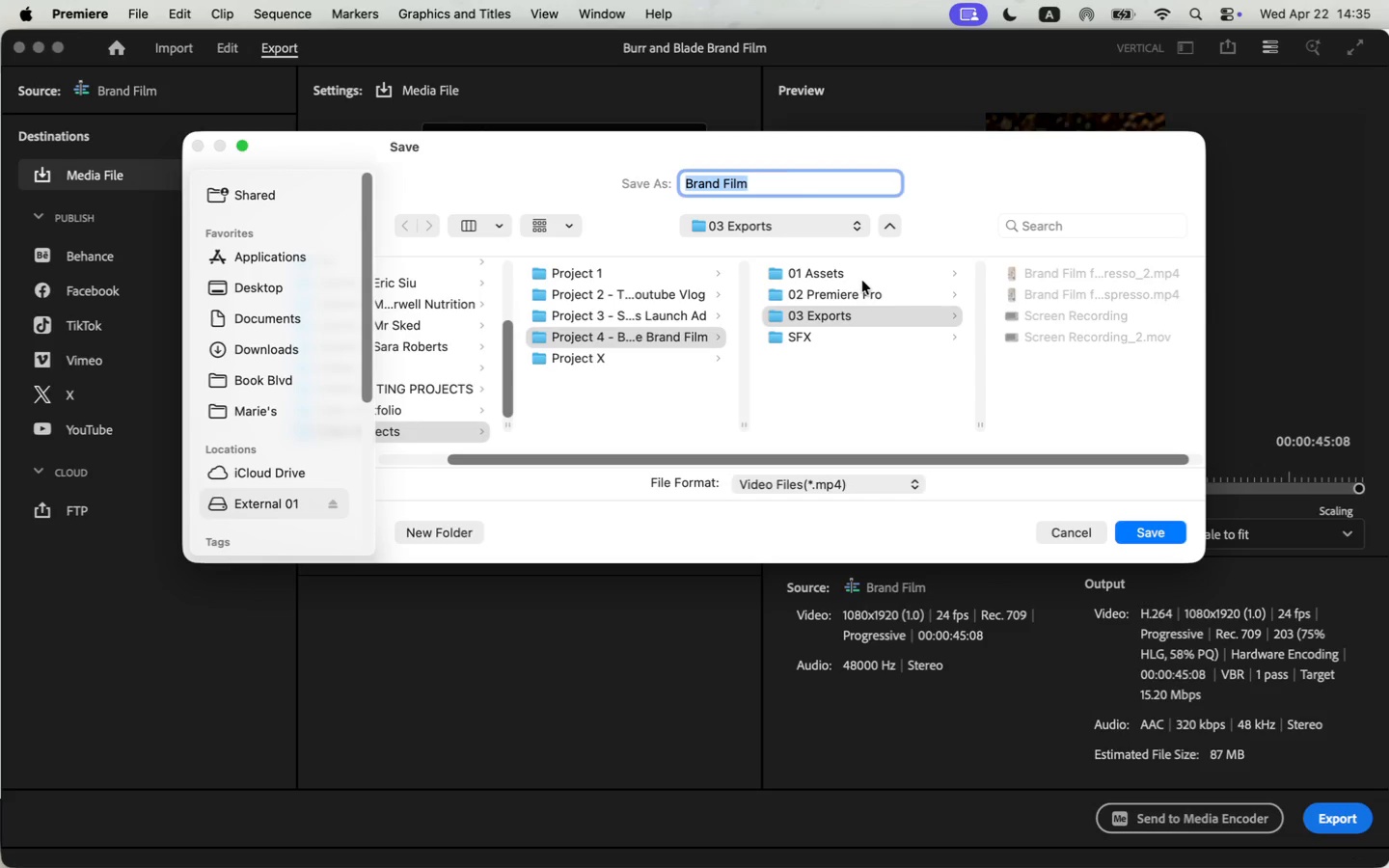 
wait(5.66)
 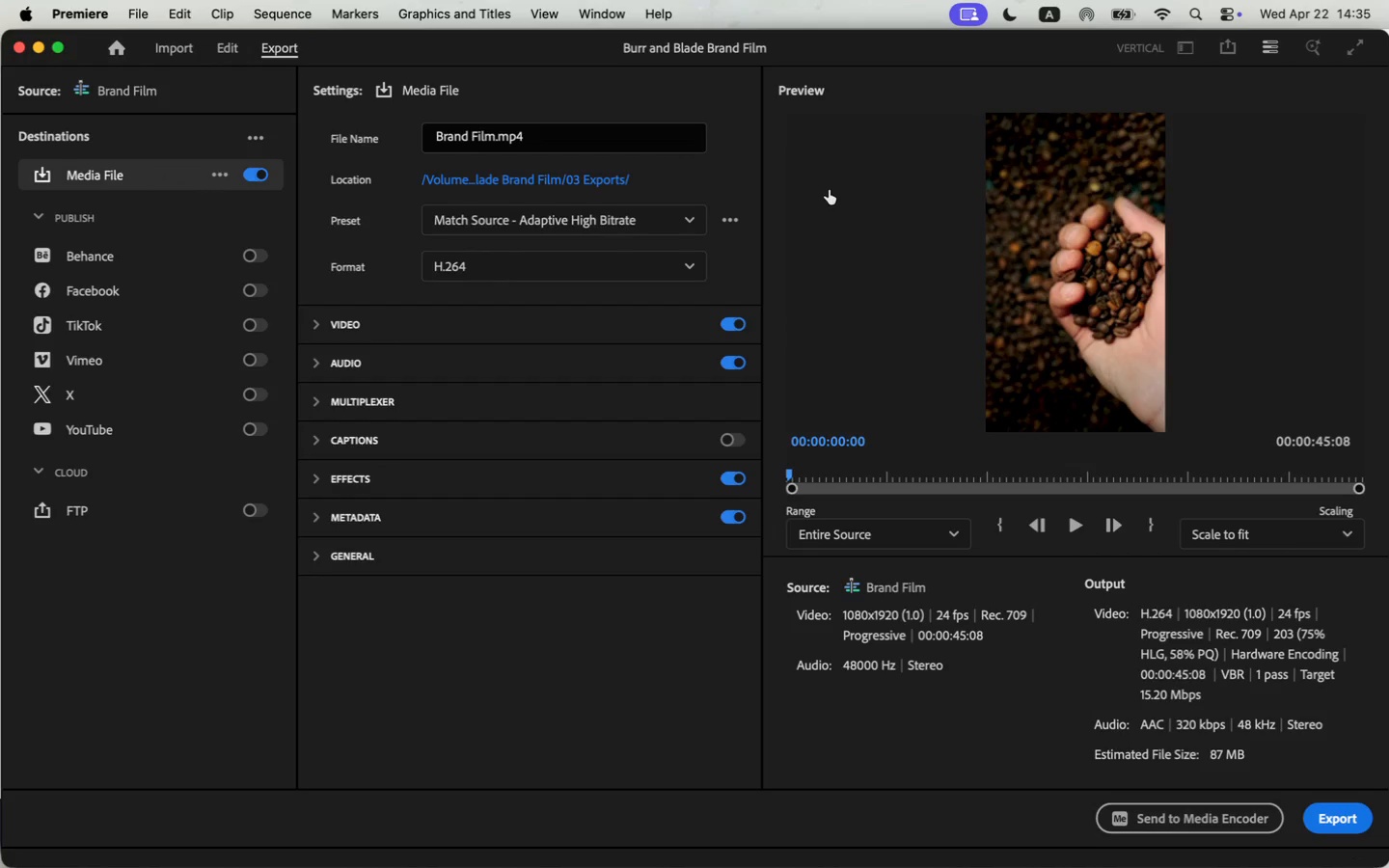 
left_click([860, 298])
 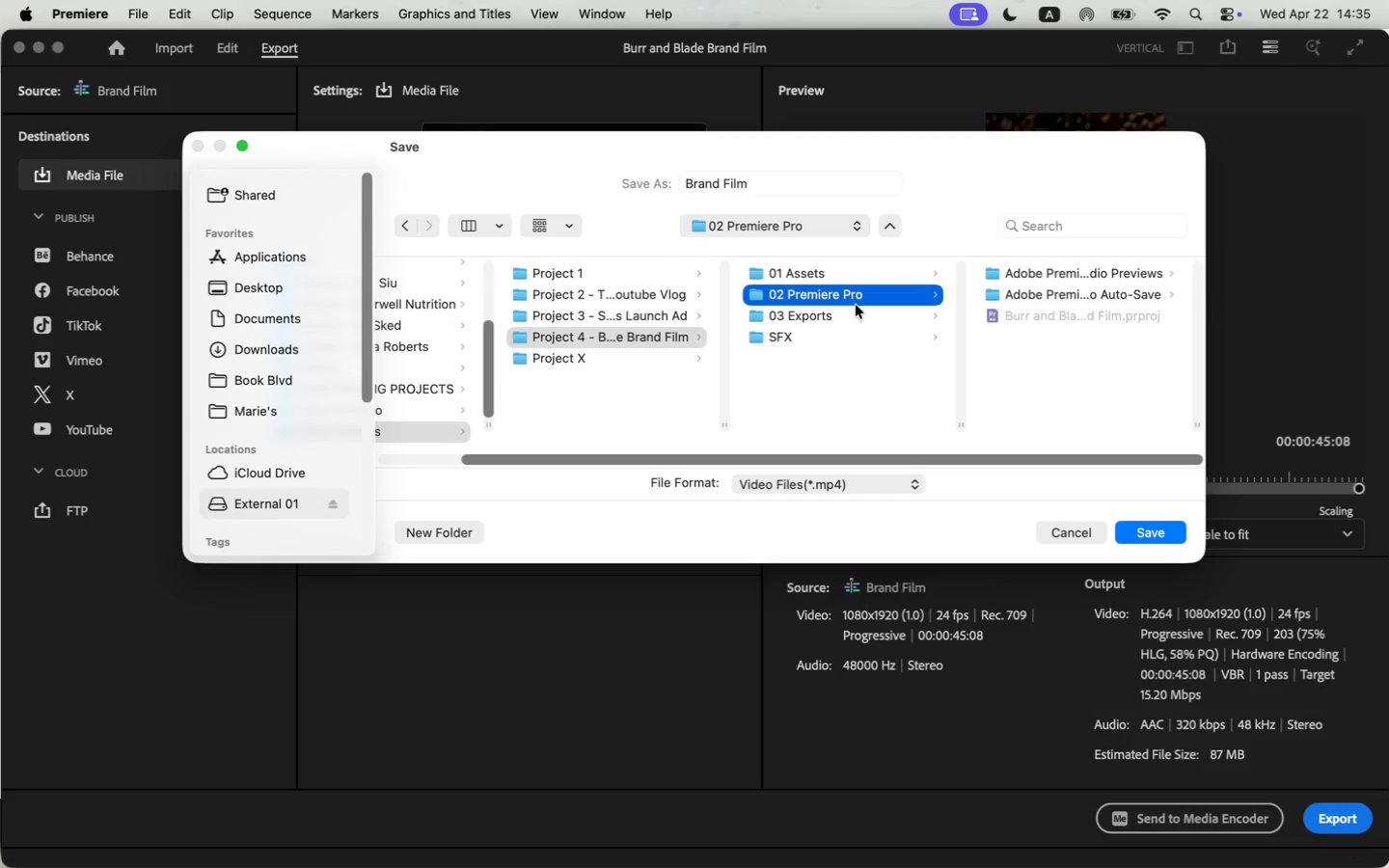 
left_click([848, 312])
 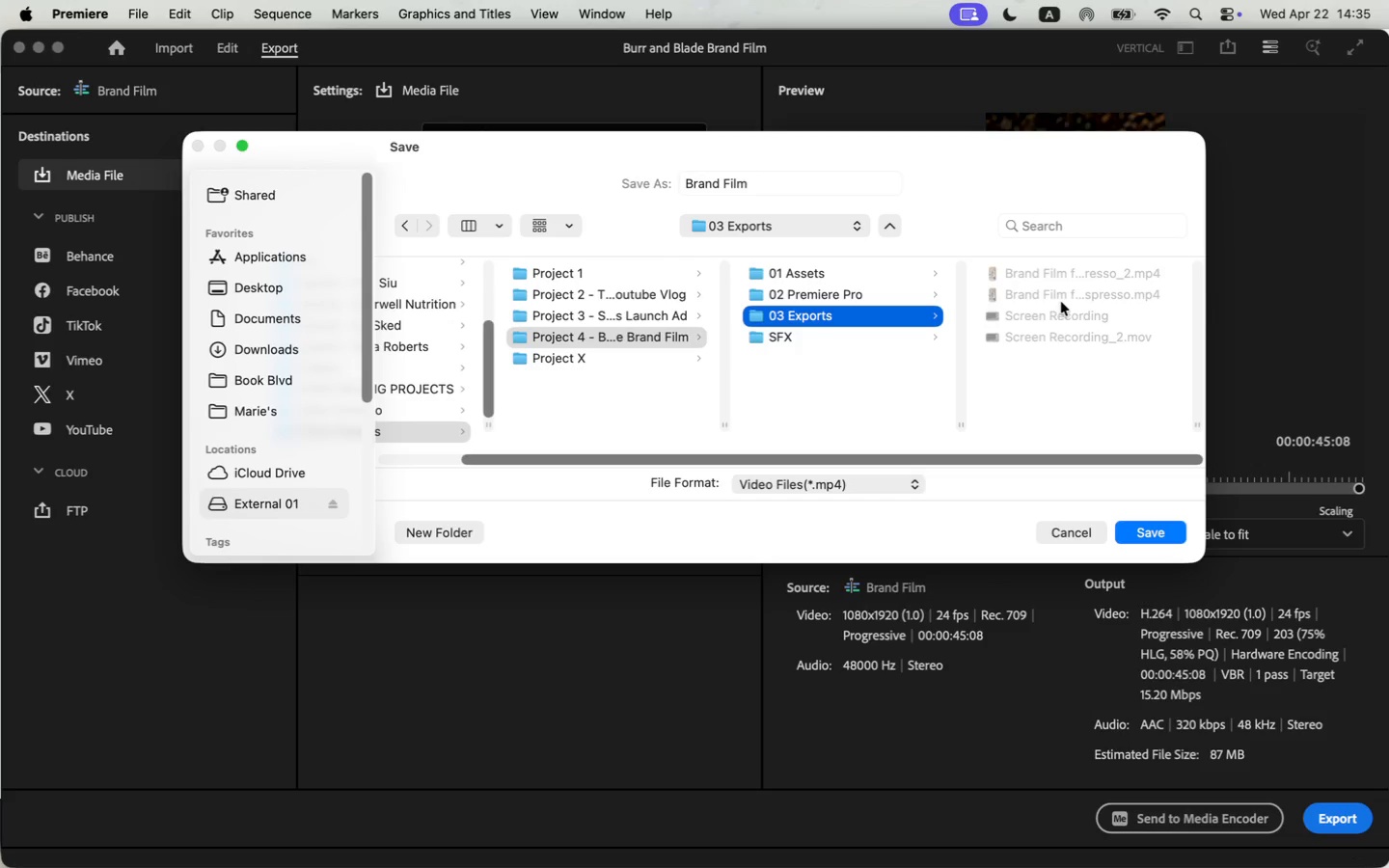 
left_click([1077, 271])
 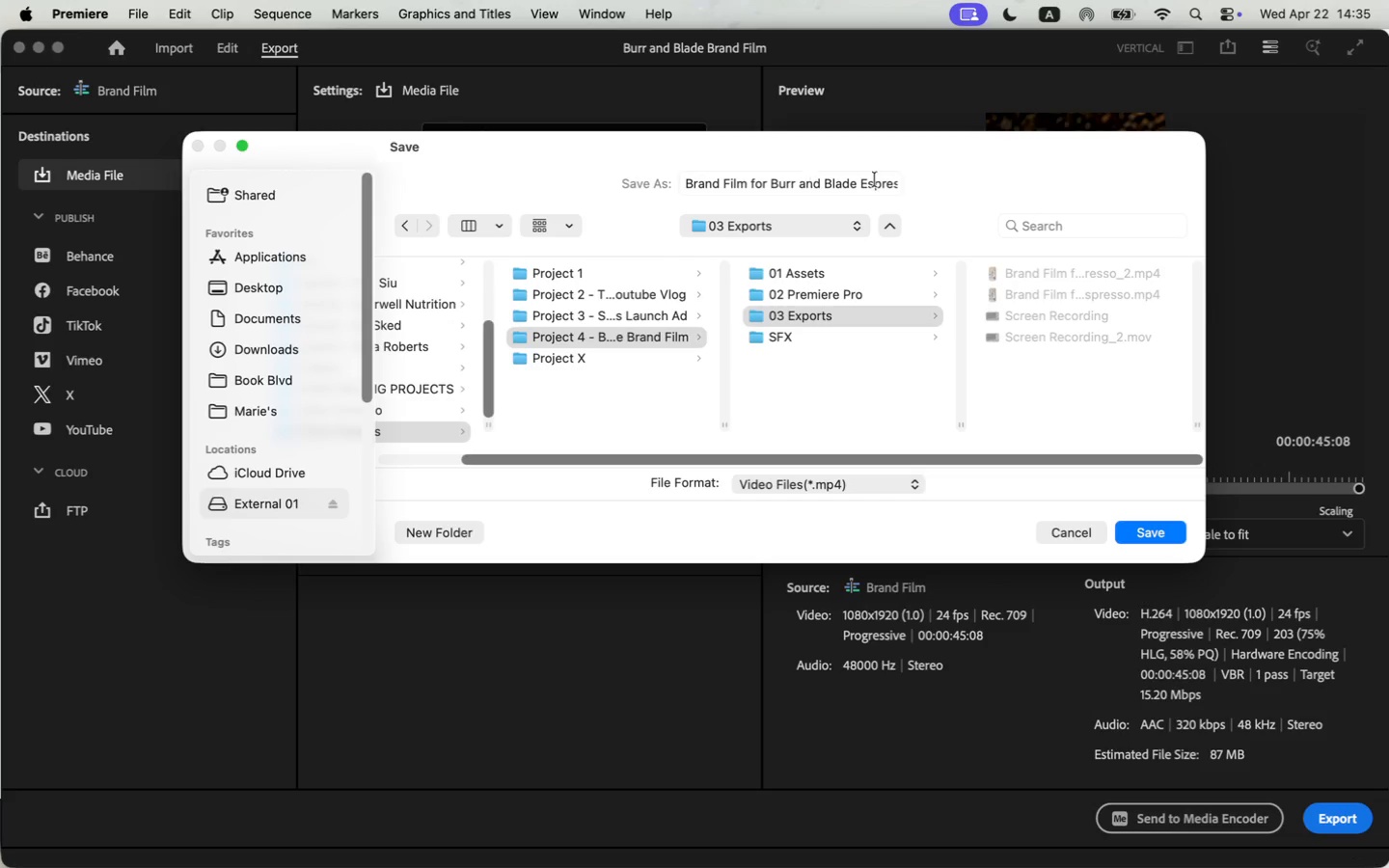 
left_click([684, 180])
 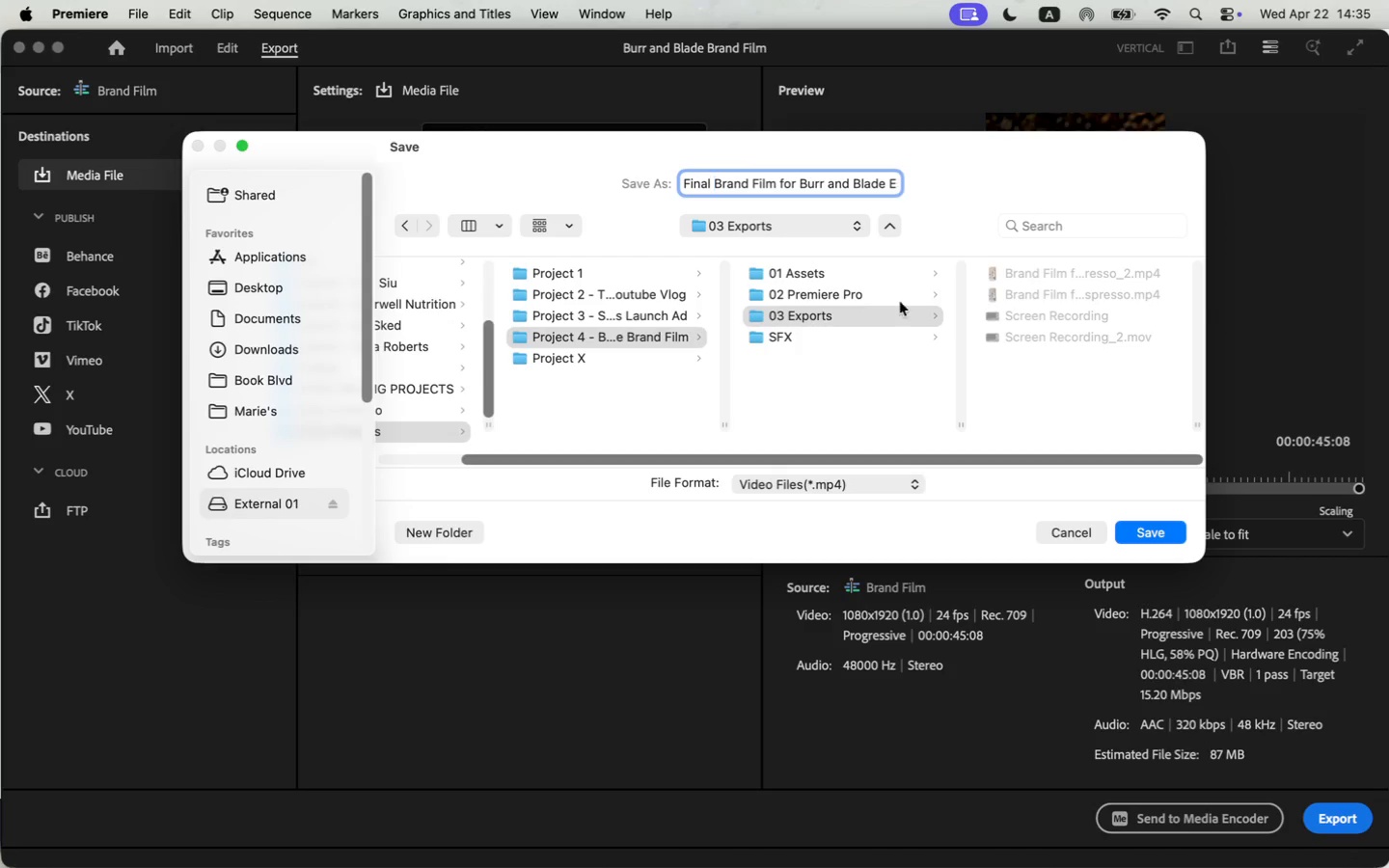 
type(Final )
 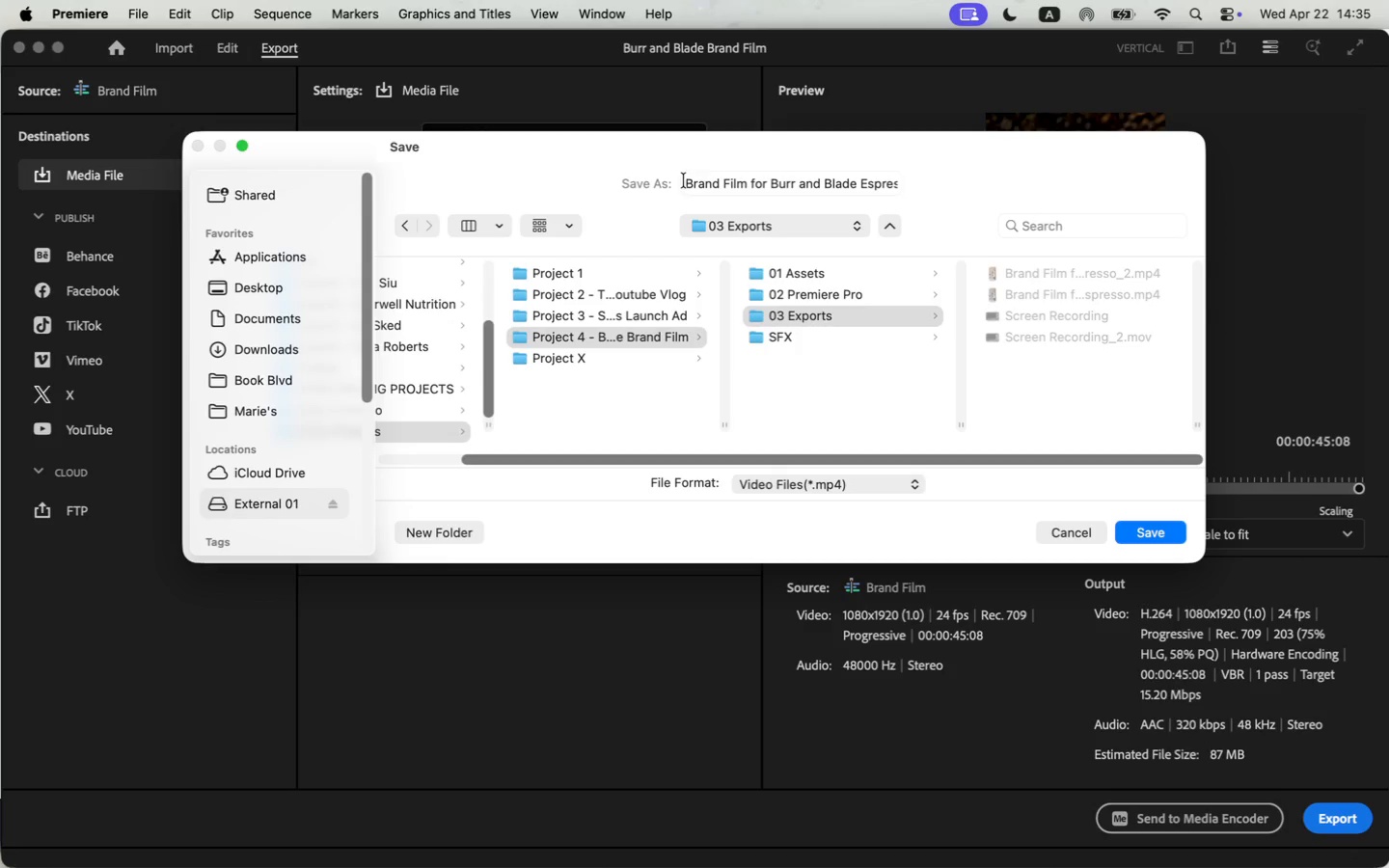 
left_click([1171, 529])
 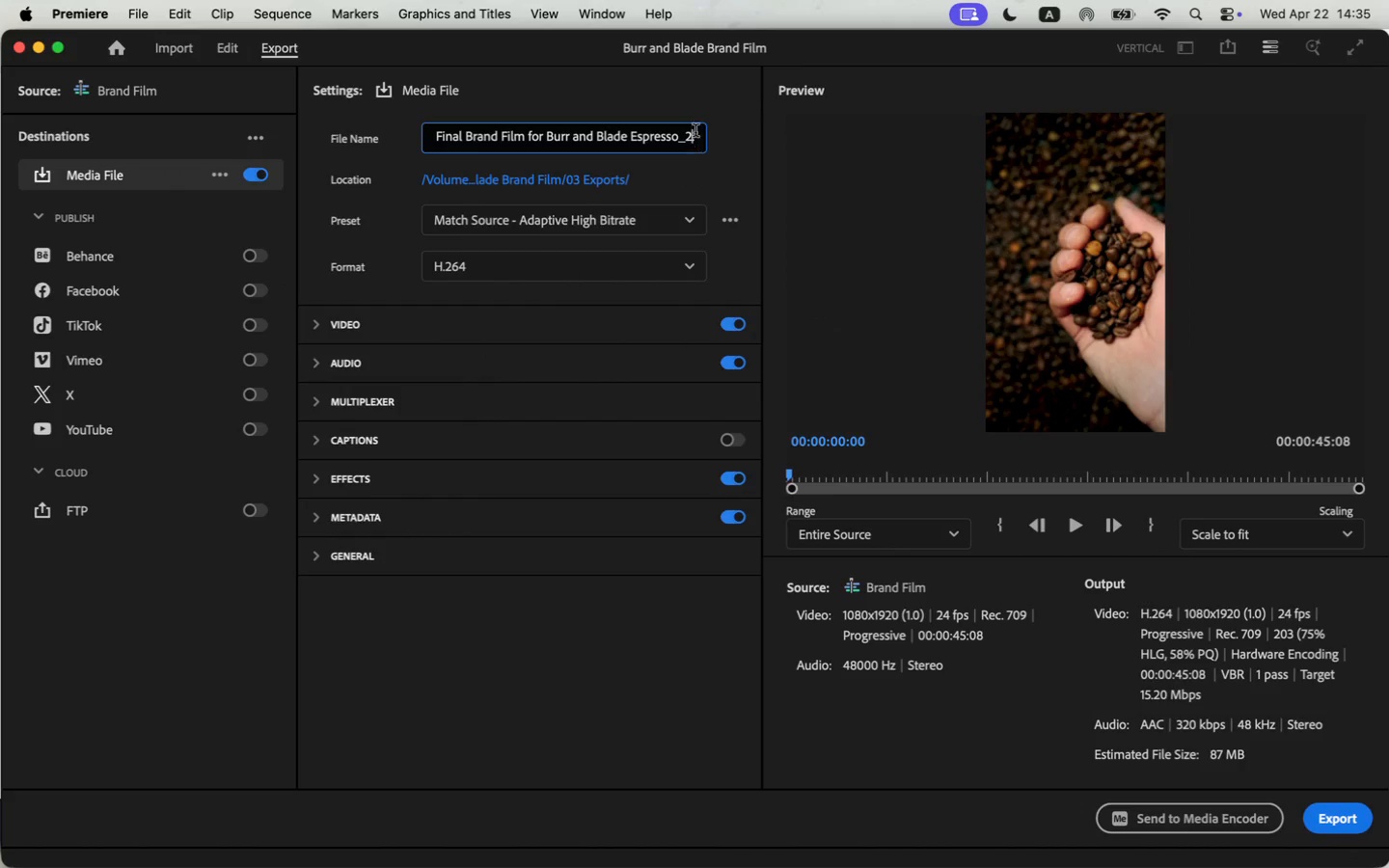 
key(Backspace)
 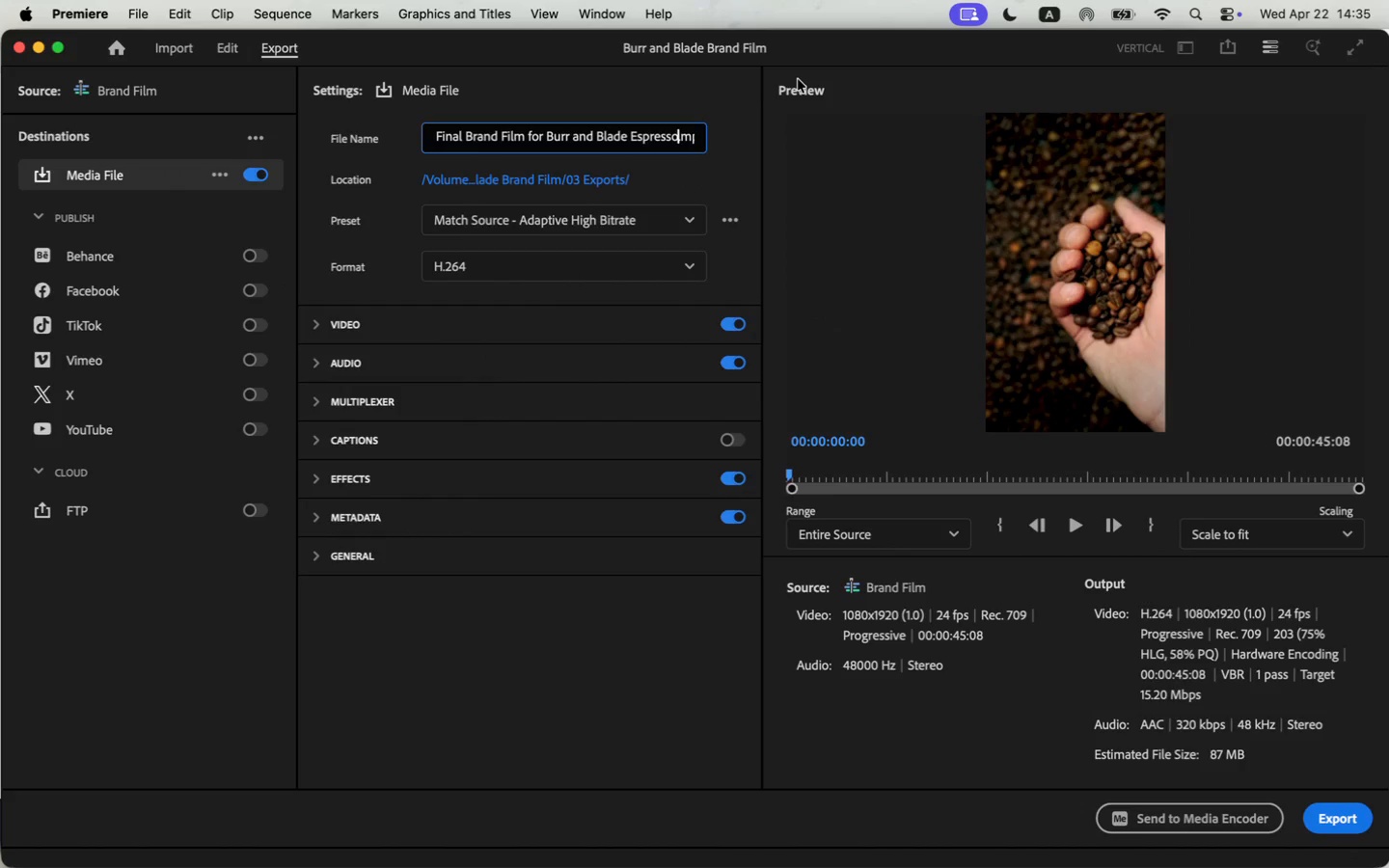 
key(Backspace)
 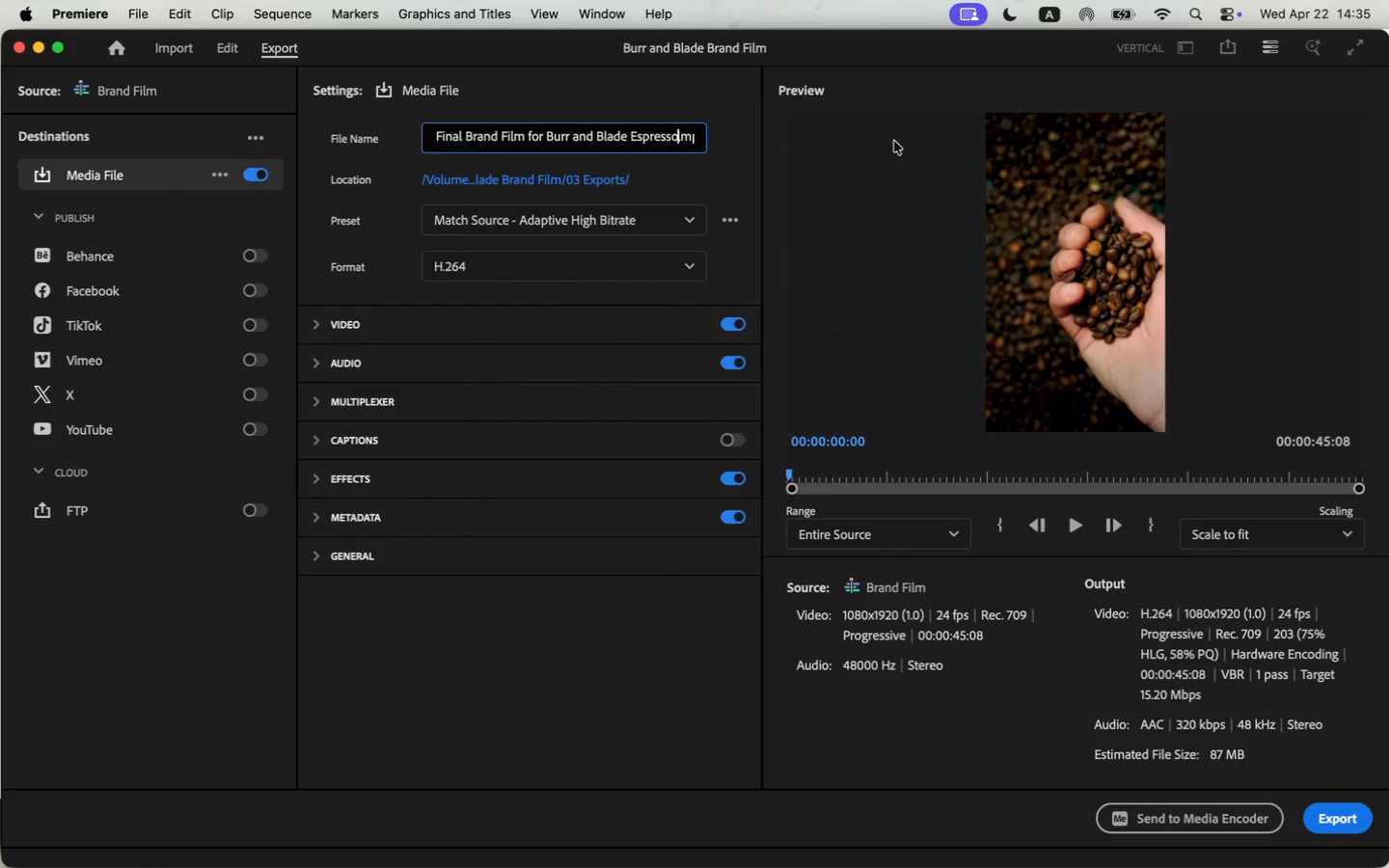 
left_click([1342, 827])
 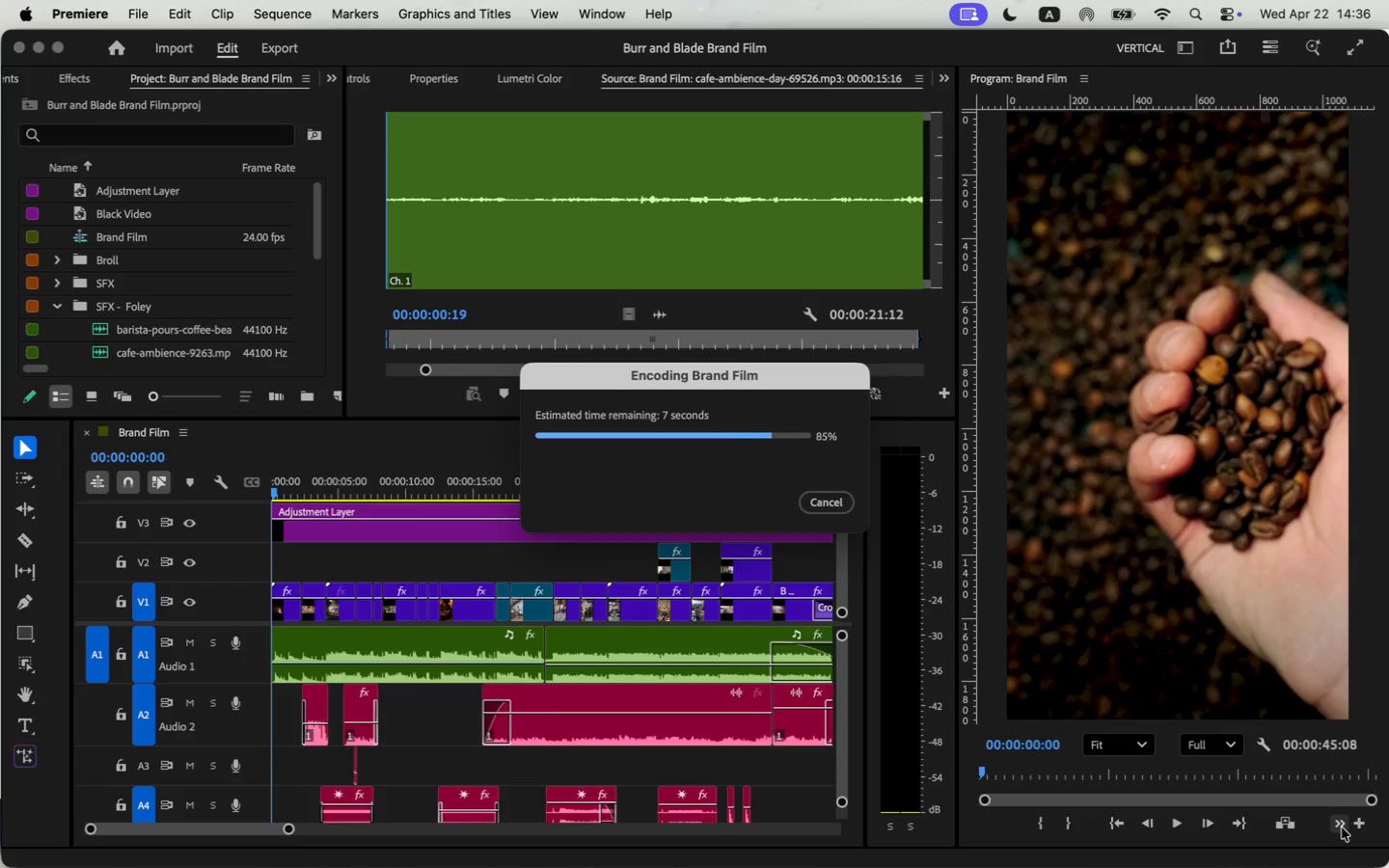 
wait(47.13)
 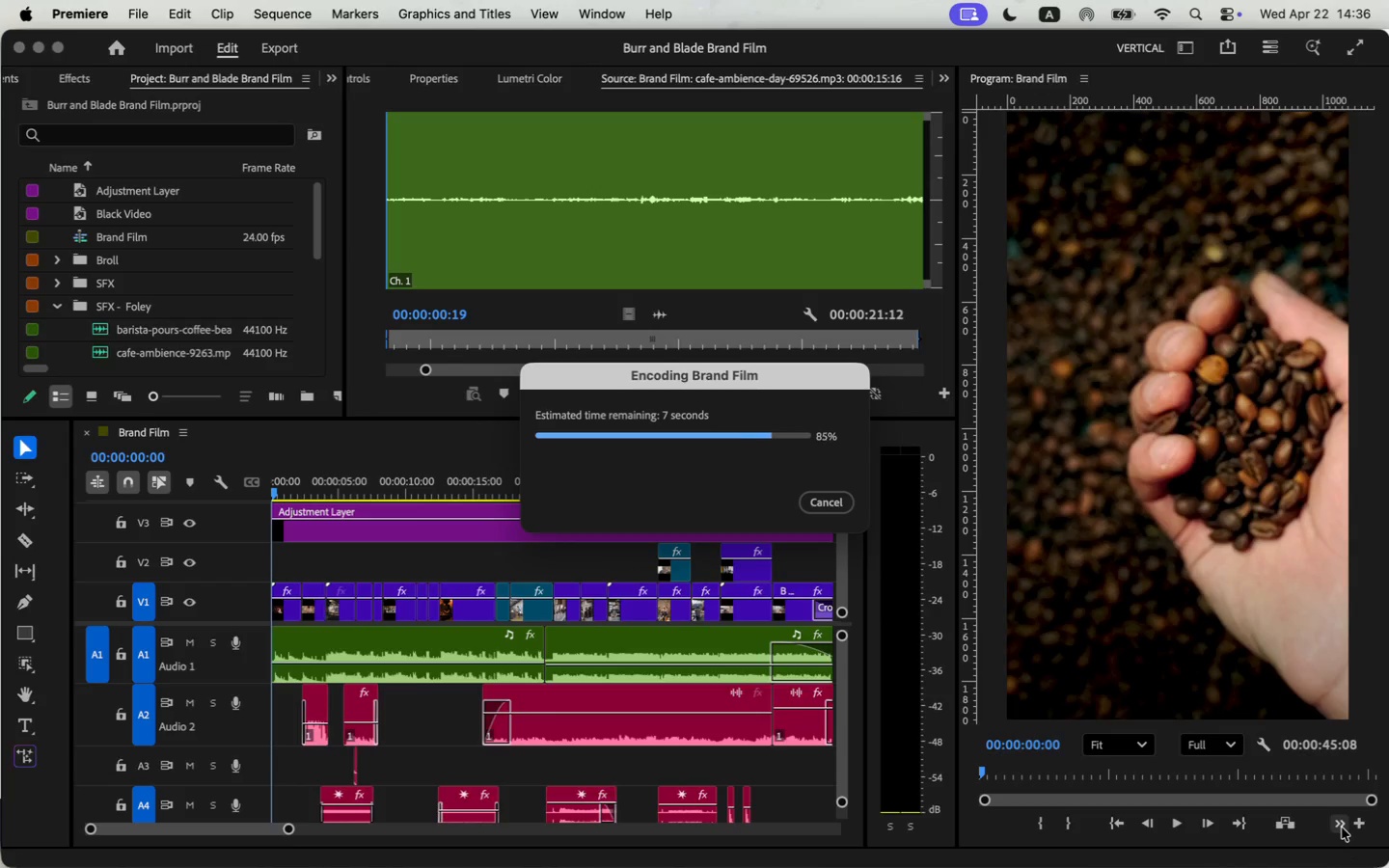 
mouse_move([1217, 818])
 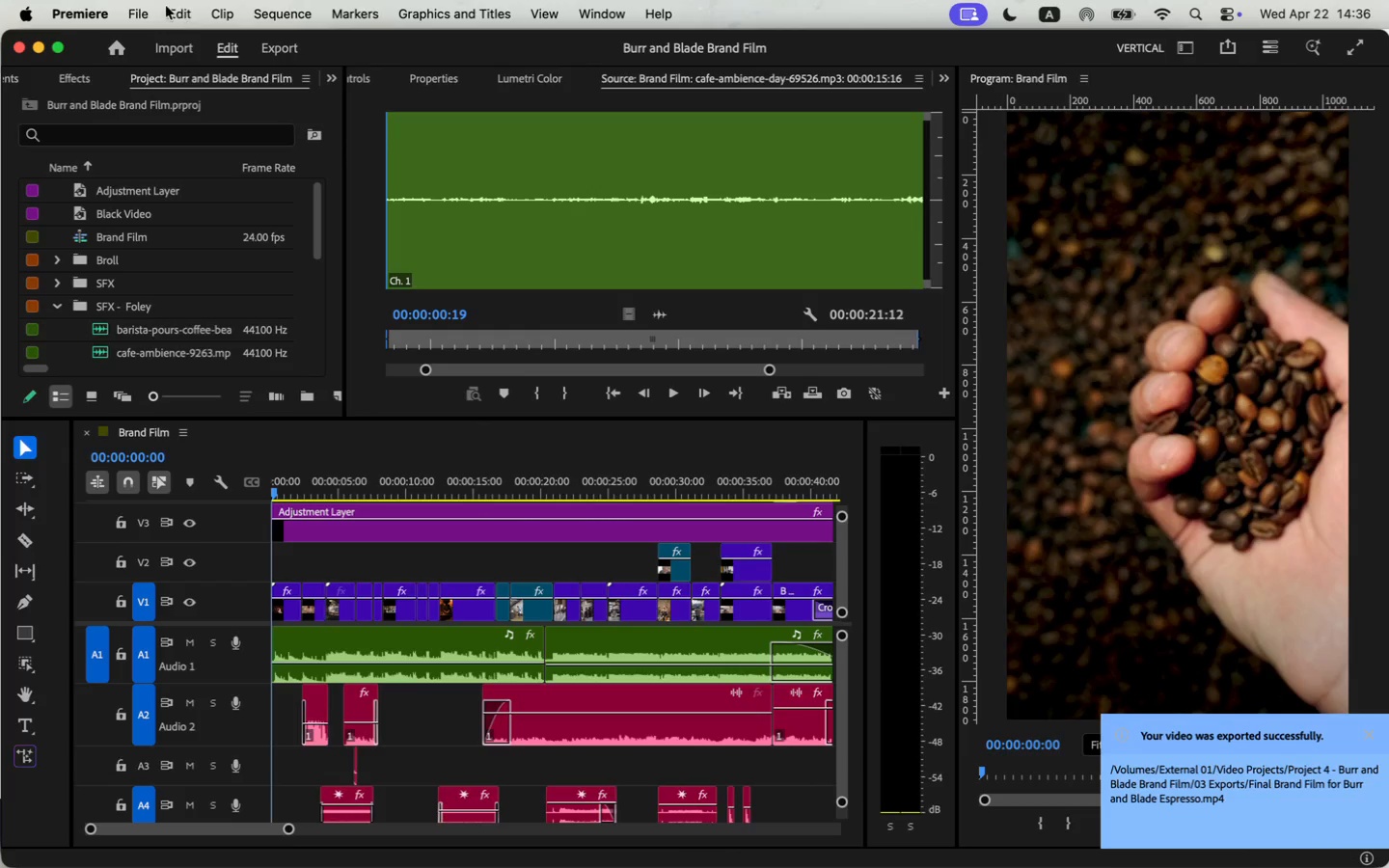 
left_click([119, 0])
 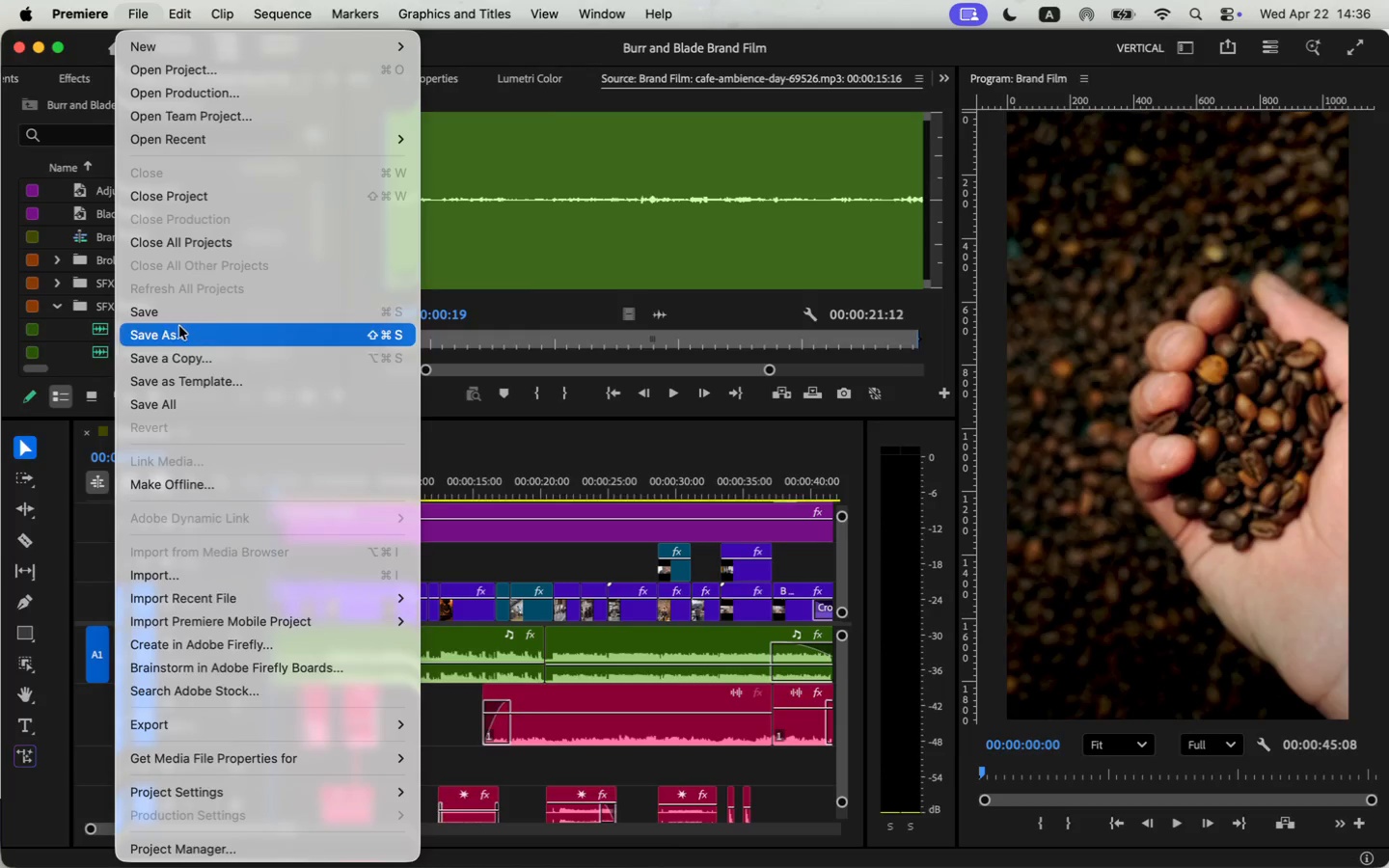 
left_click([181, 316])
 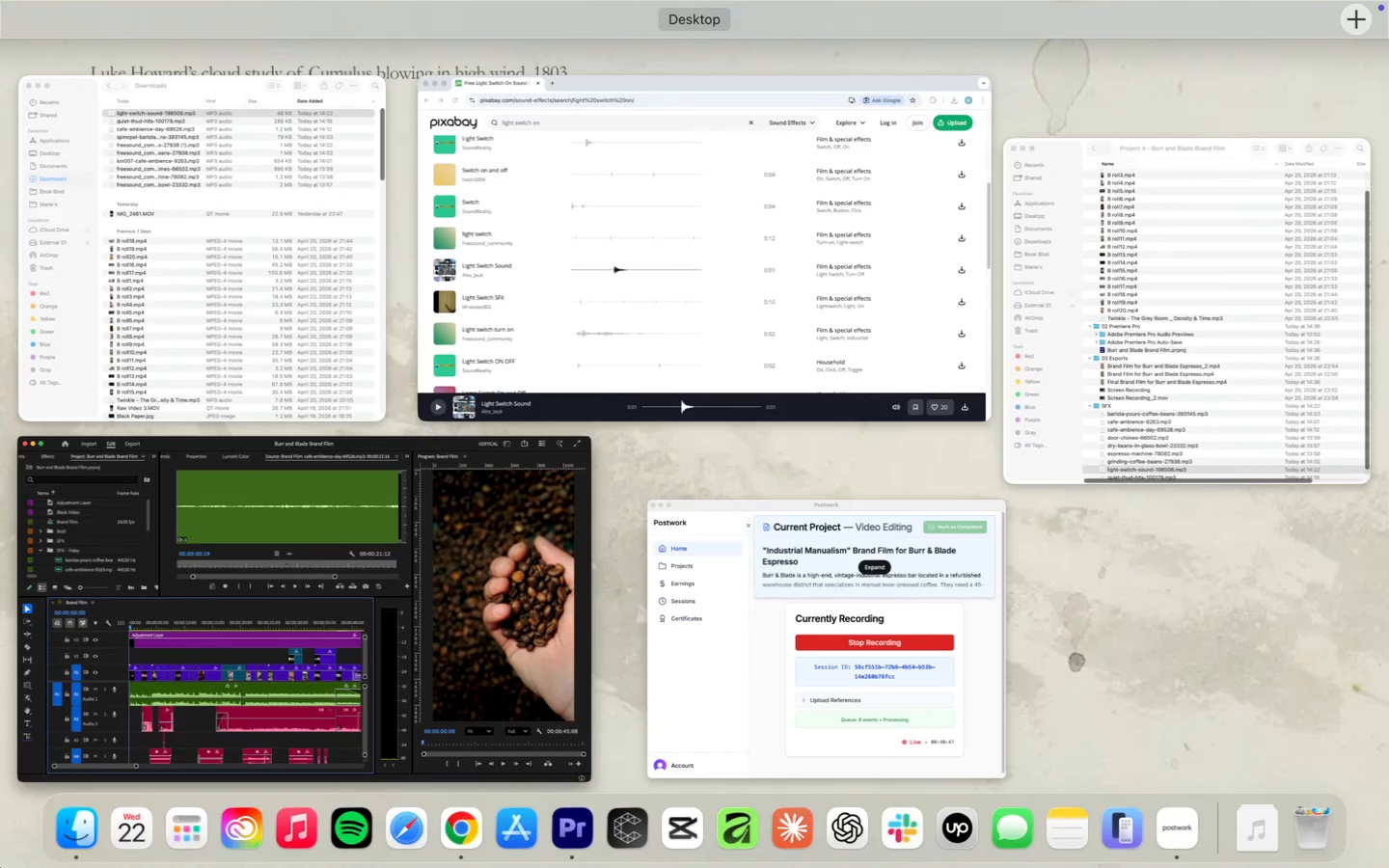 
left_click([189, 709])
 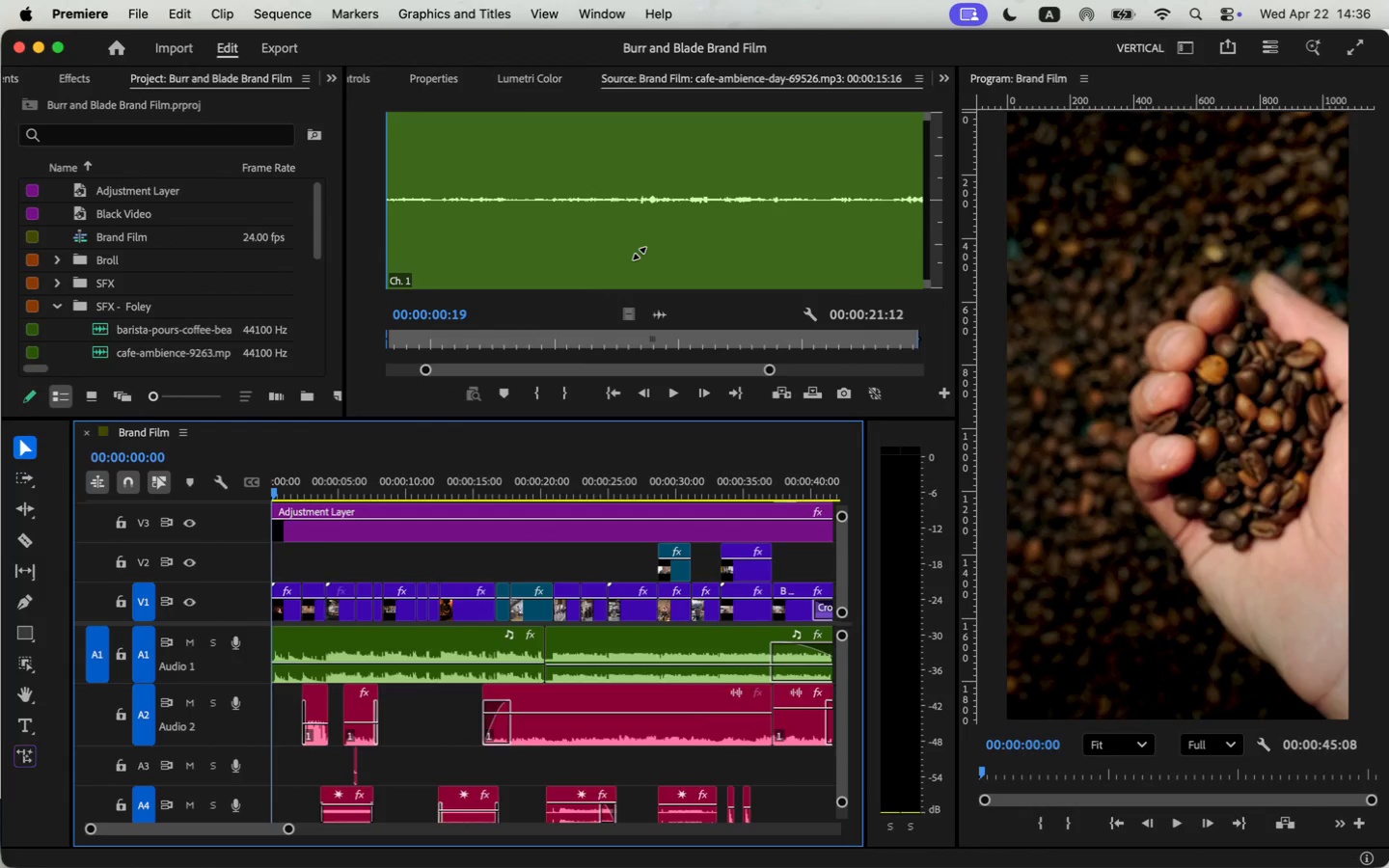 
left_click([537, 70])
 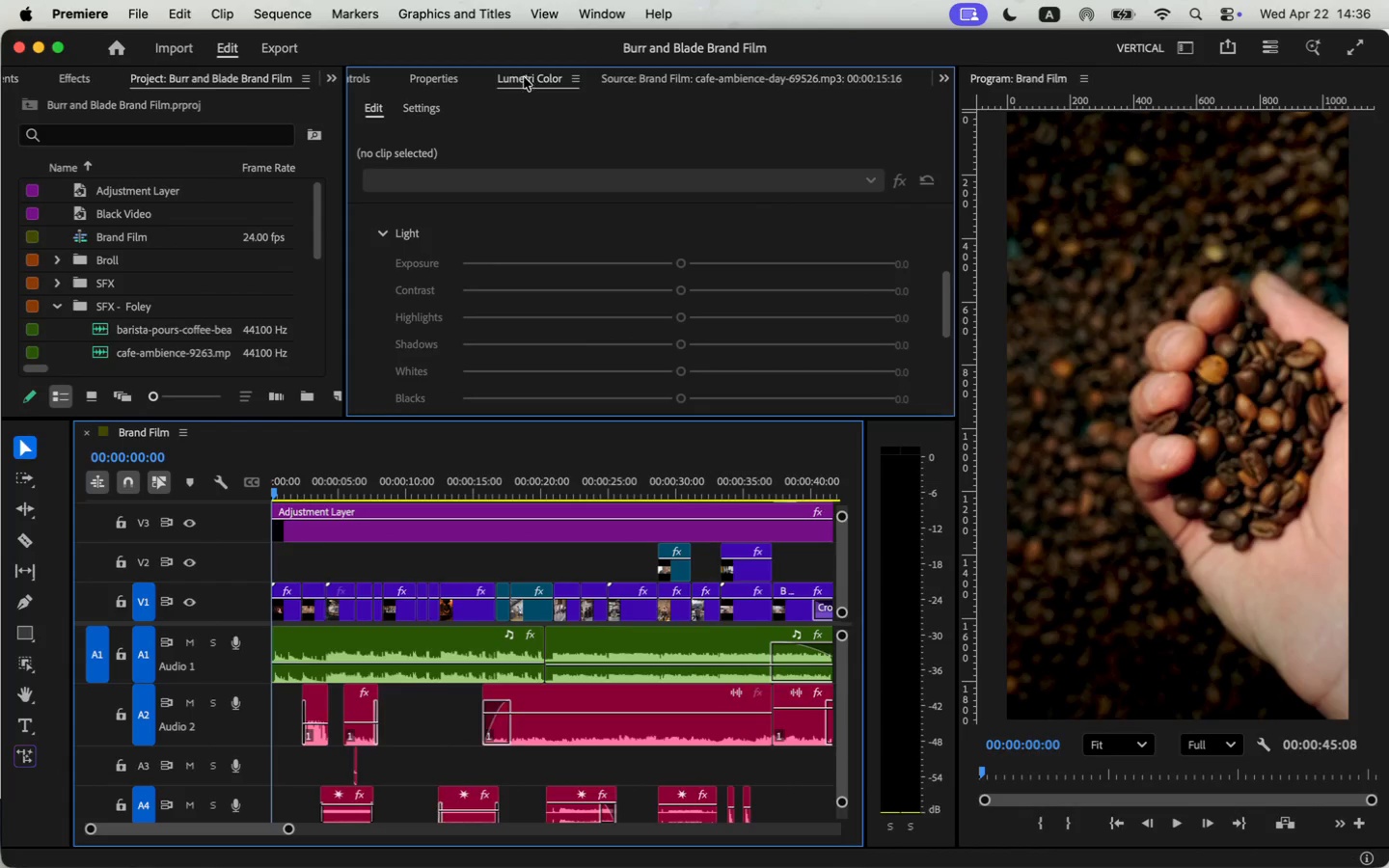 
left_click_drag(start_coordinate=[523, 77], to_coordinate=[1118, 83])
 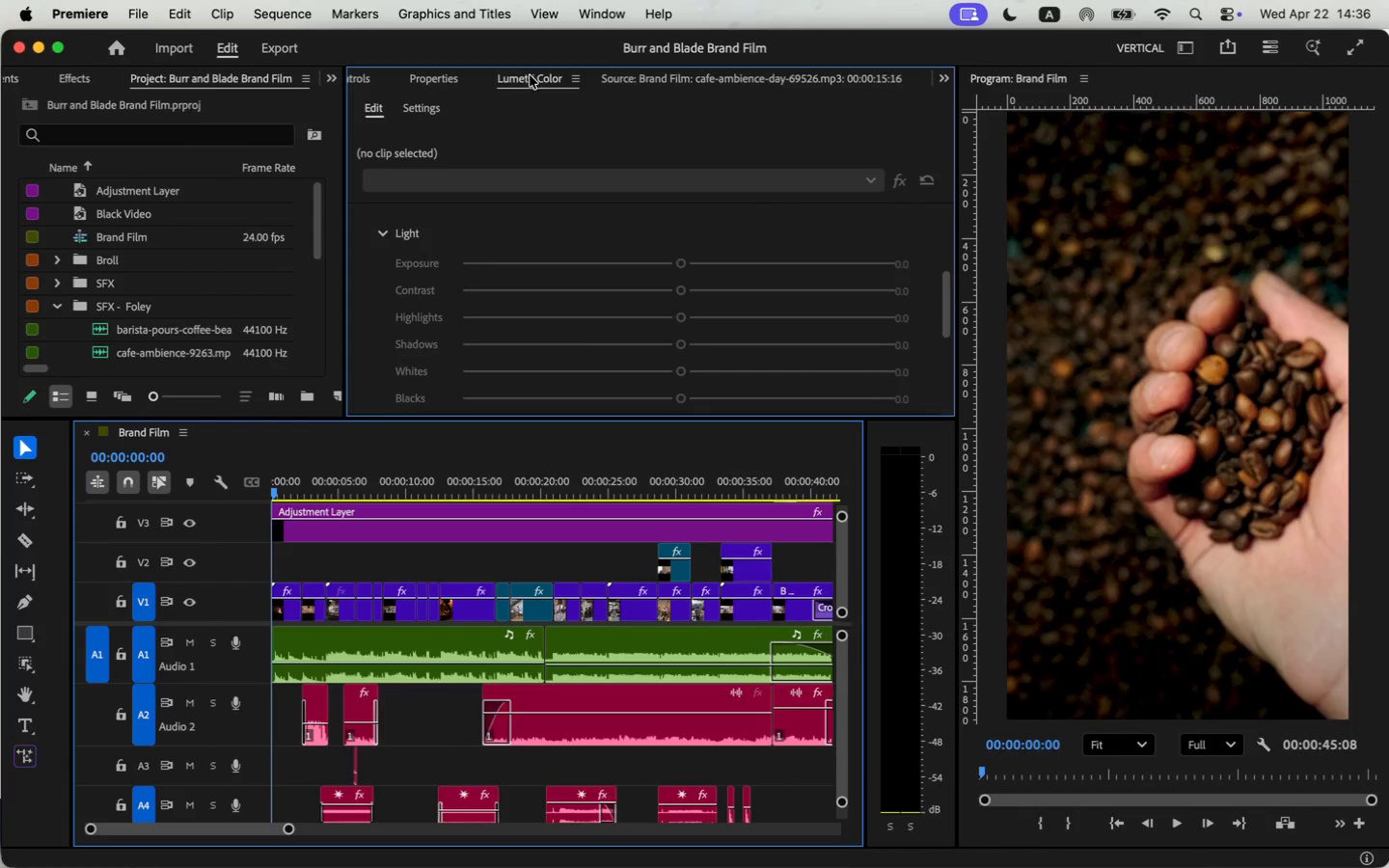 
left_click_drag(start_coordinate=[1127, 77], to_coordinate=[678, 83])
 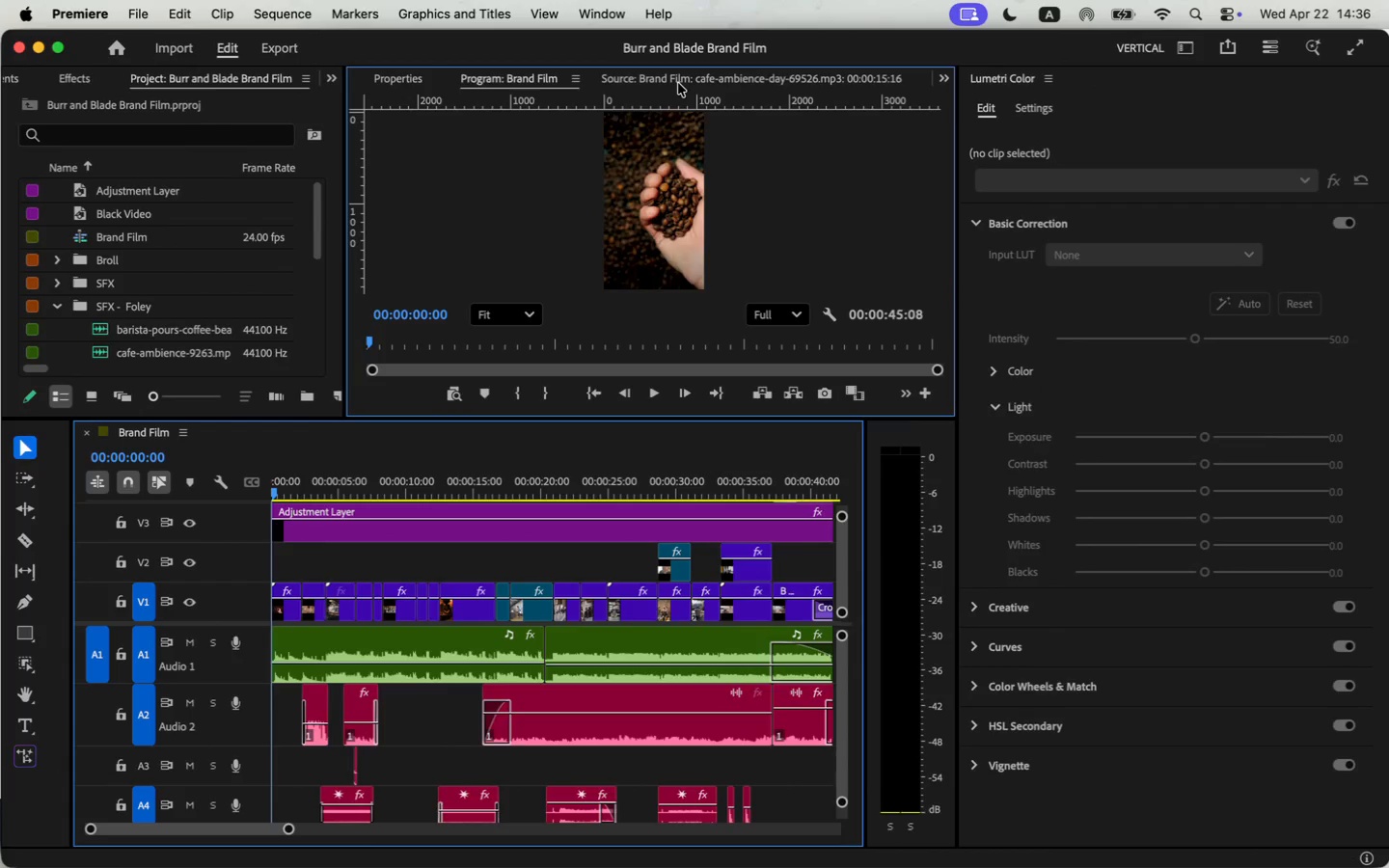 
left_click_drag(start_coordinate=[680, 418], to_coordinate=[676, 504])
 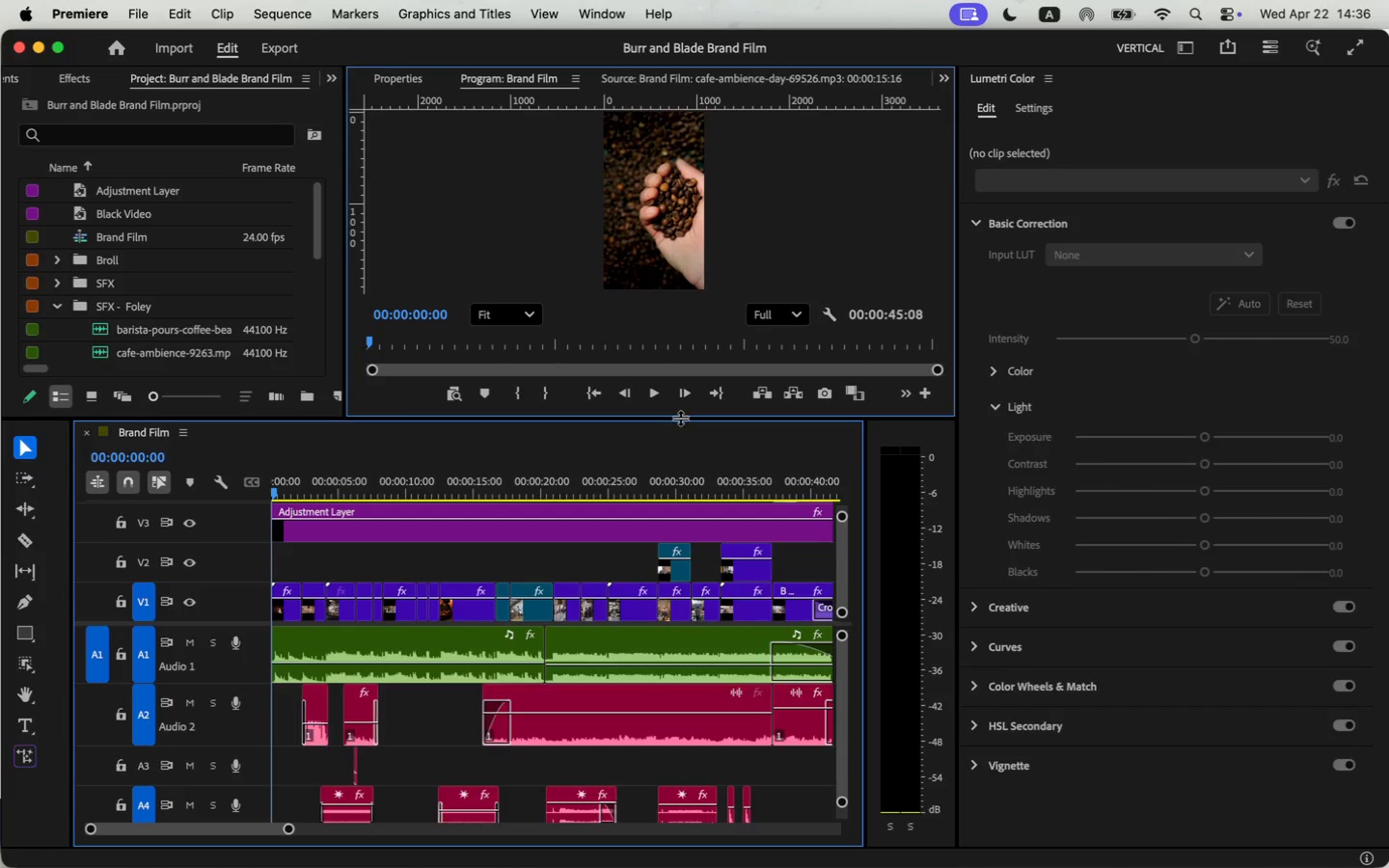 
scroll: coordinate [324, 722], scroll_direction: up, amount: 4.0
 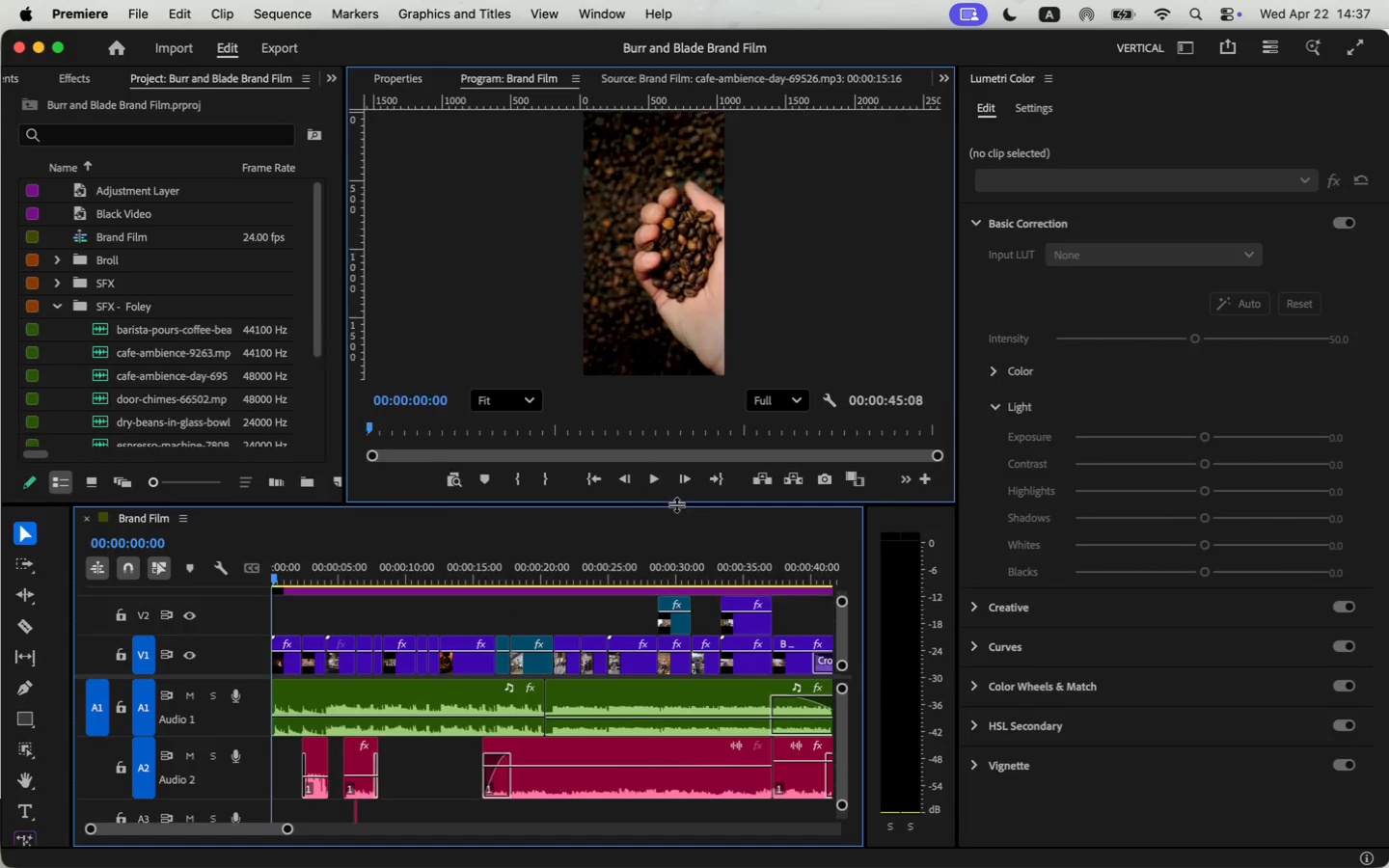 
left_click_drag(start_coordinate=[261, 676], to_coordinate=[261, 714])
 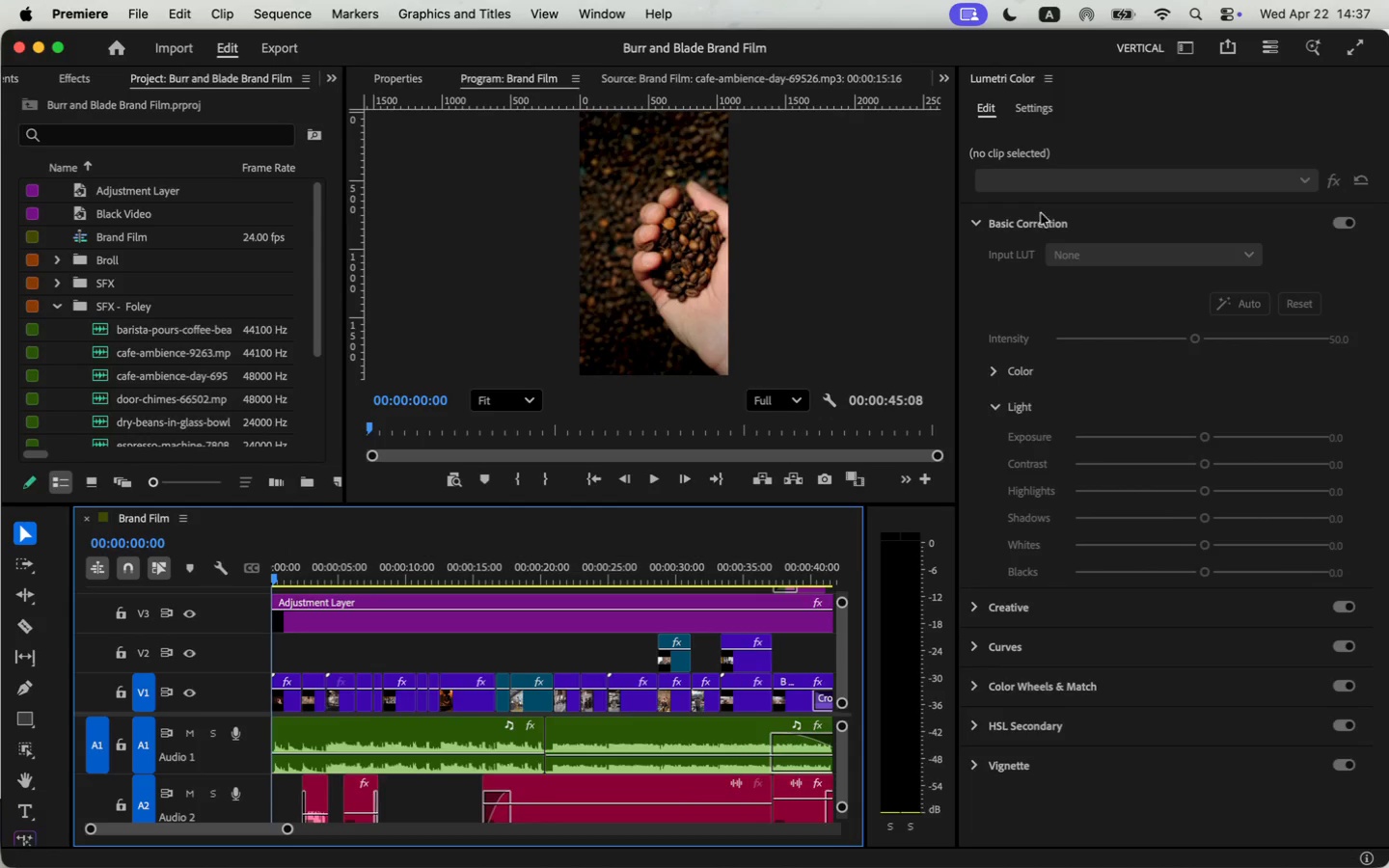 
left_click([1059, 107])
 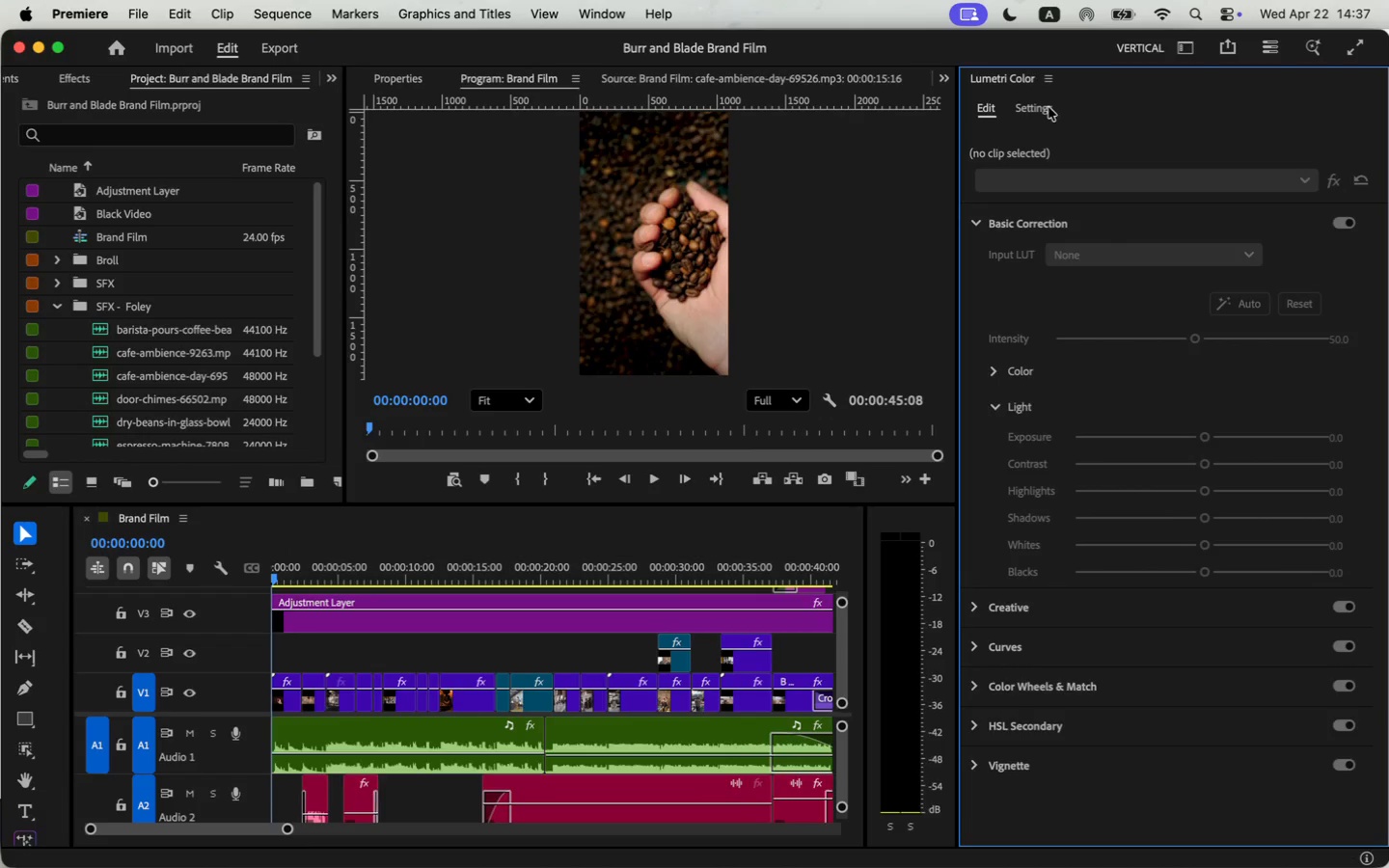 
left_click([1046, 107])
 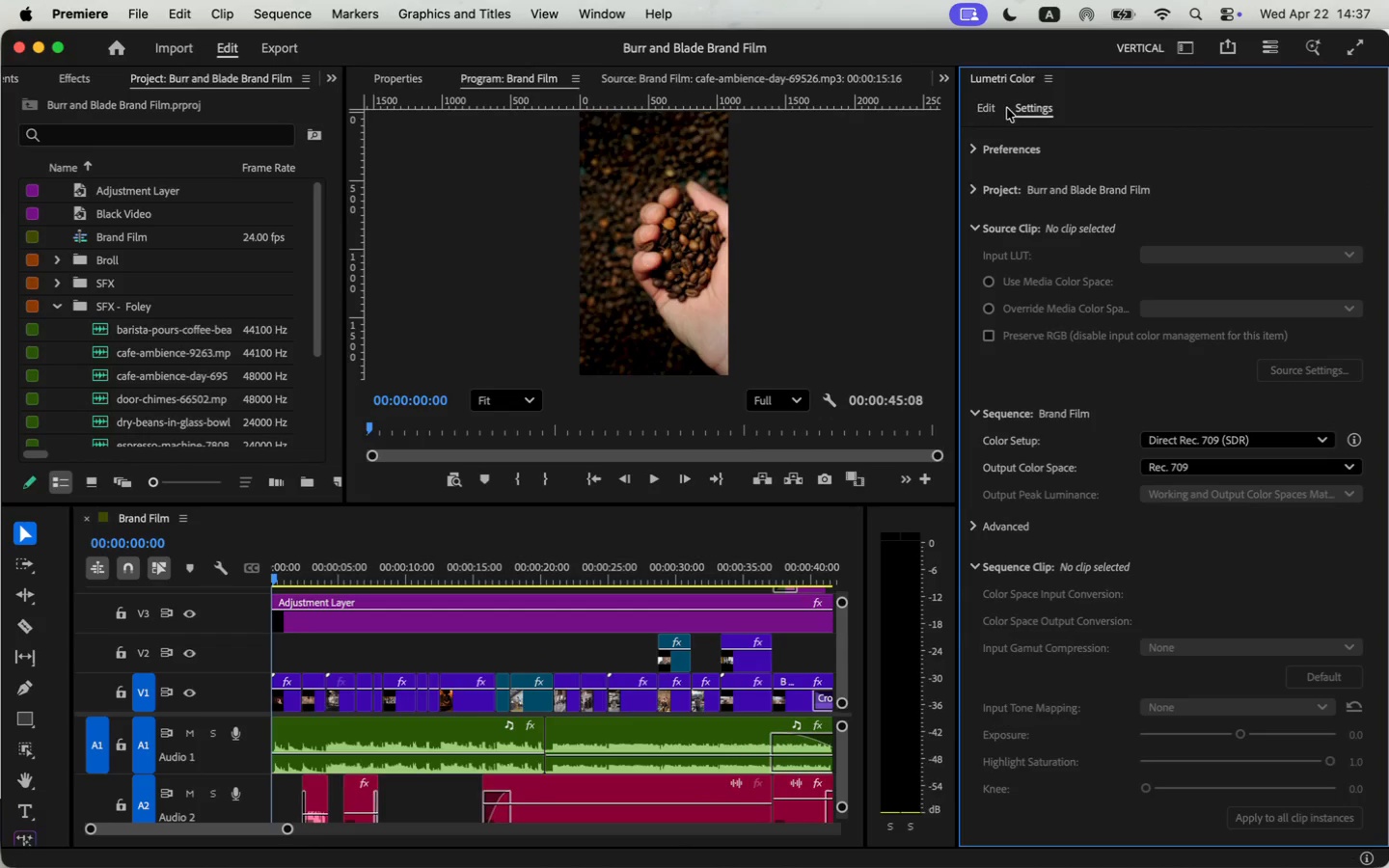 
left_click([988, 108])
 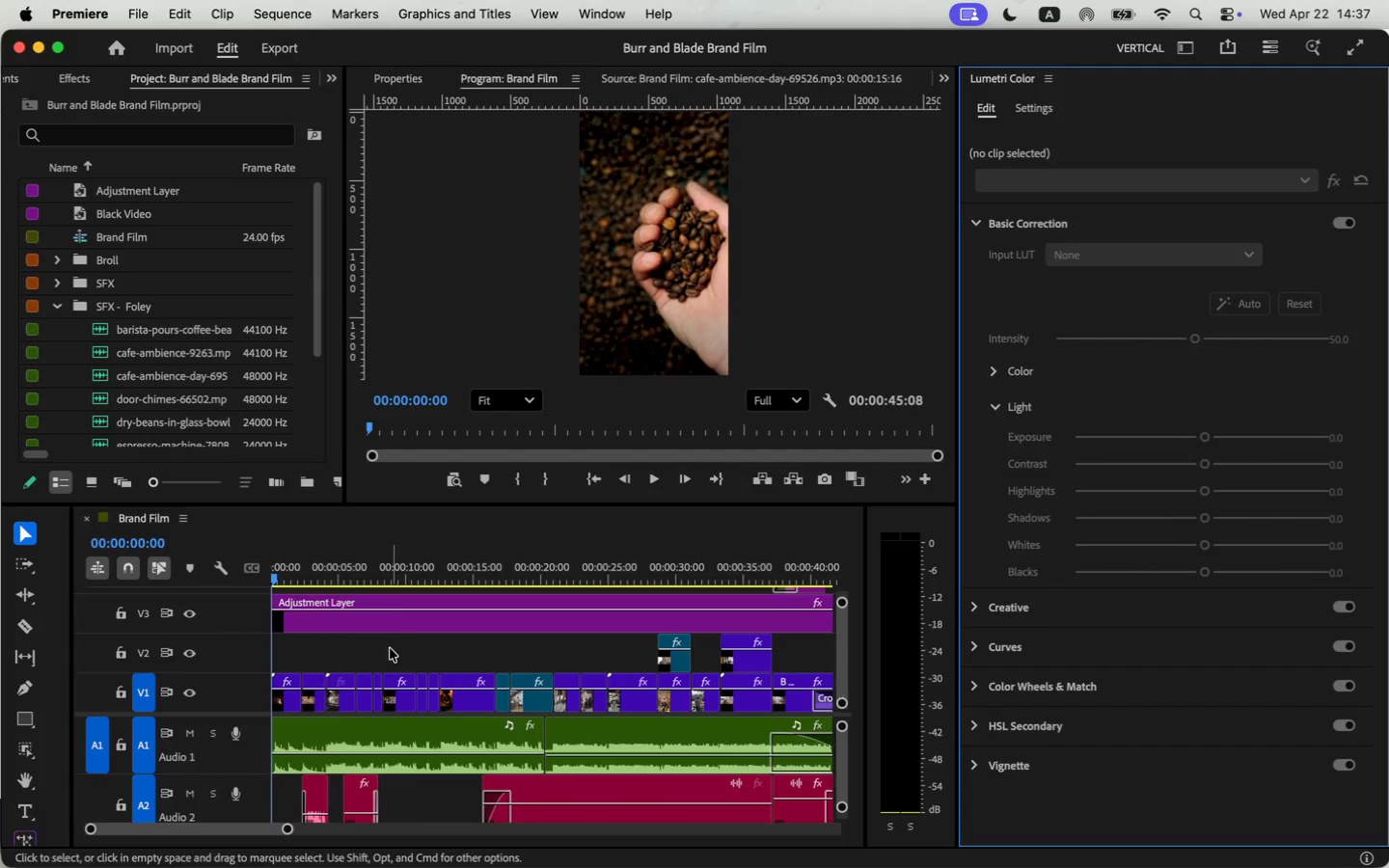 
left_click([397, 620])
 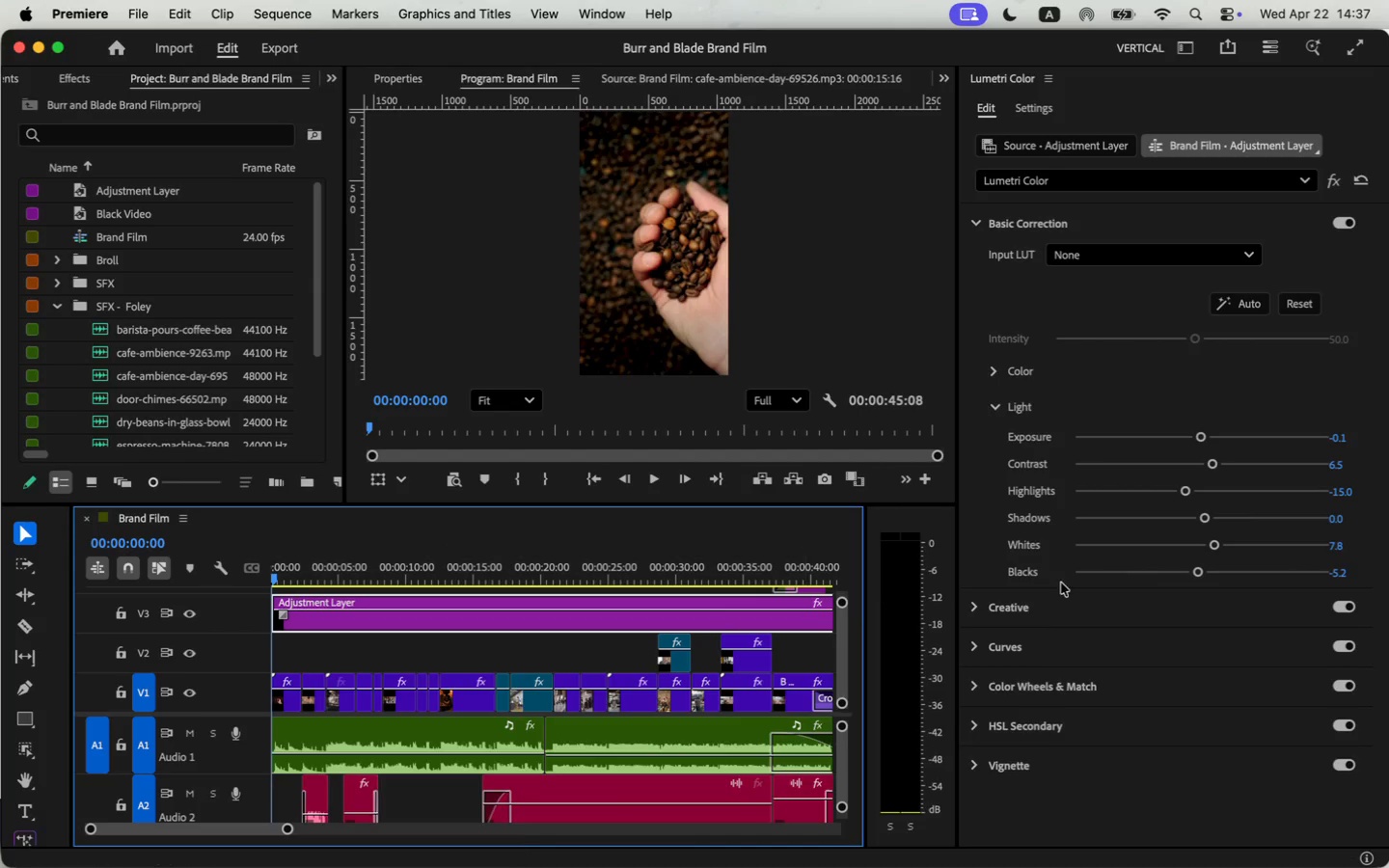 
left_click([975, 610])
 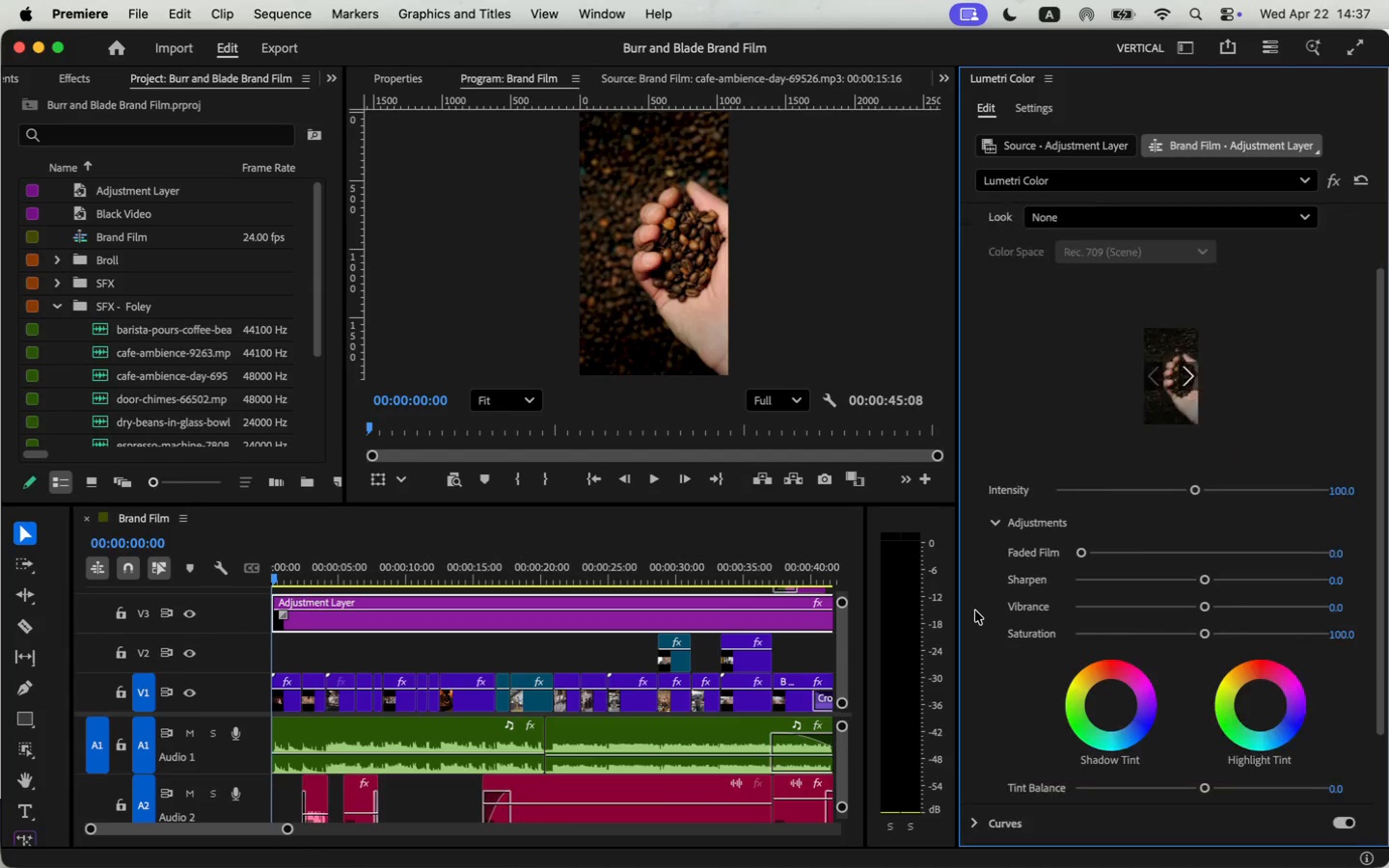 
scroll: coordinate [975, 610], scroll_direction: down, amount: 22.0
 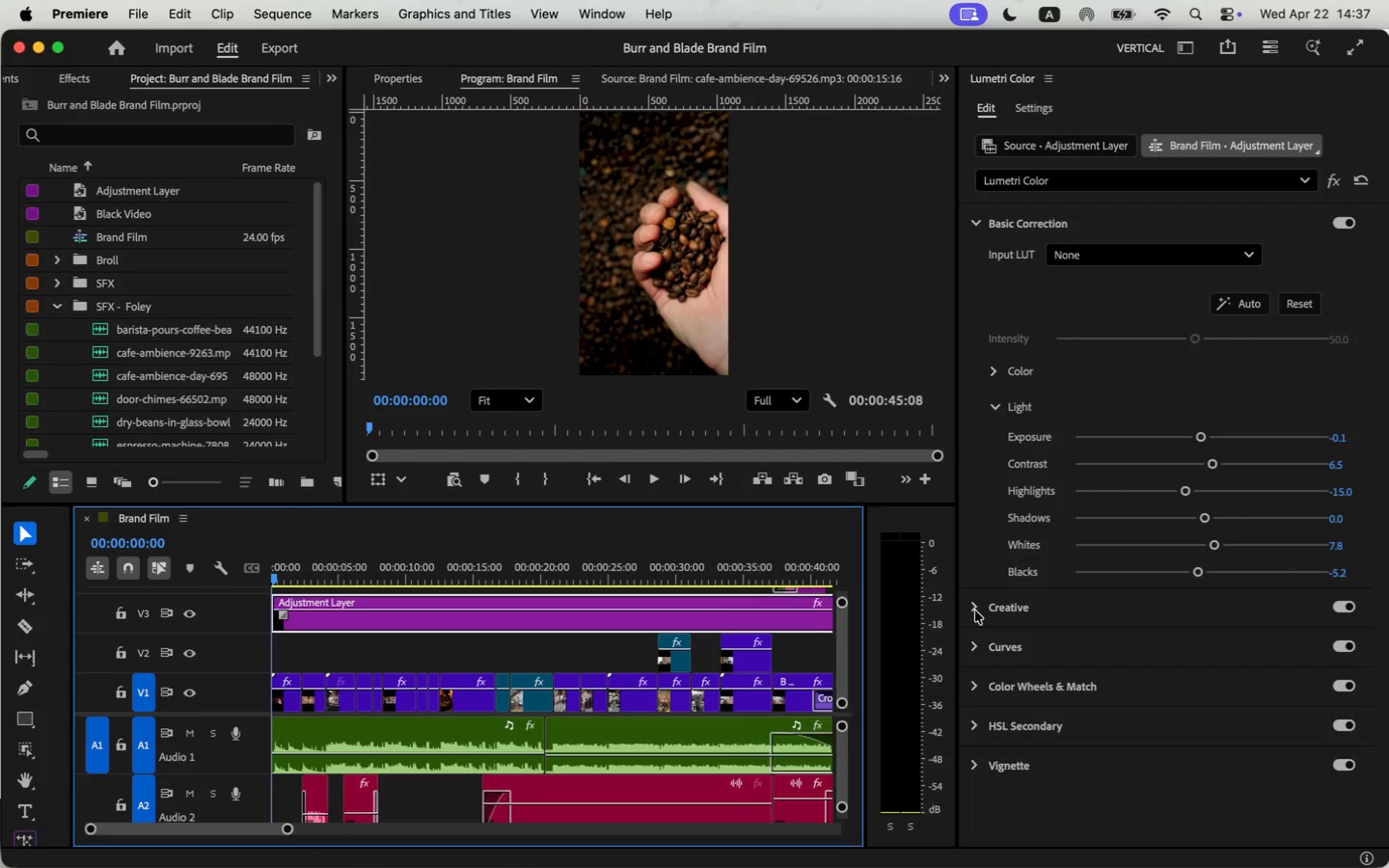 
left_click([978, 679])
 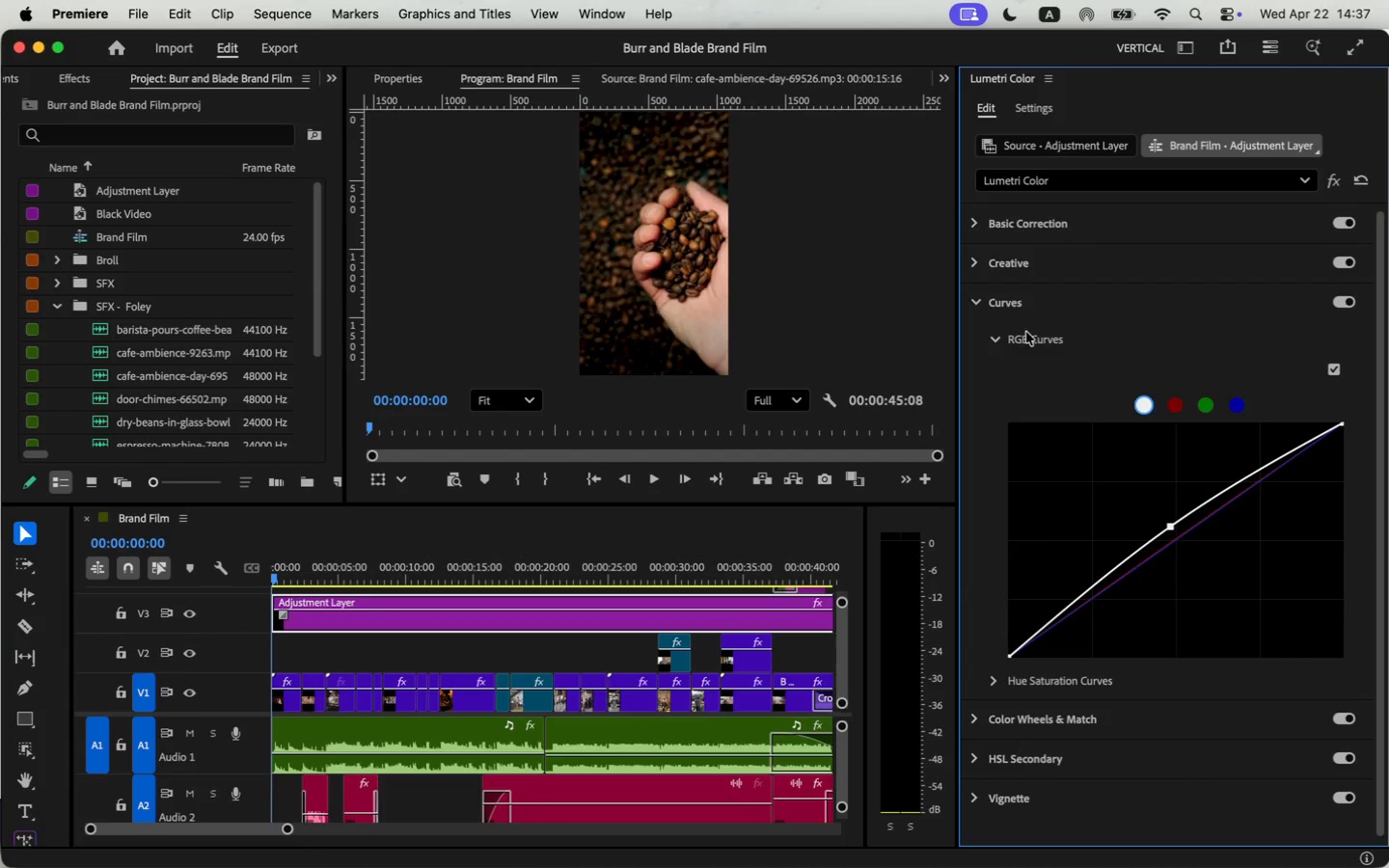 
scroll: coordinate [982, 664], scroll_direction: up, amount: 8.0
 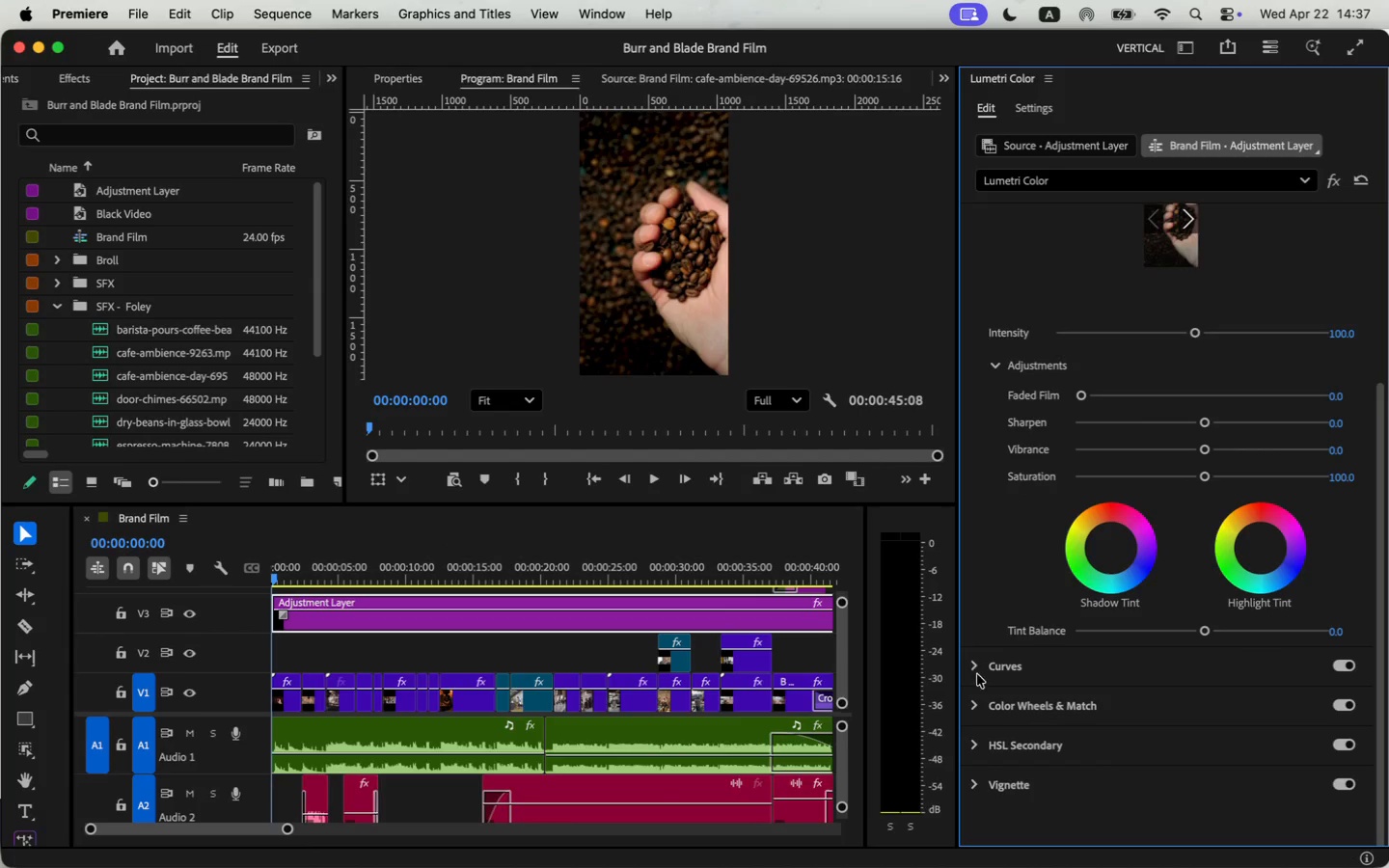 
left_click_drag(start_coordinate=[955, 505], to_coordinate=[987, 502])
 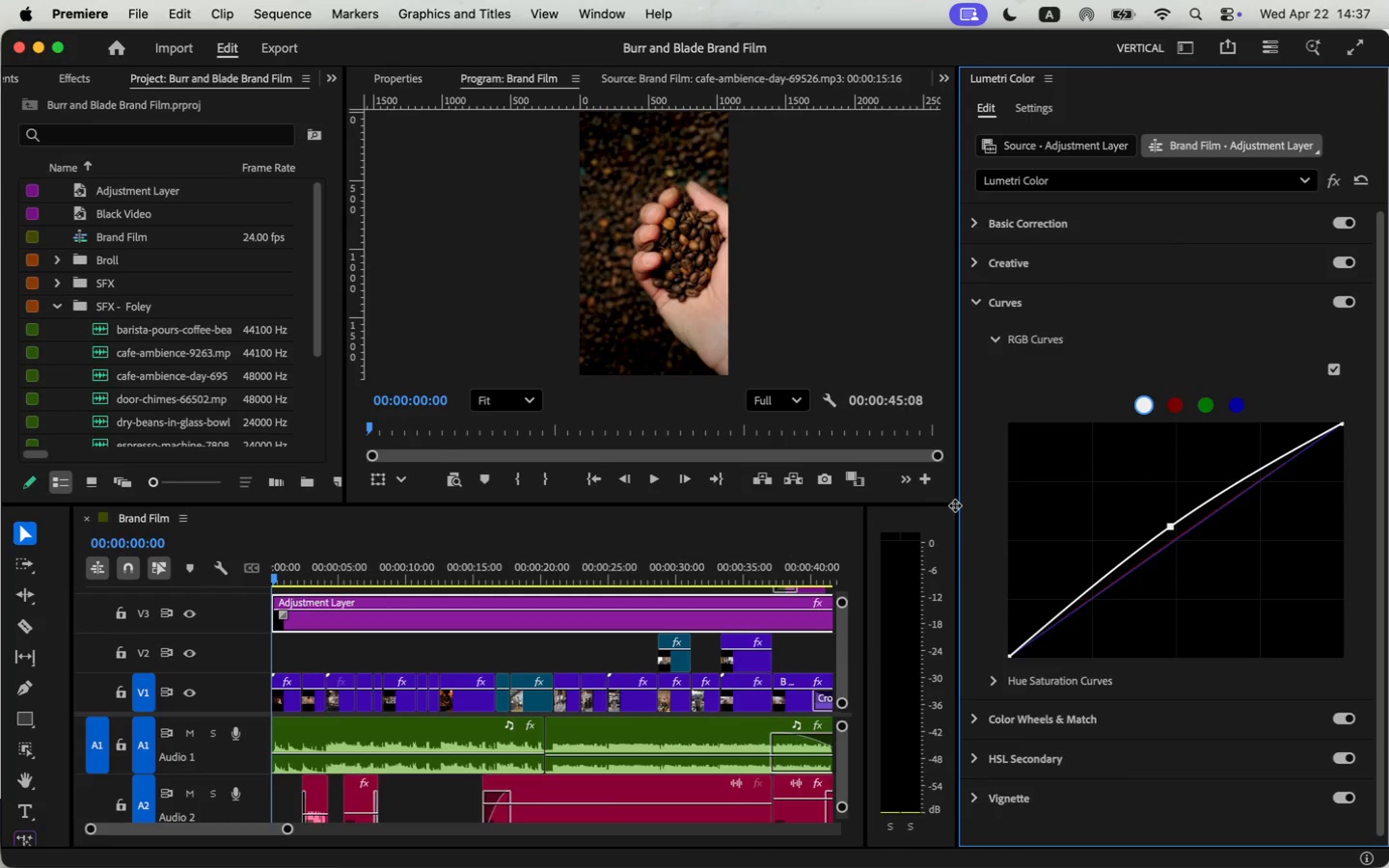 
left_click_drag(start_coordinate=[866, 539], to_coordinate=[910, 538])
 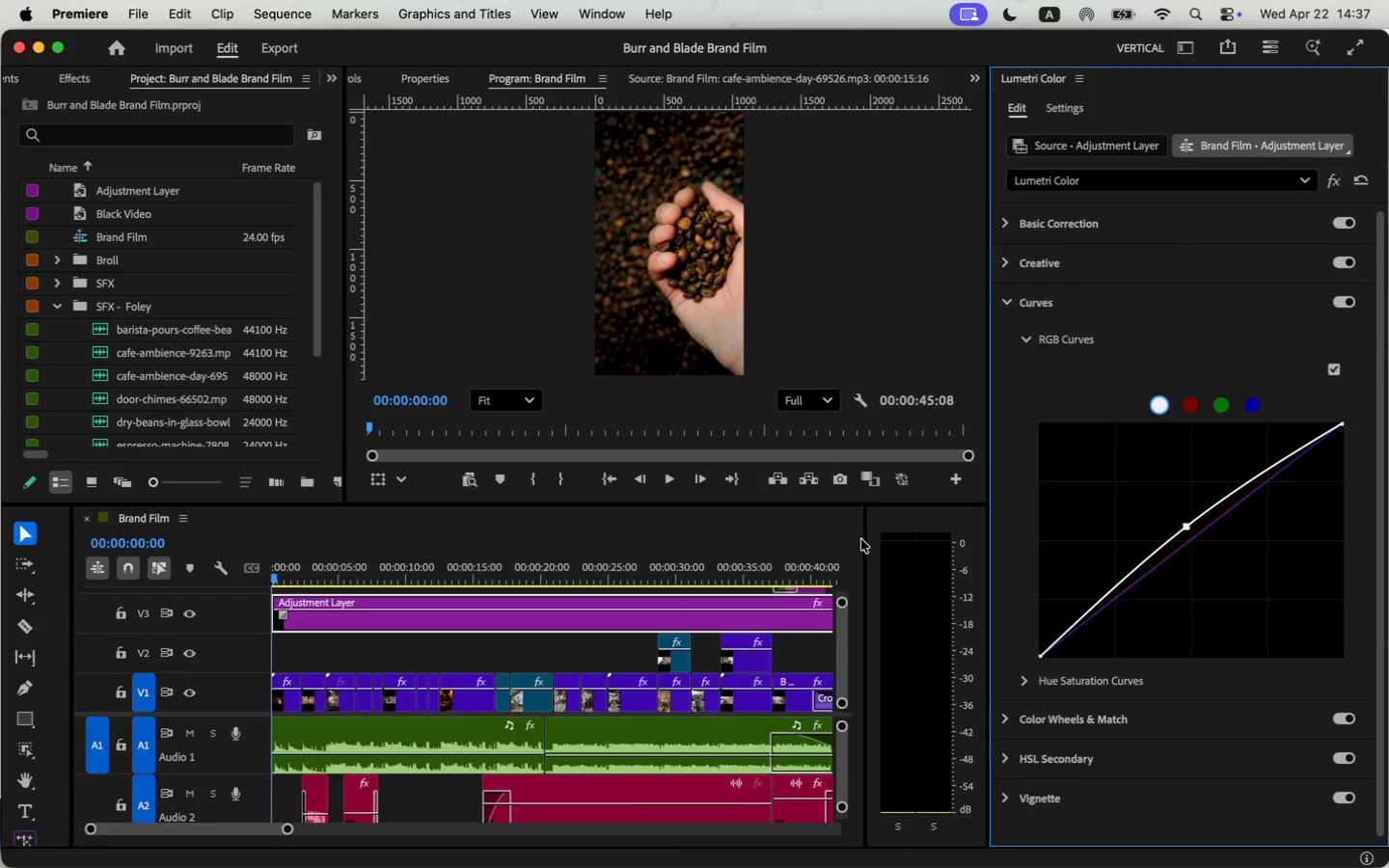 
left_click_drag(start_coordinate=[864, 560], to_coordinate=[908, 565])
 